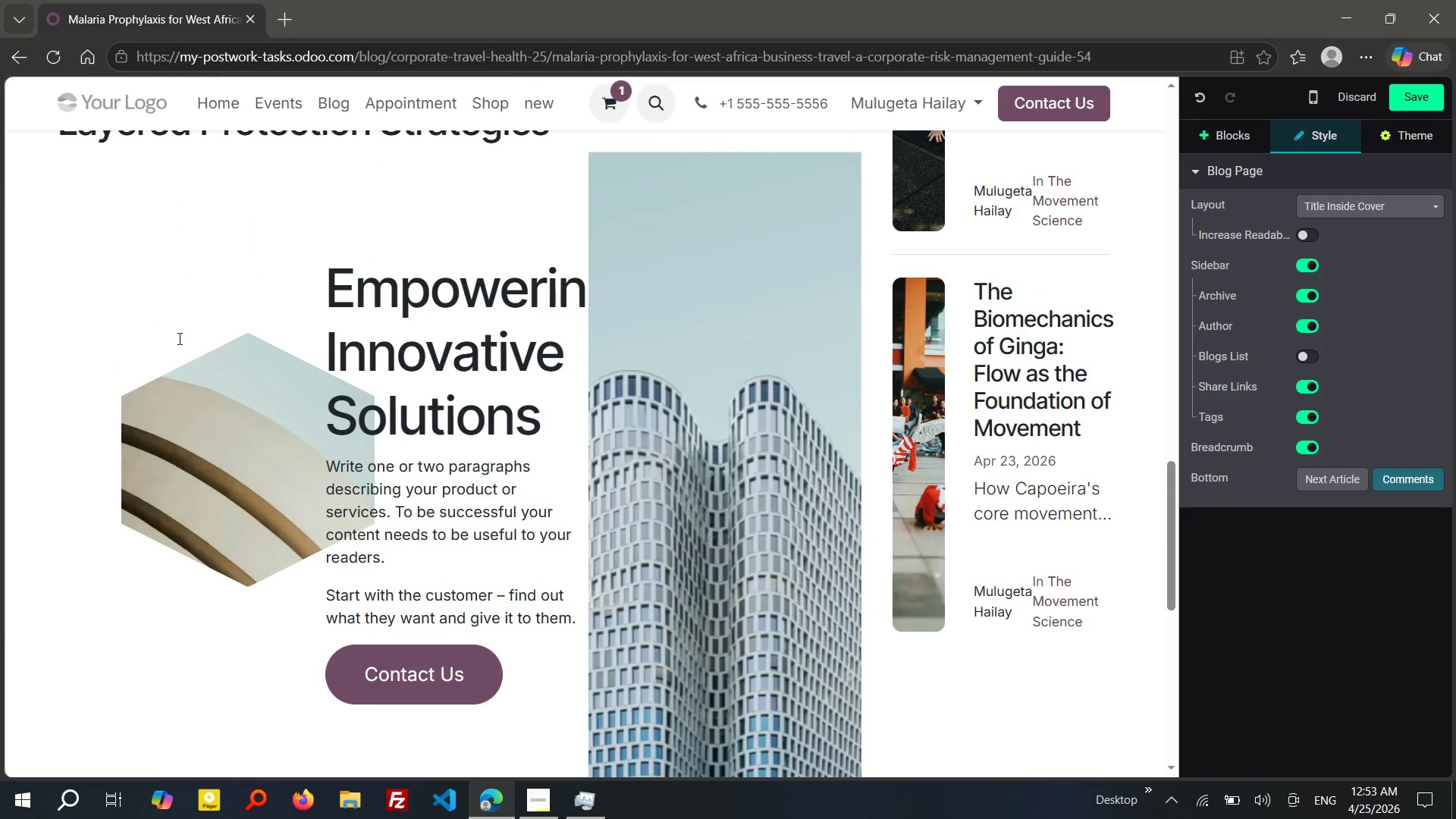 
key(X)
 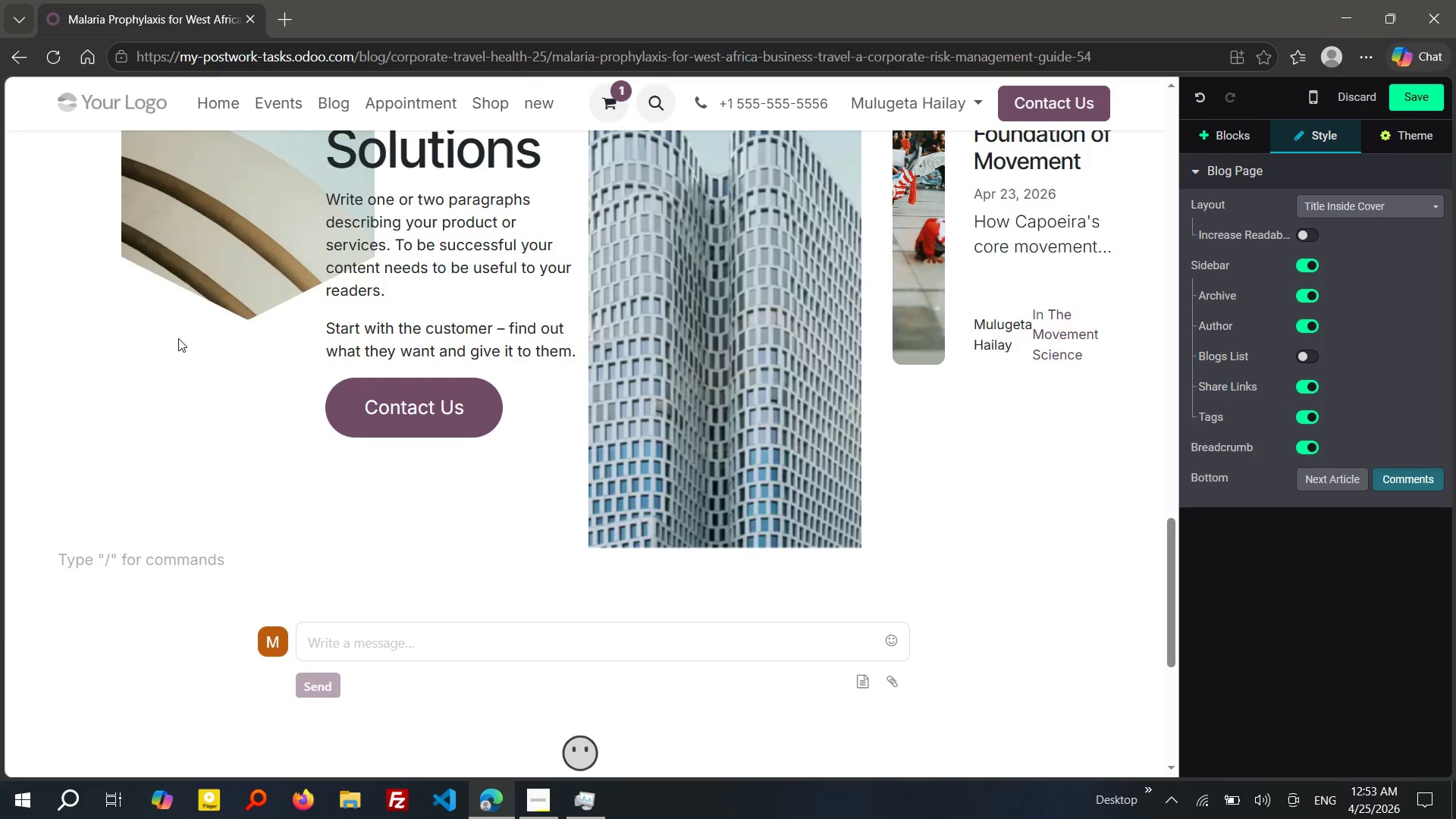 
mouse_move([181, 335])
 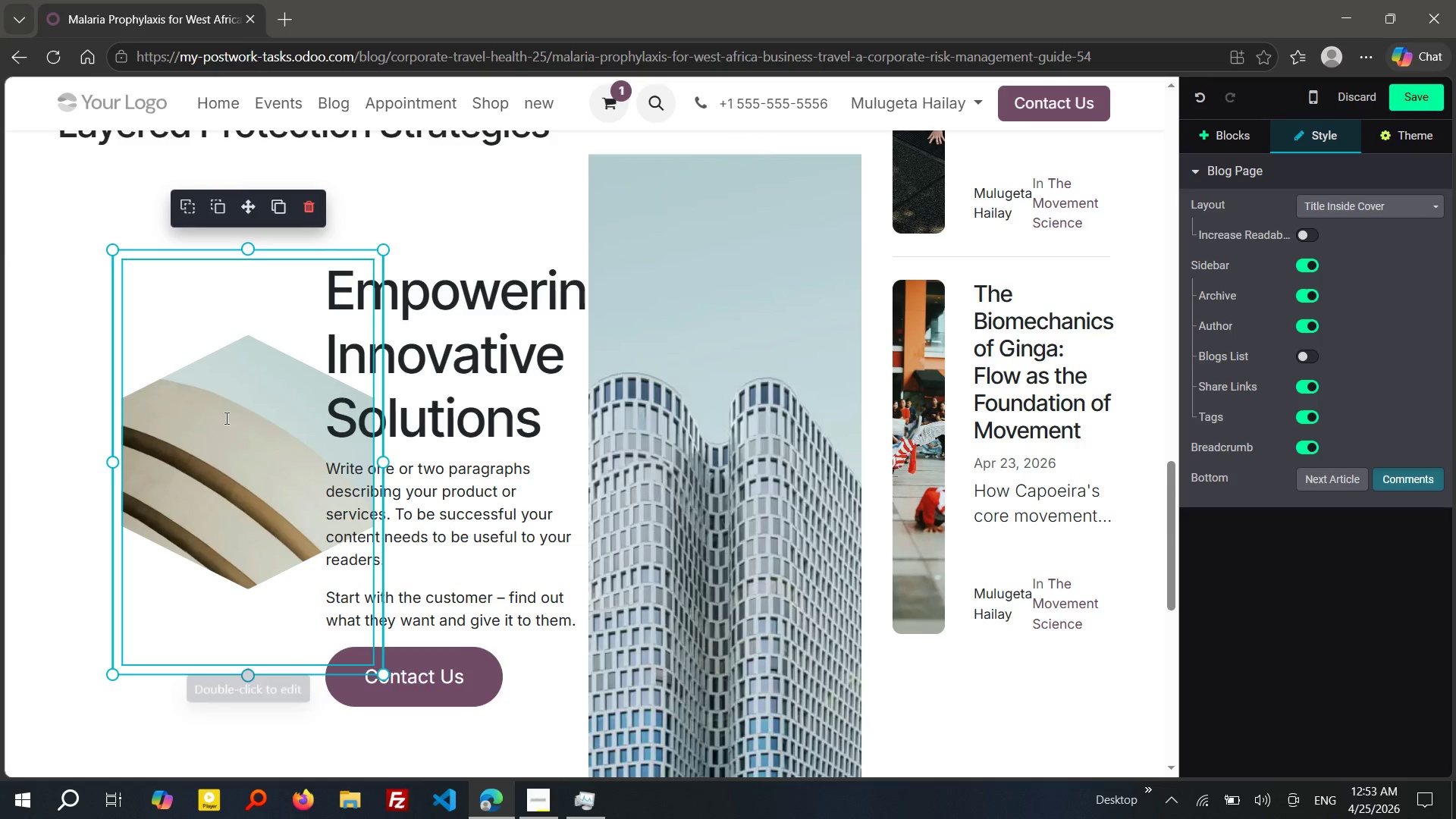 
left_click([225, 418])
 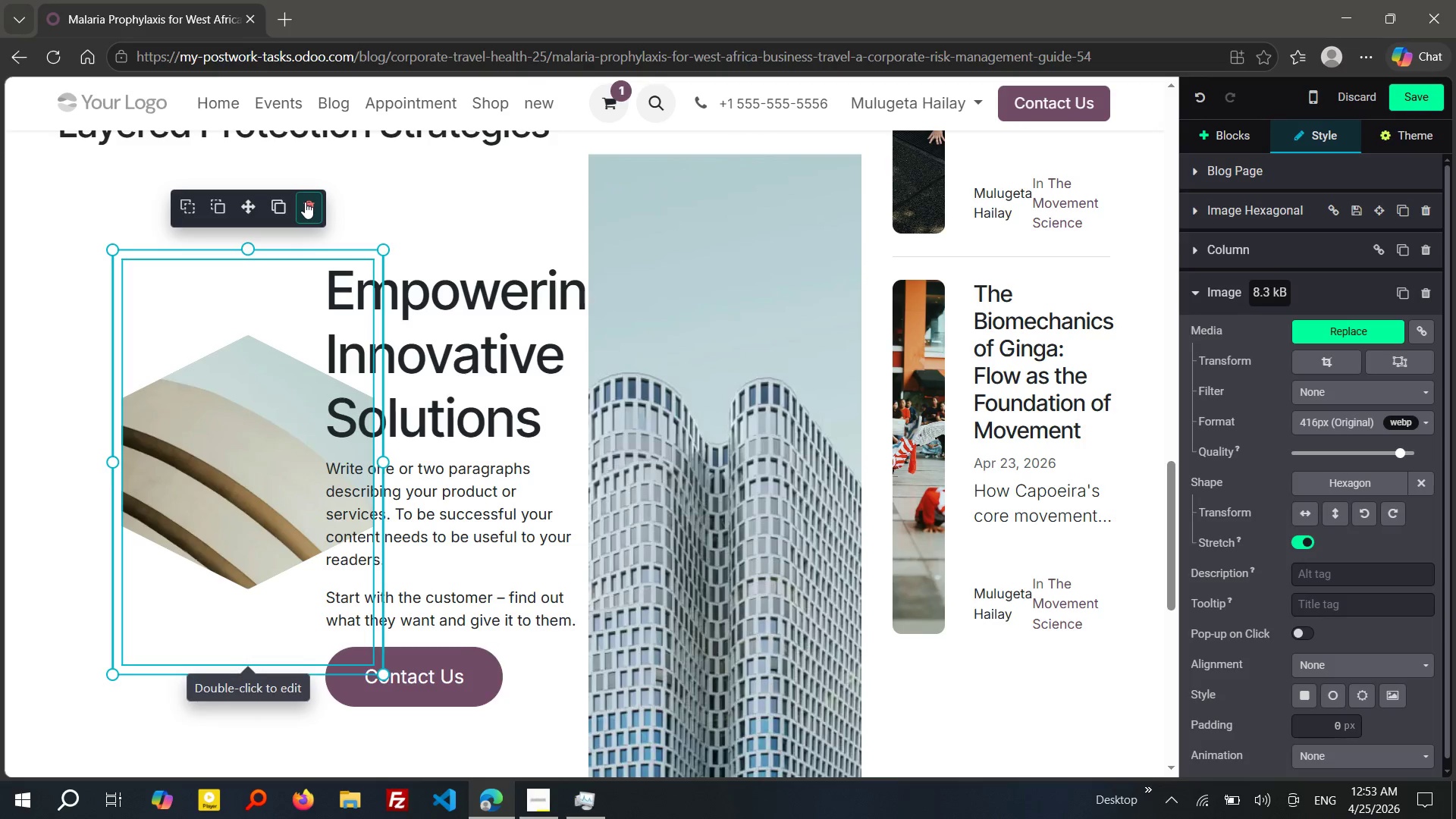 
left_click([305, 202])
 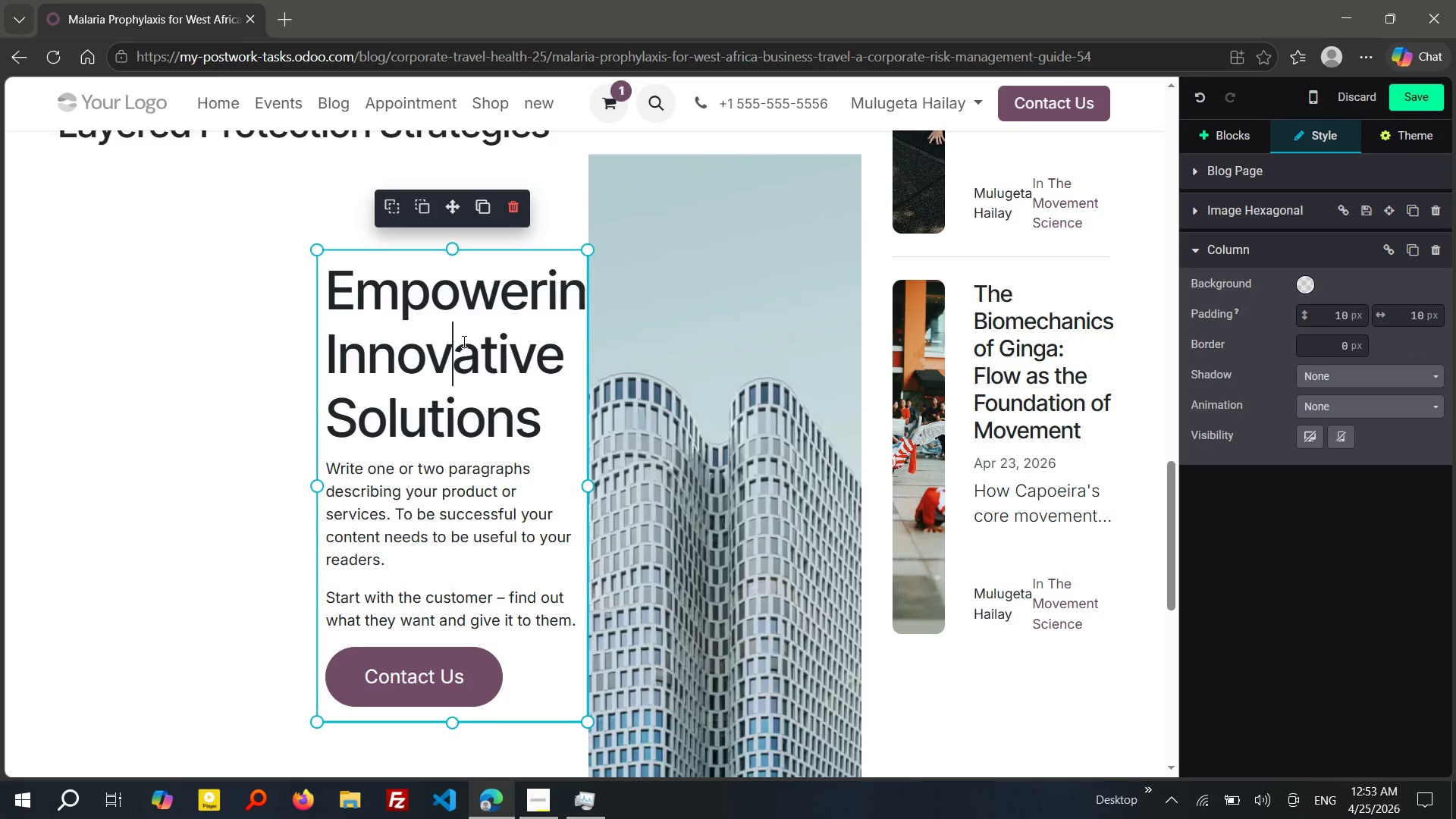 
left_click([463, 341])
 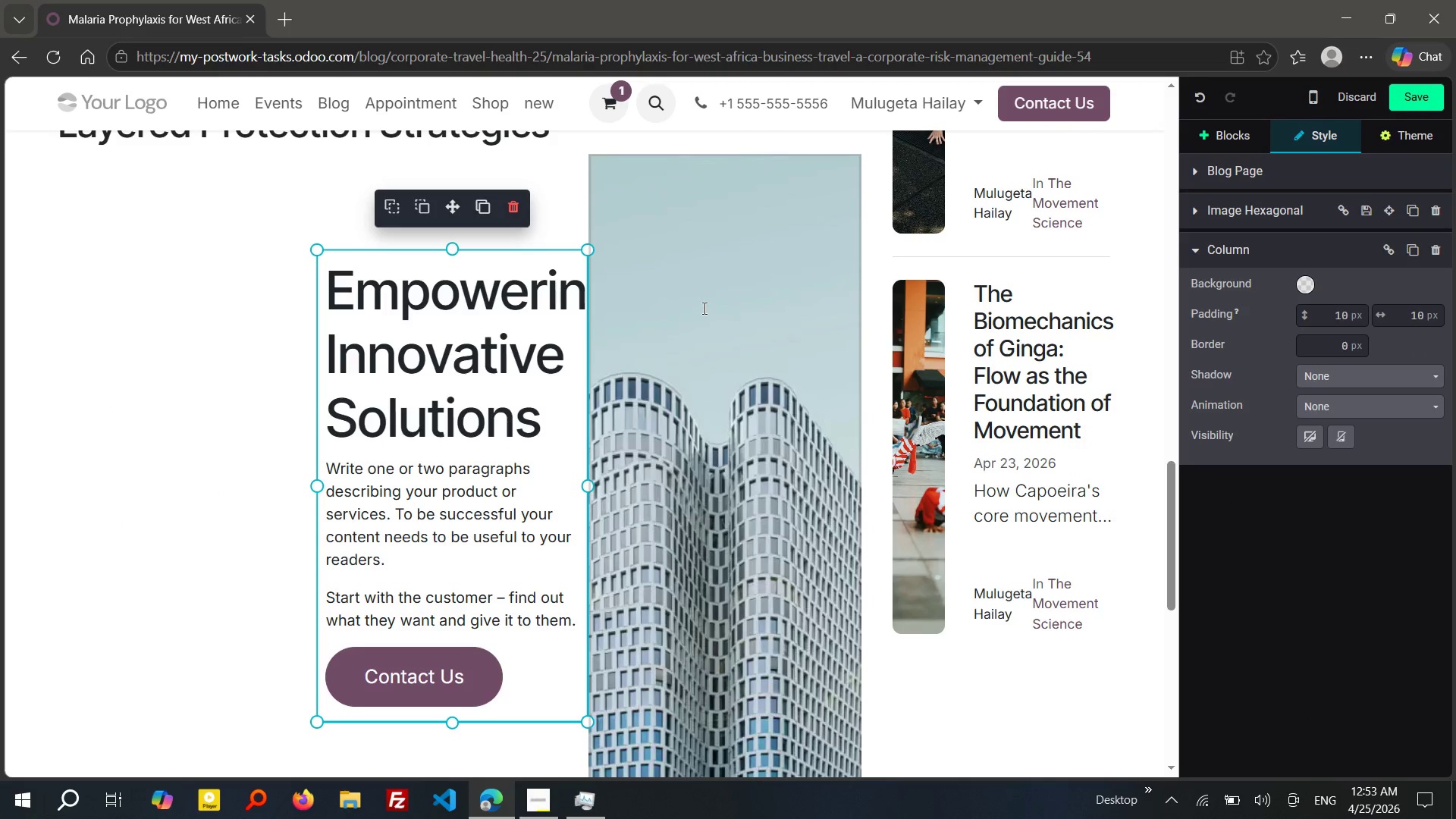 
left_click([703, 308])
 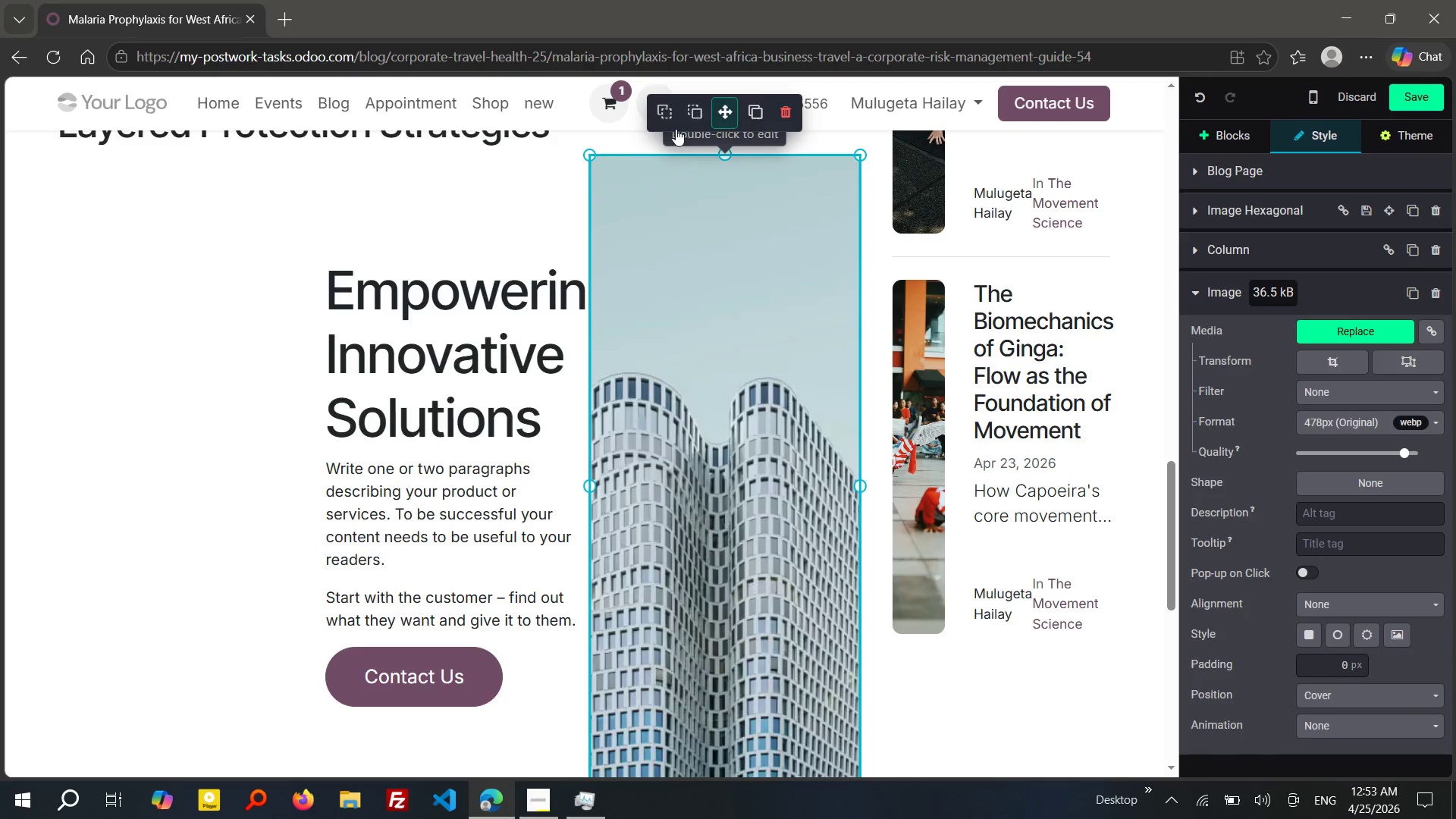 
left_click_drag(start_coordinate=[719, 111], to_coordinate=[137, 180])
 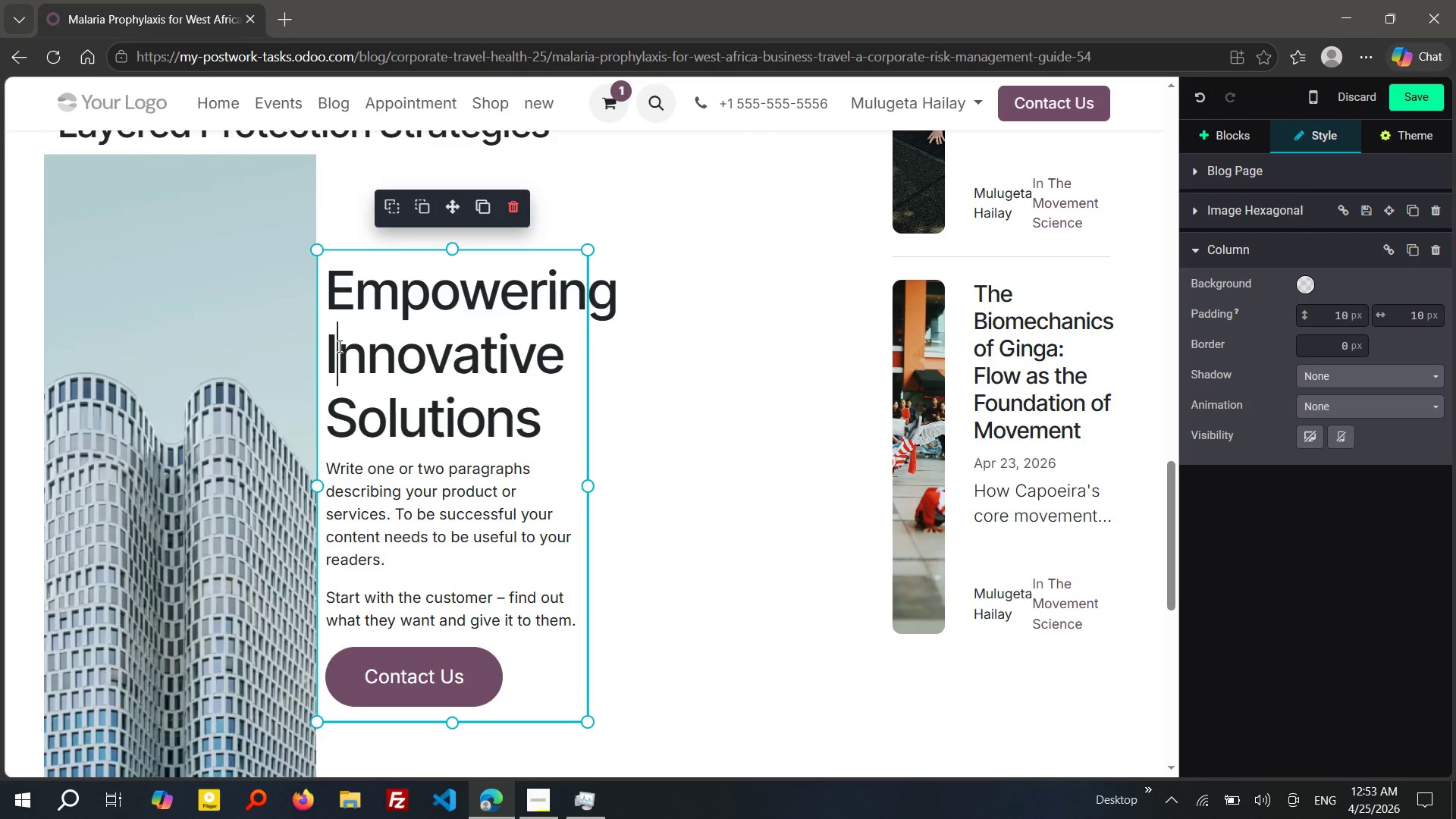 
left_click([338, 346])
 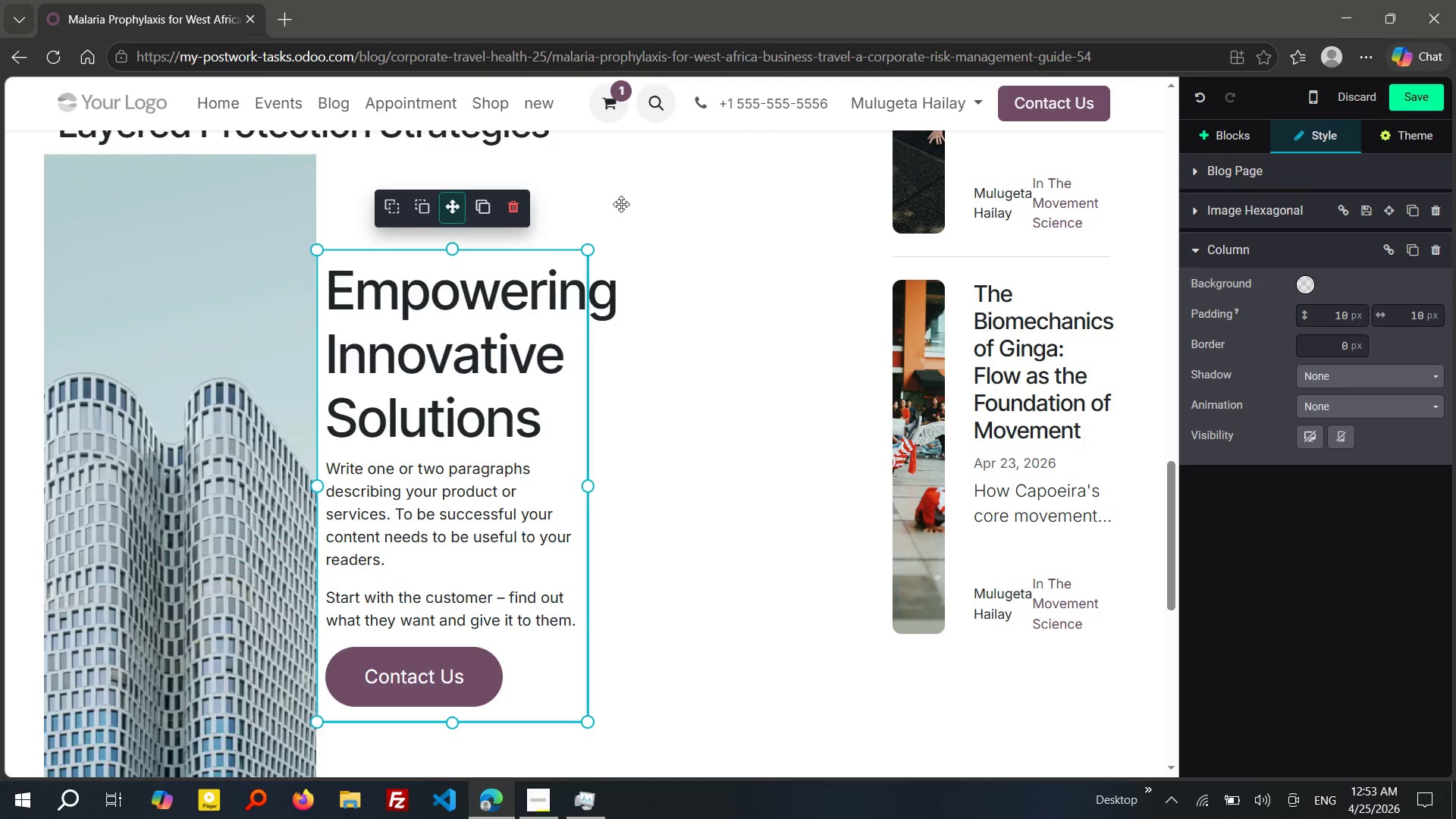 
left_click_drag(start_coordinate=[457, 199], to_coordinate=[761, 177])
 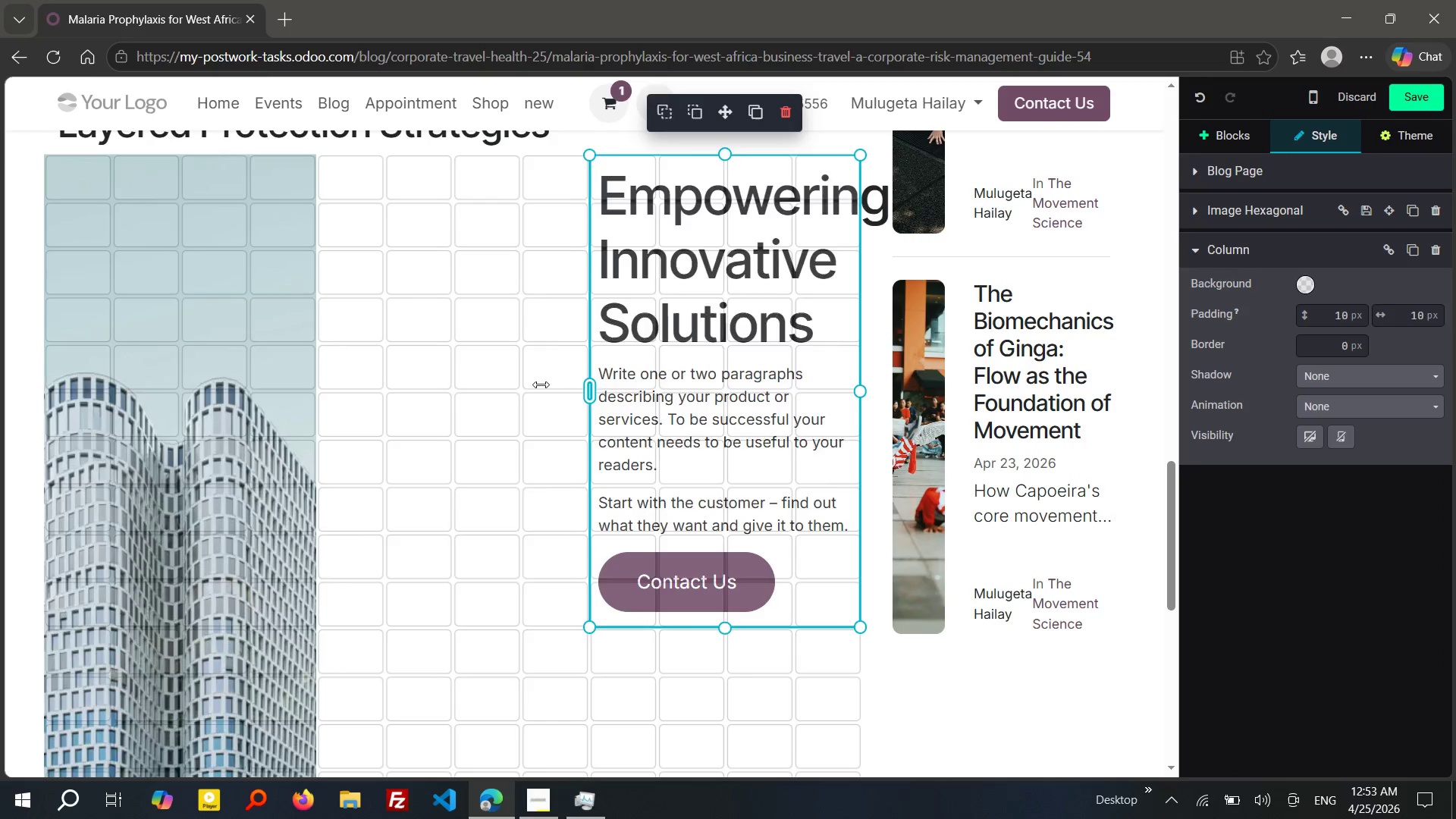 
left_click_drag(start_coordinate=[585, 381], to_coordinate=[455, 391])
 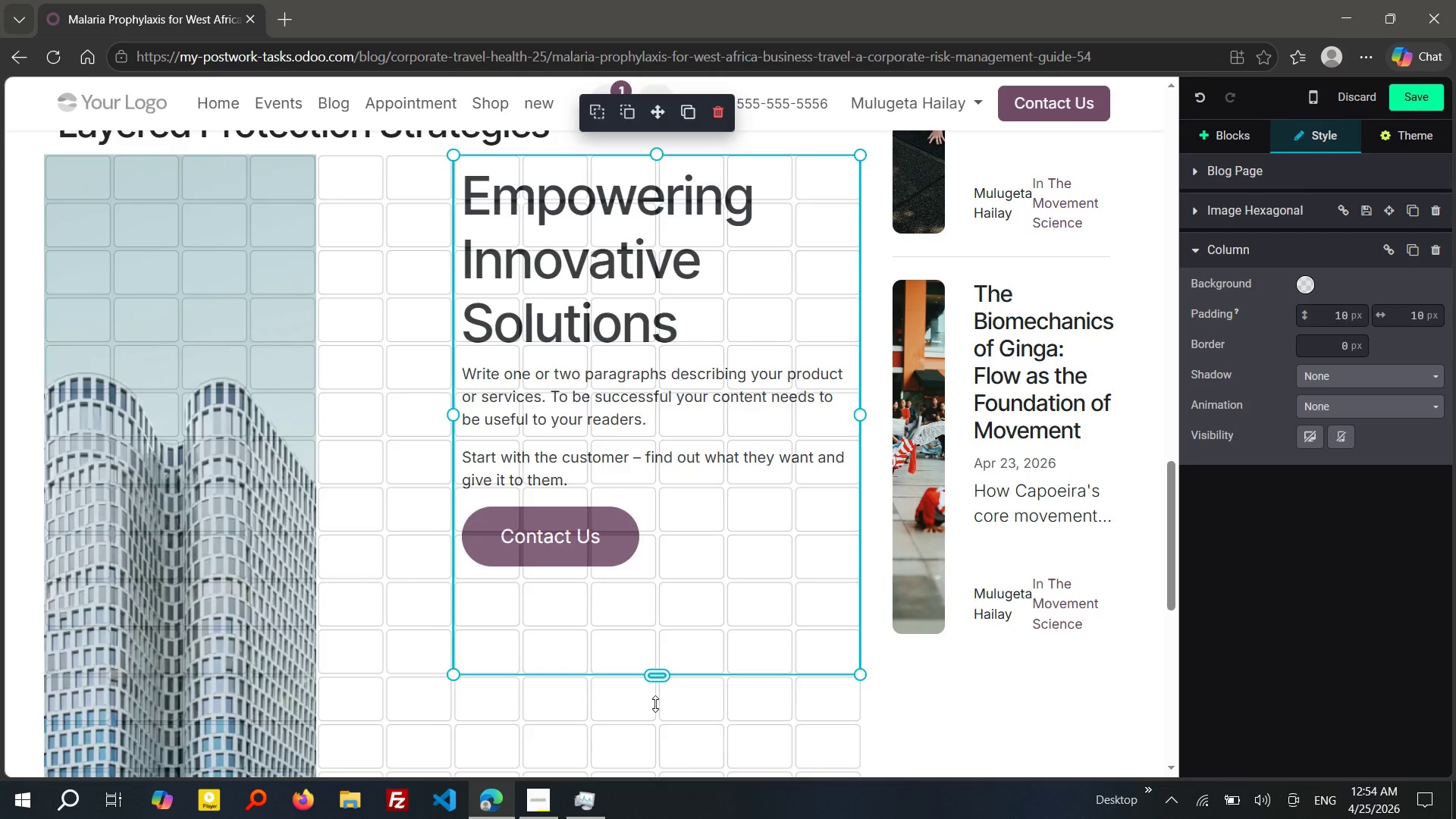 
left_click_drag(start_coordinate=[654, 628], to_coordinate=[655, 715])
 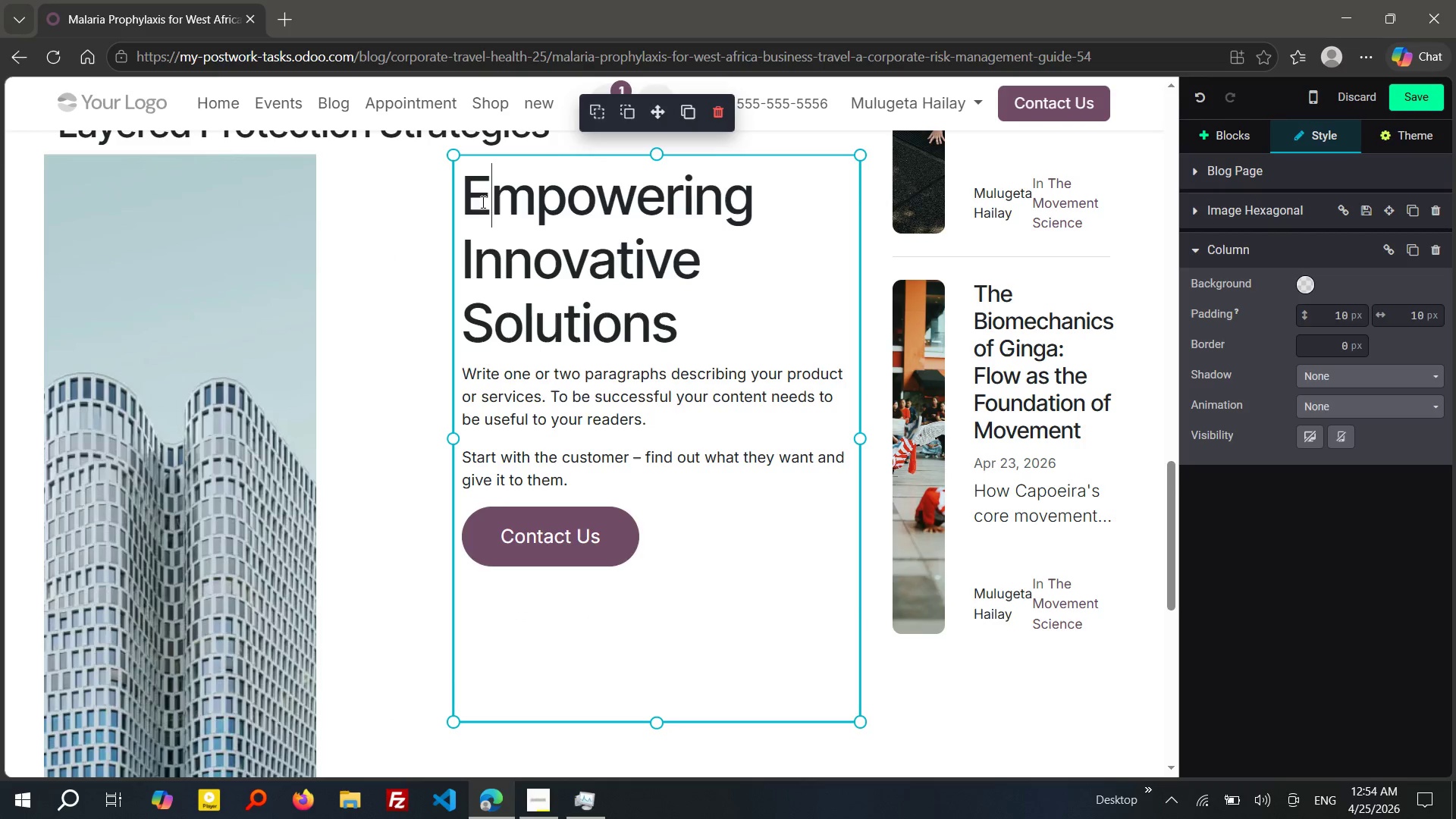 
left_click_drag(start_coordinate=[478, 188], to_coordinate=[496, 245])
 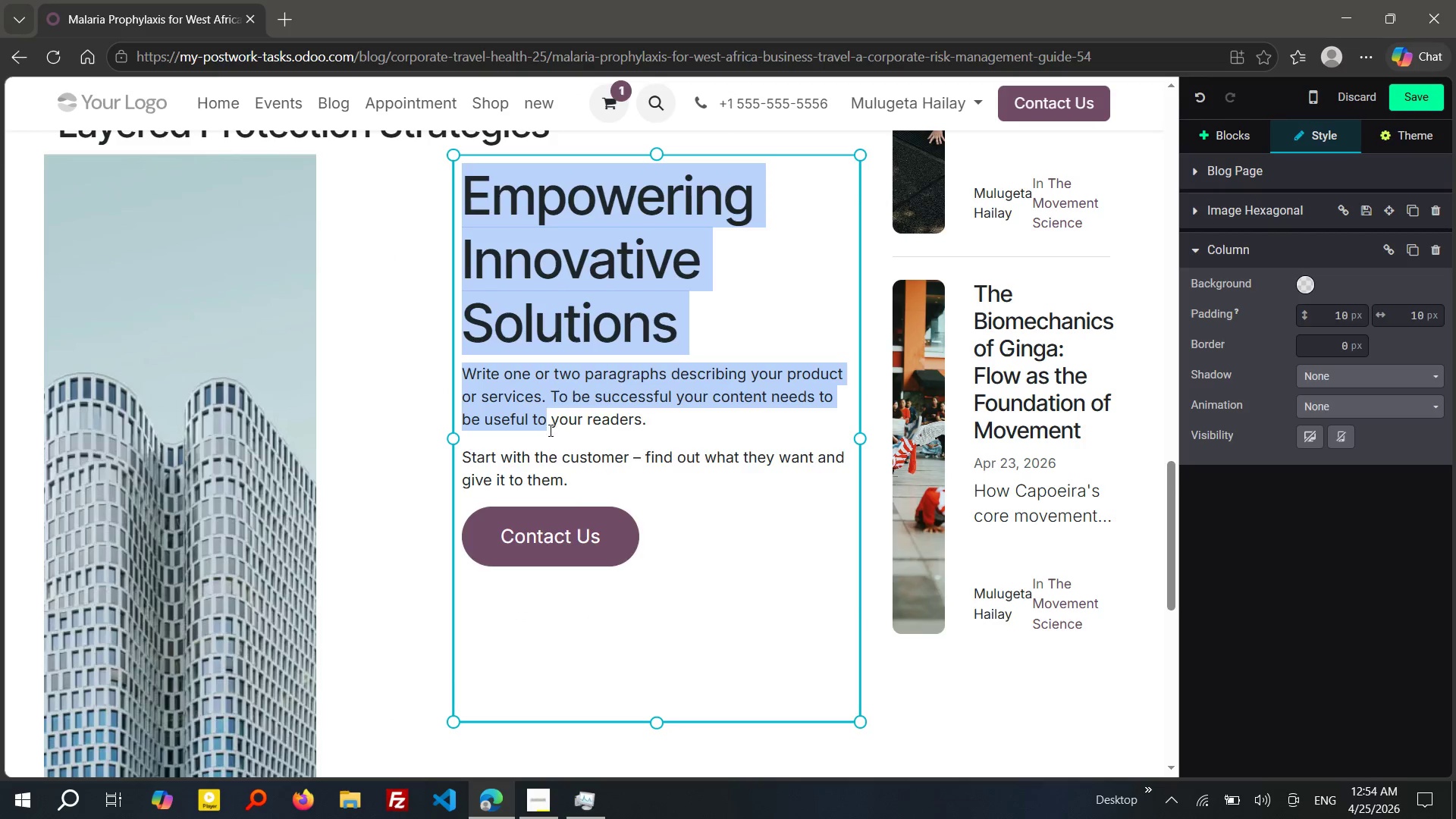 
left_click_drag(start_coordinate=[471, 209], to_coordinate=[614, 560])
 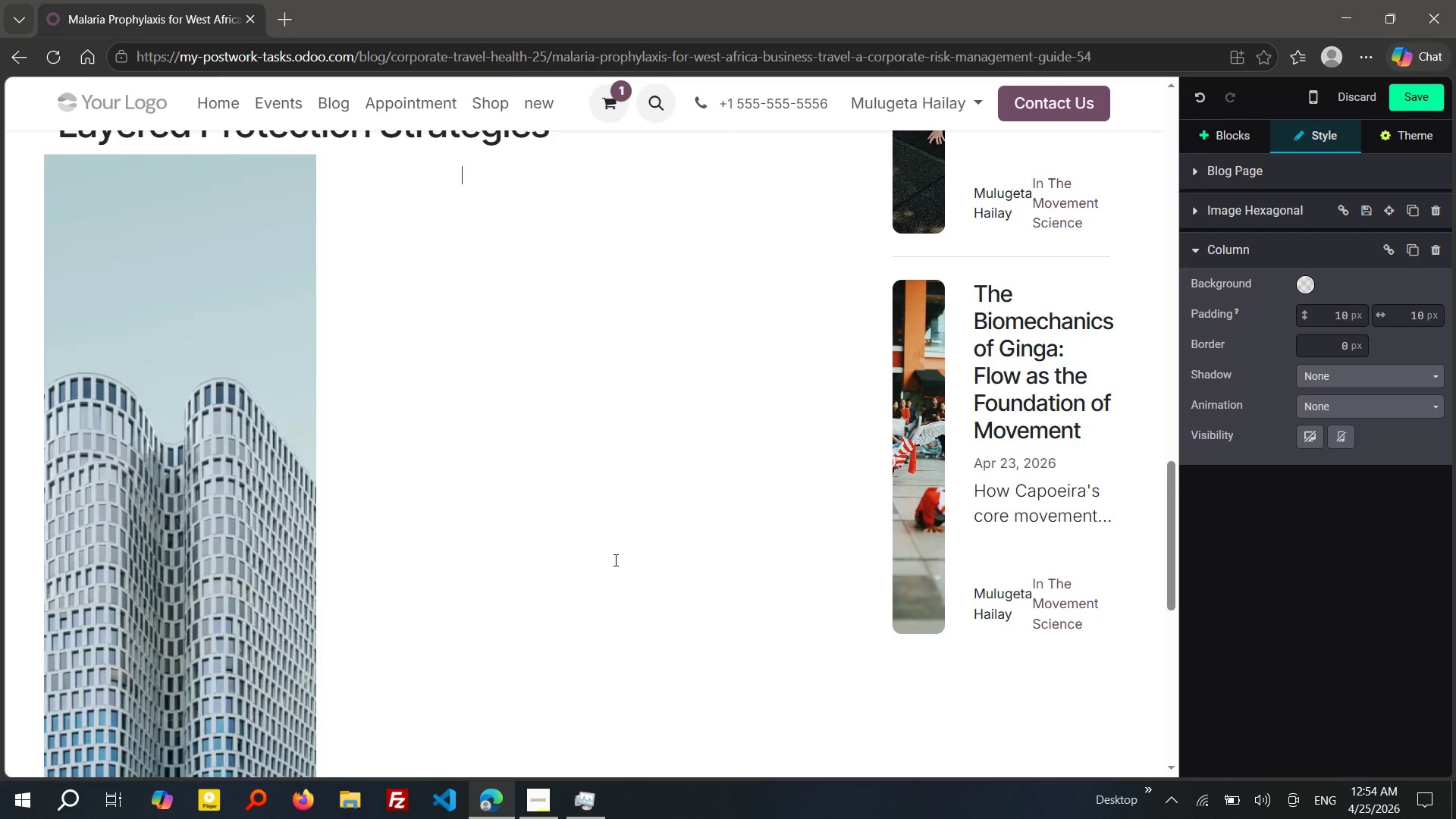 
key(Backspace)
 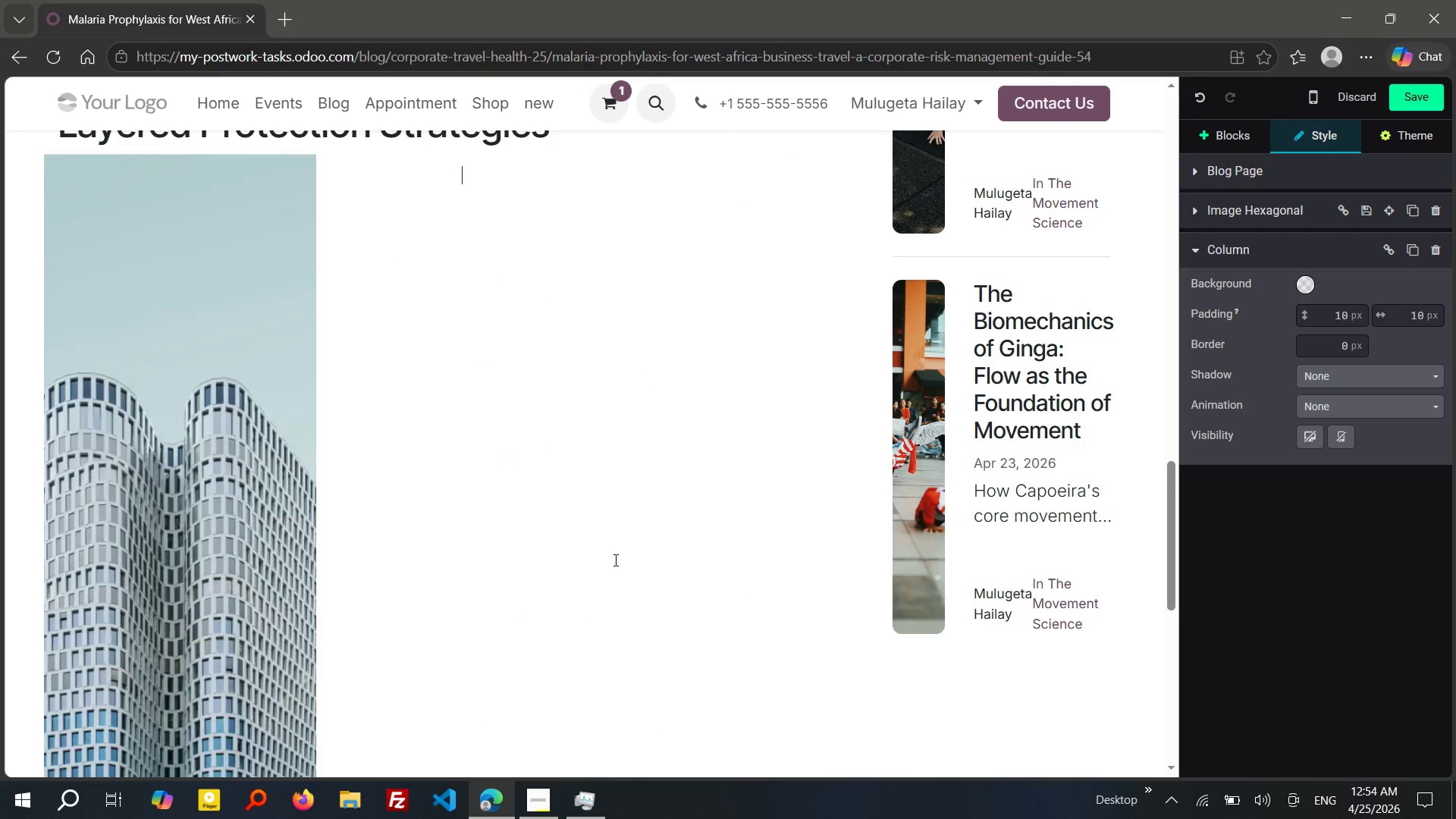 
key(Control+V)
 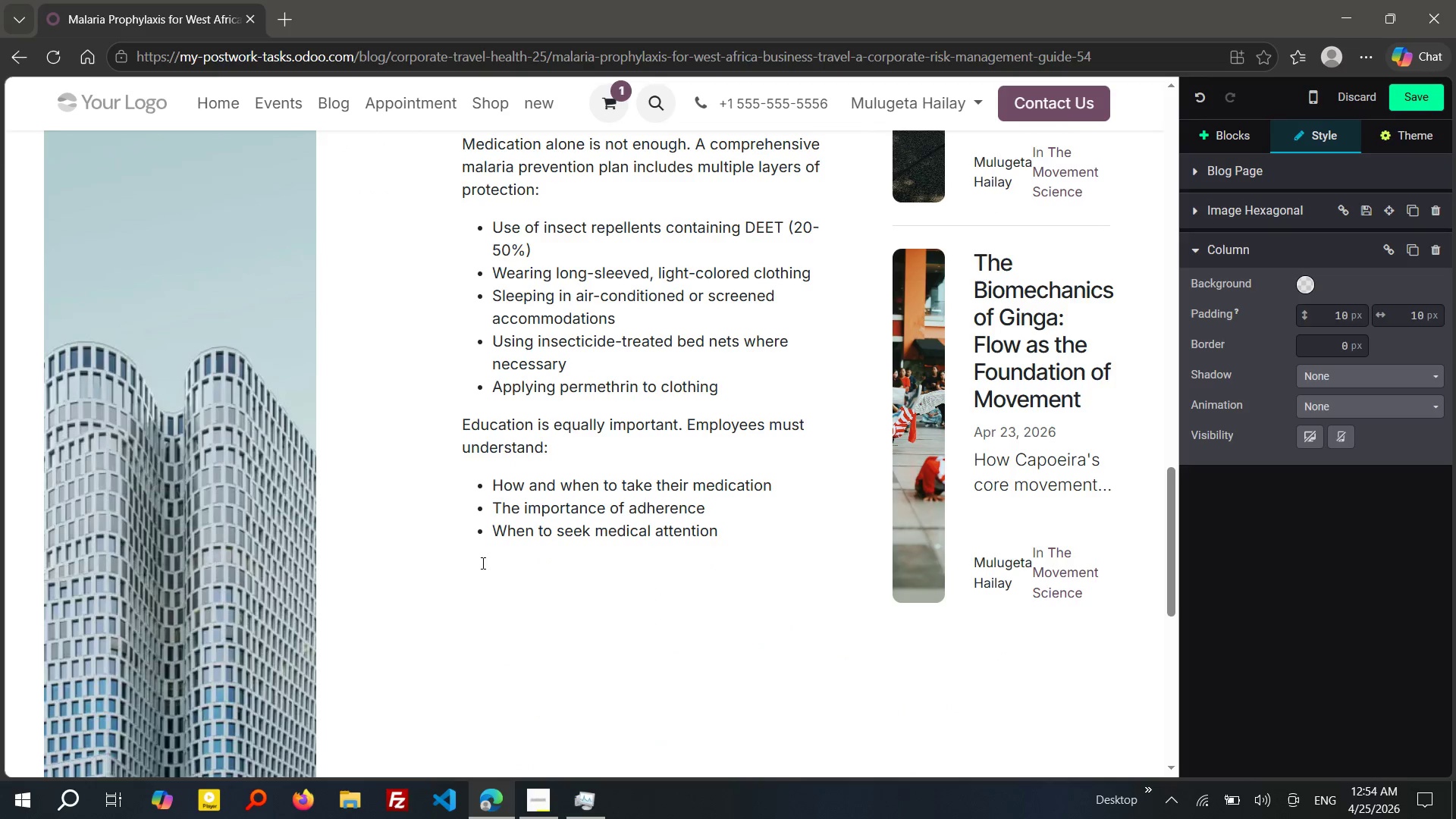 
left_click([303, 550])
 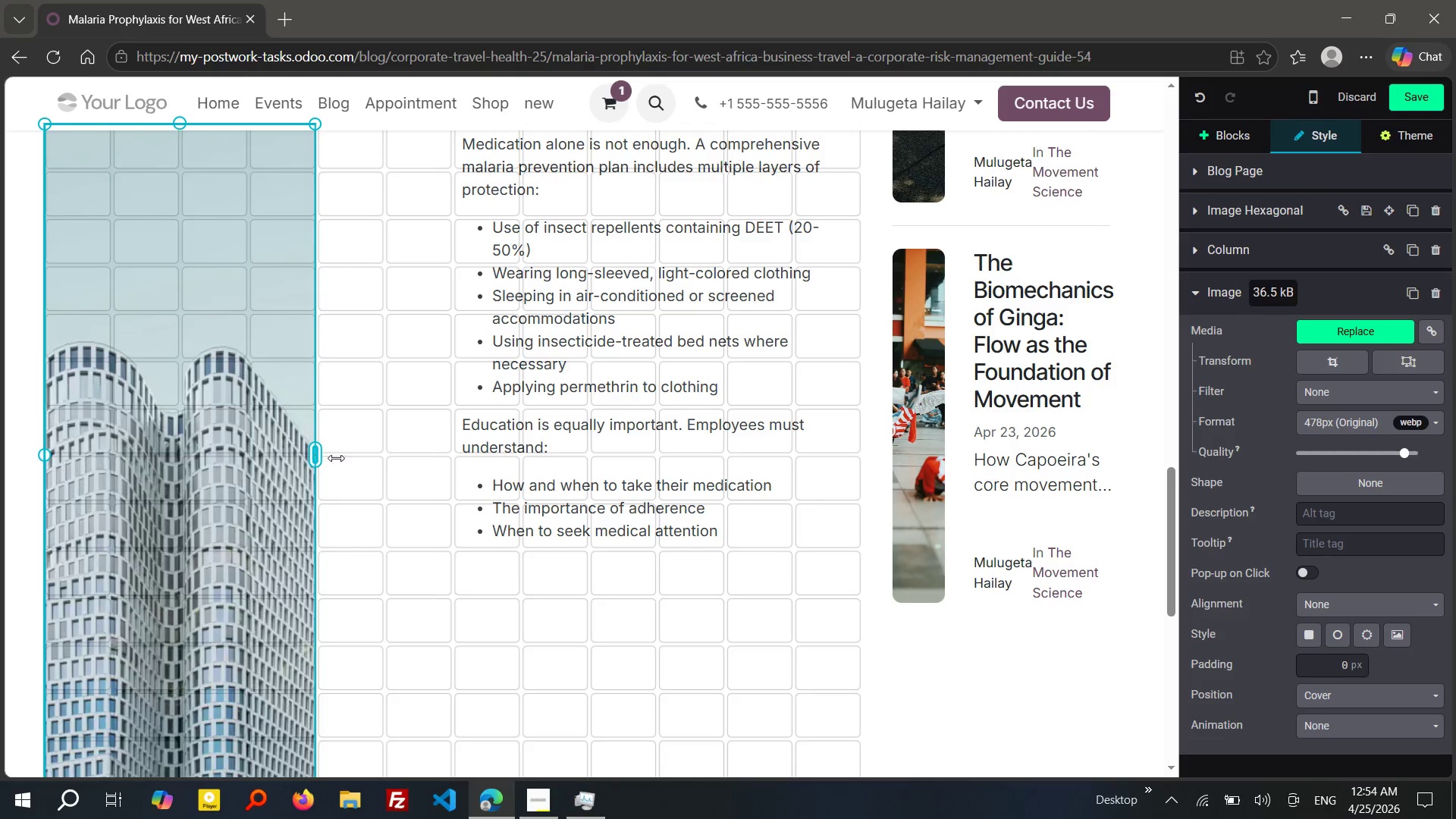 
left_click_drag(start_coordinate=[319, 453], to_coordinate=[435, 464])
 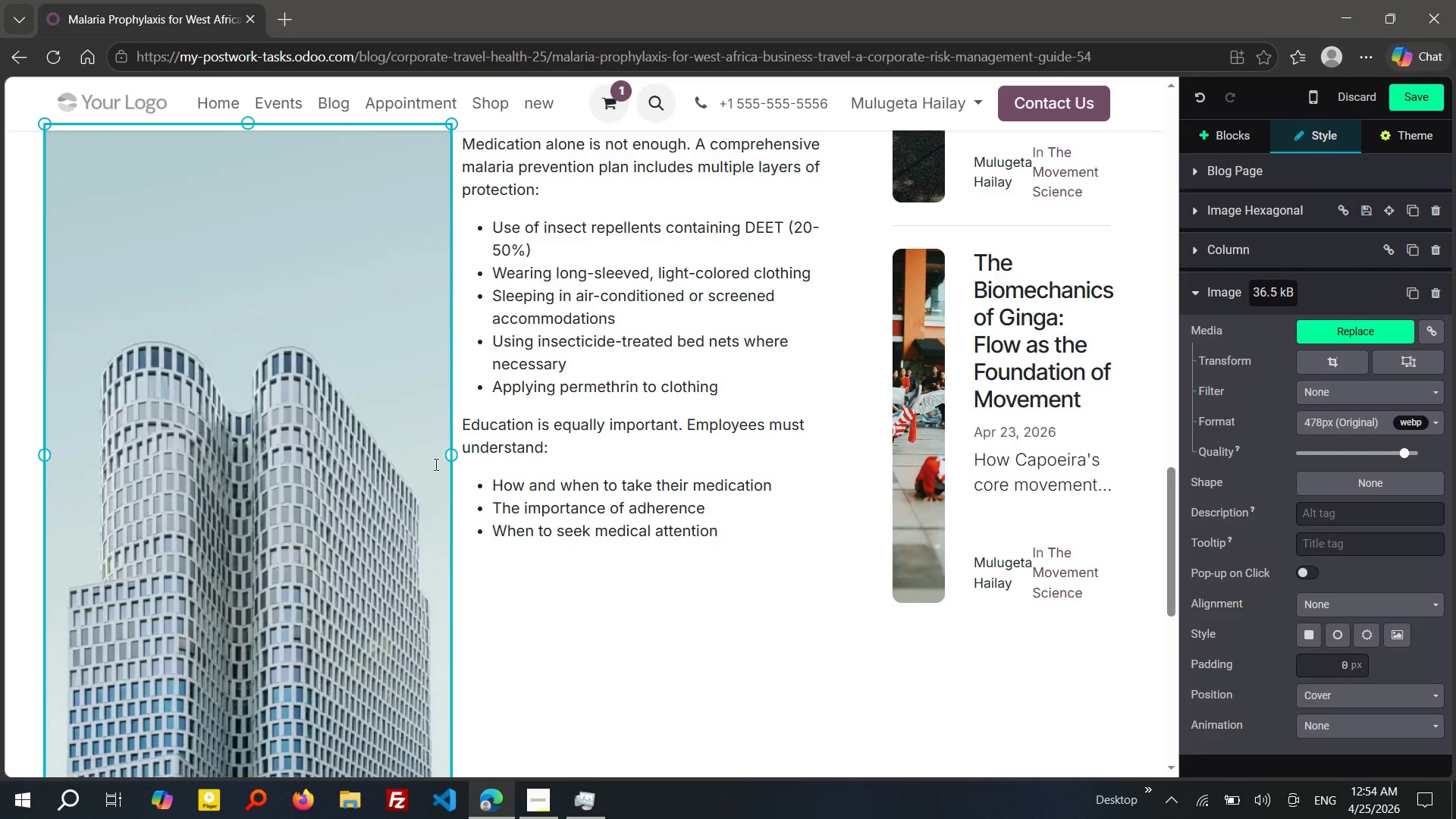 
wait(20.23)
 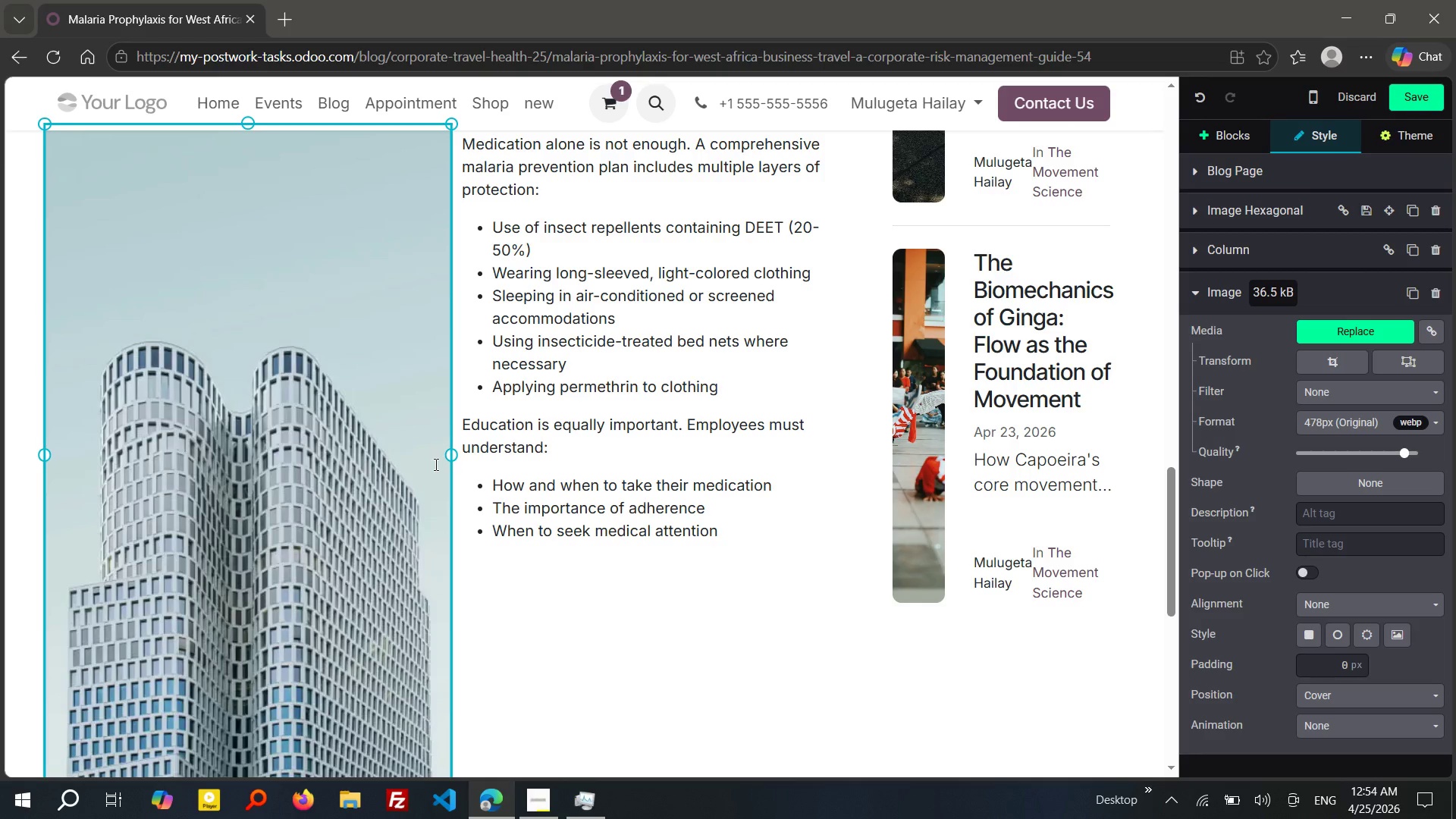 
double_click([326, 473])
 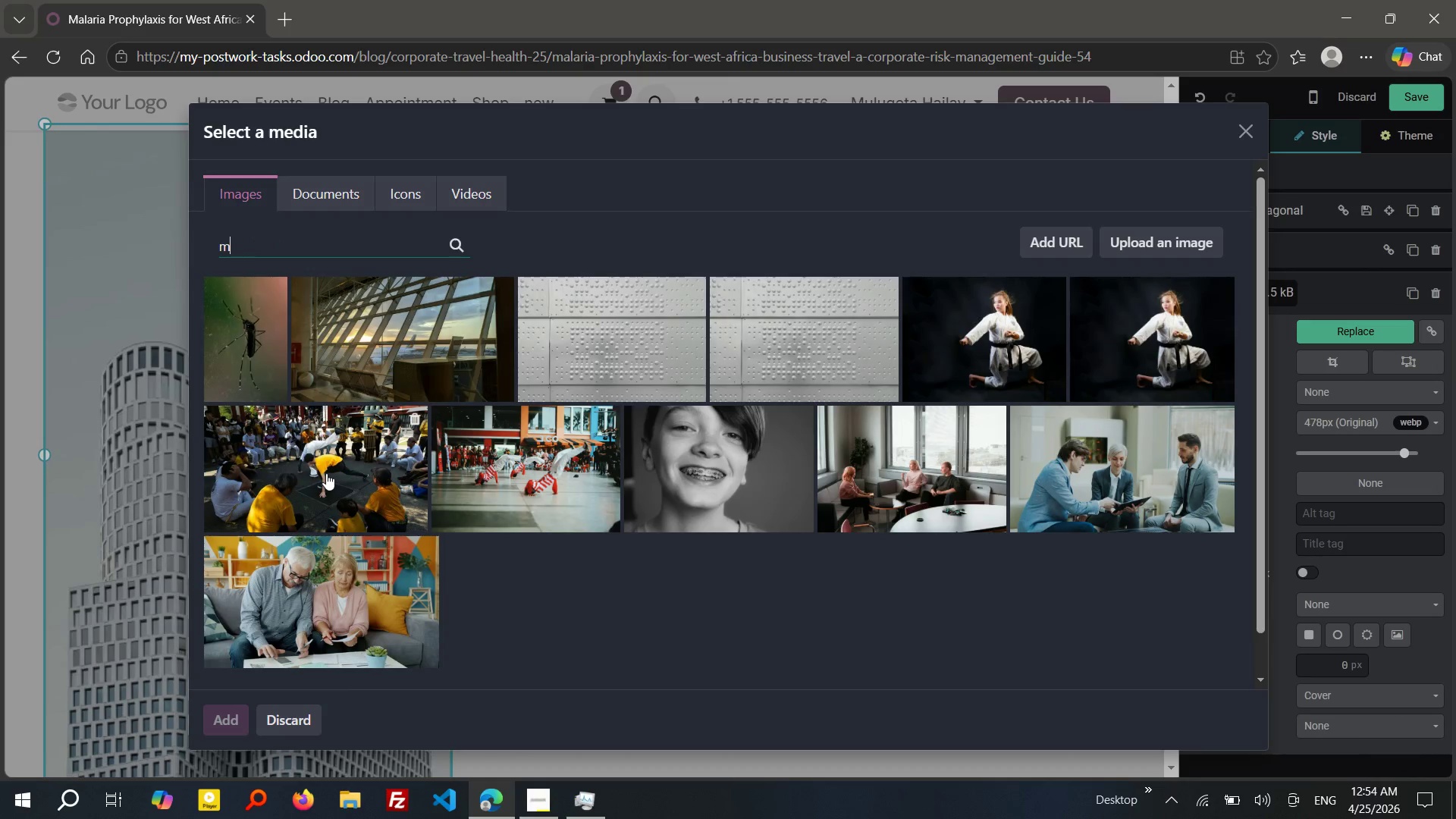 
type(mosquito net hotel)
 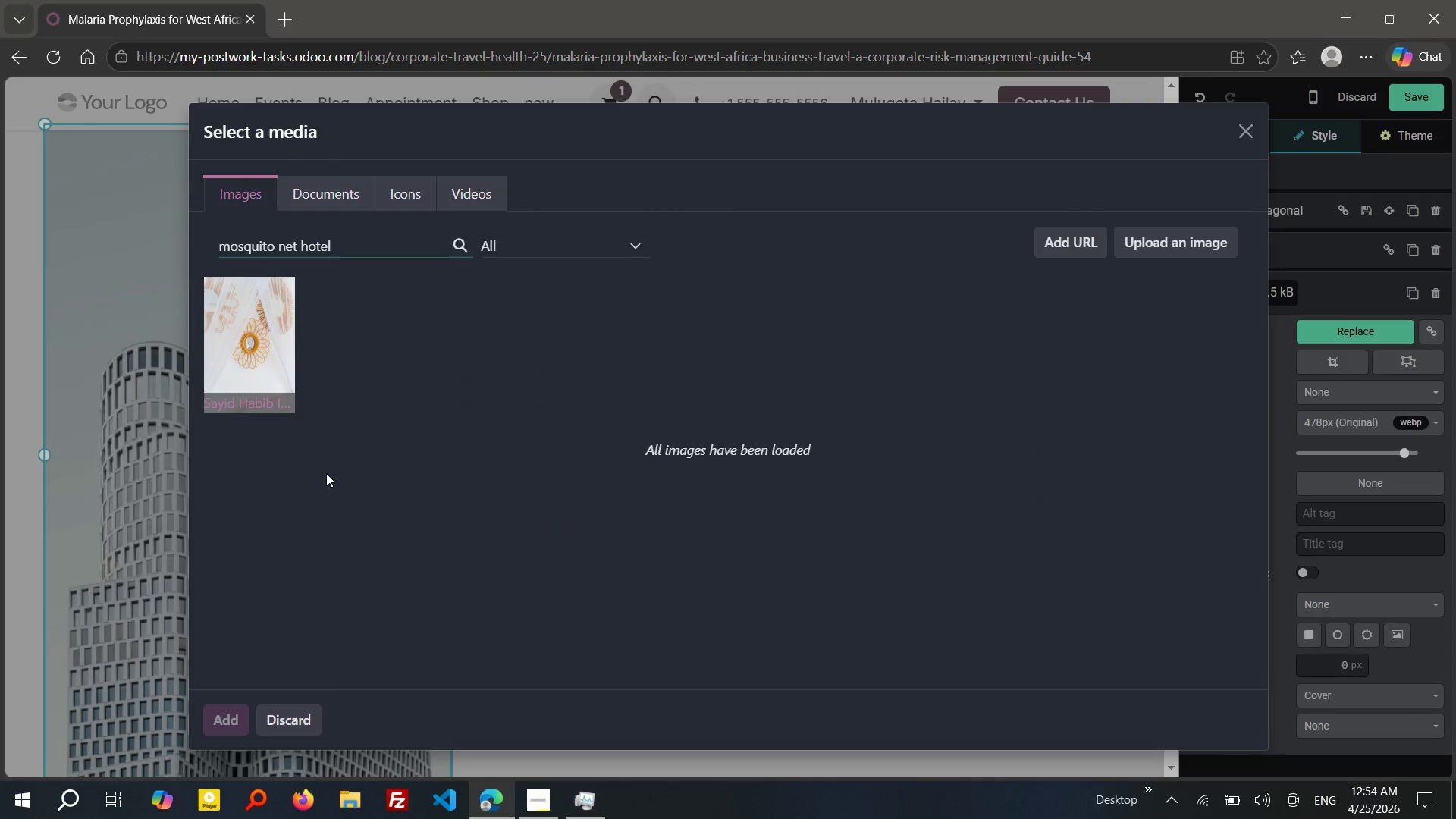 
wait(9.95)
 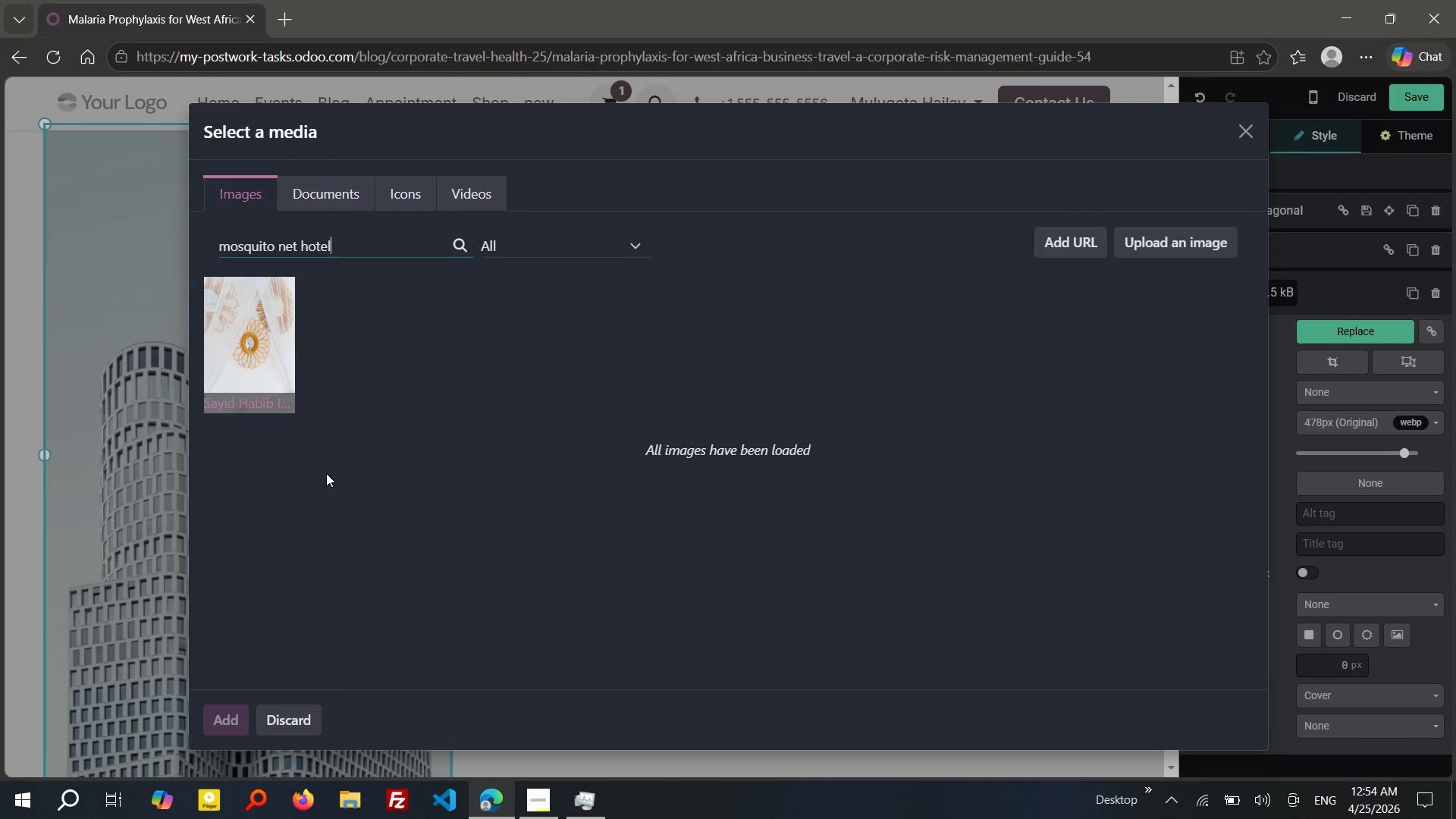 
double_click([318, 243])
 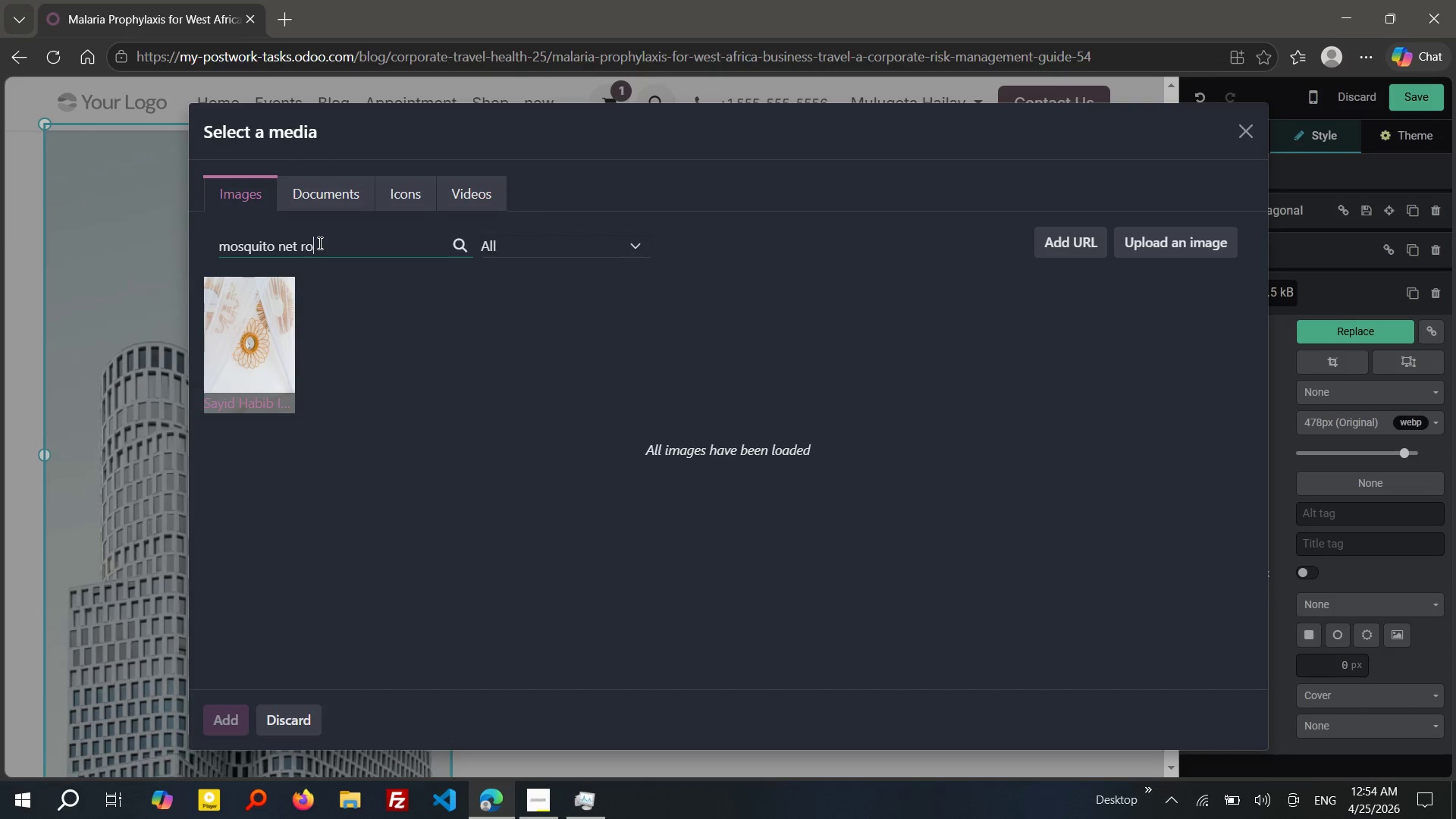 
type(room)
 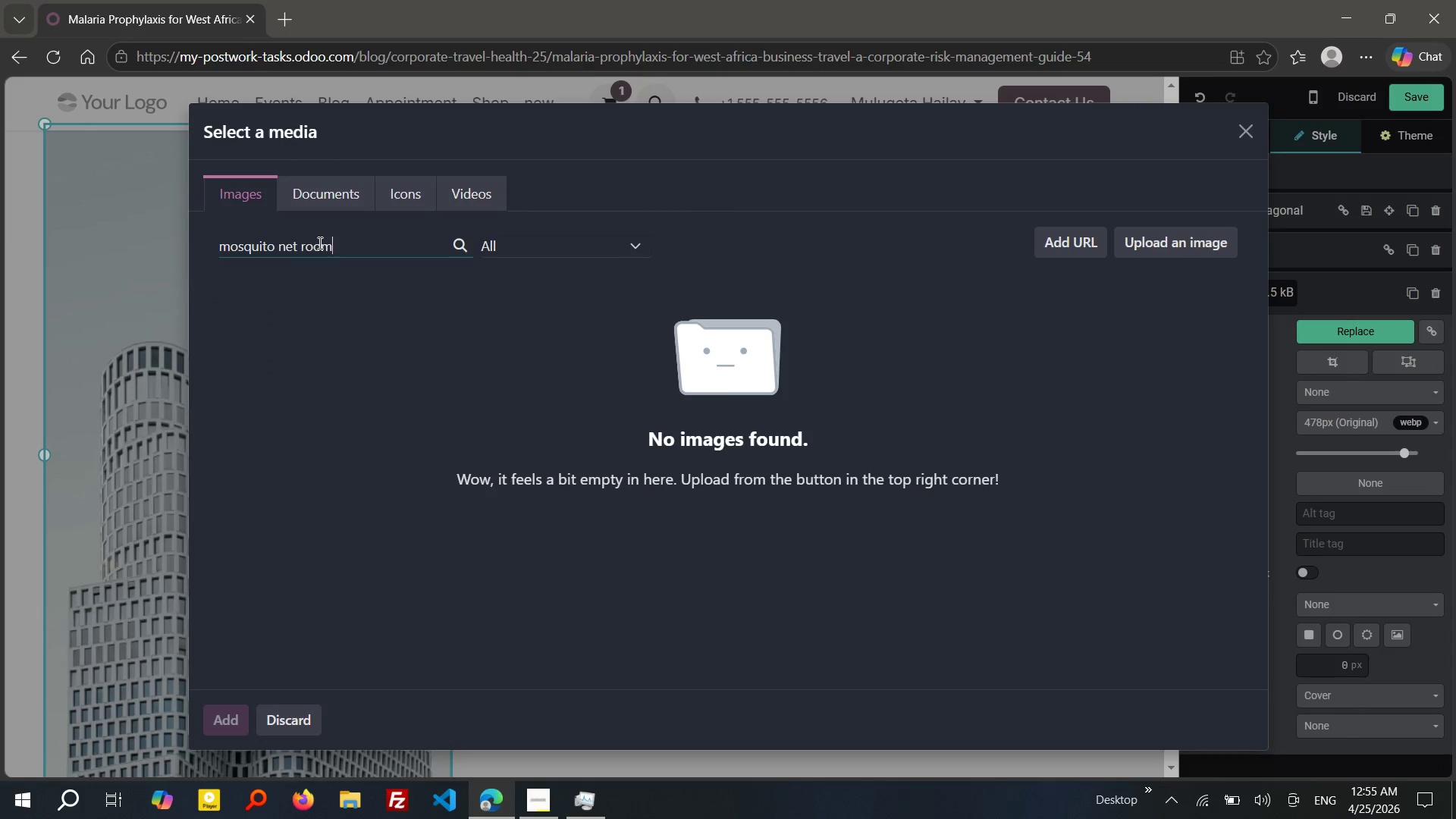 
wait(5.08)
 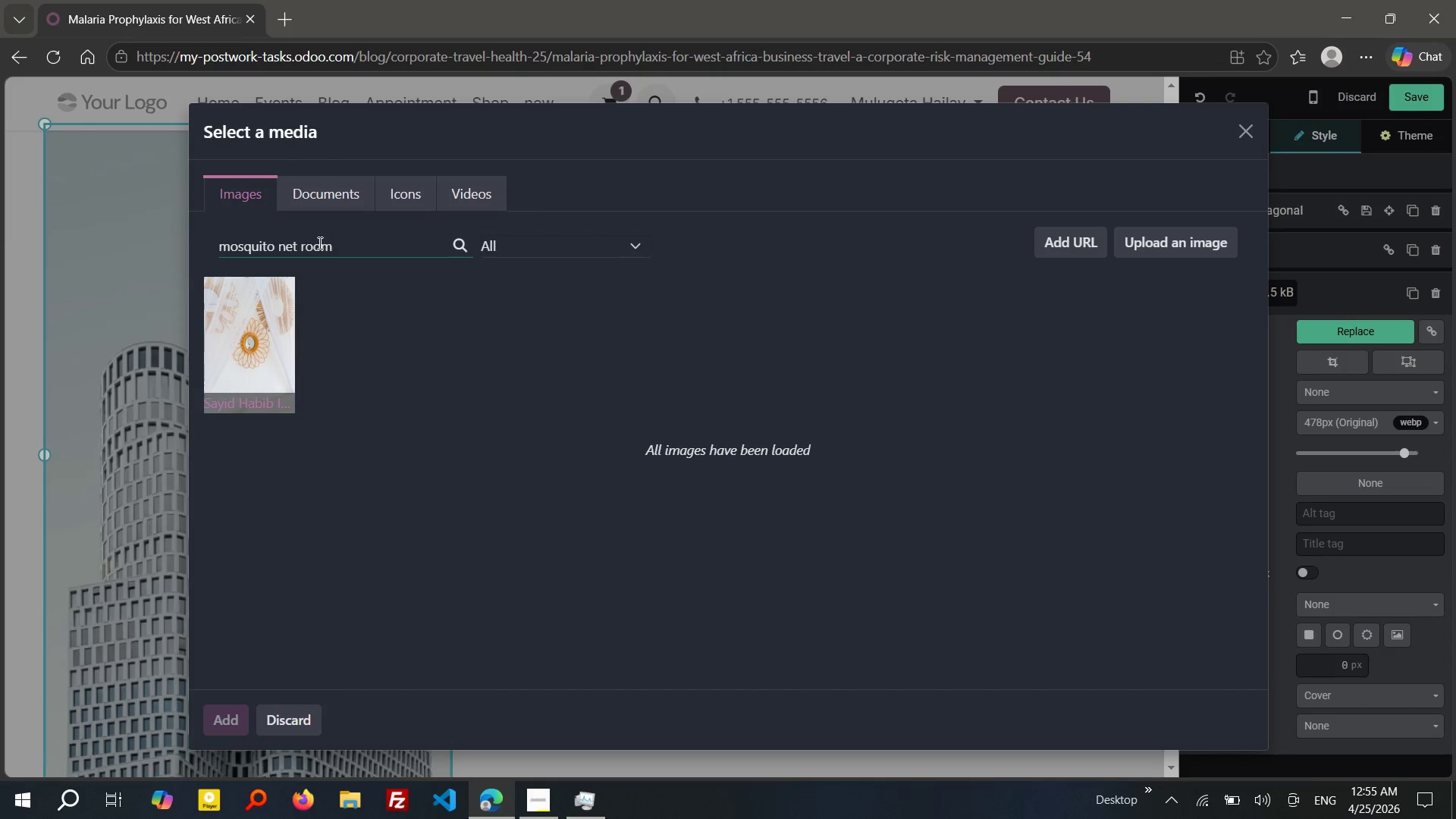 
double_click([318, 243])
 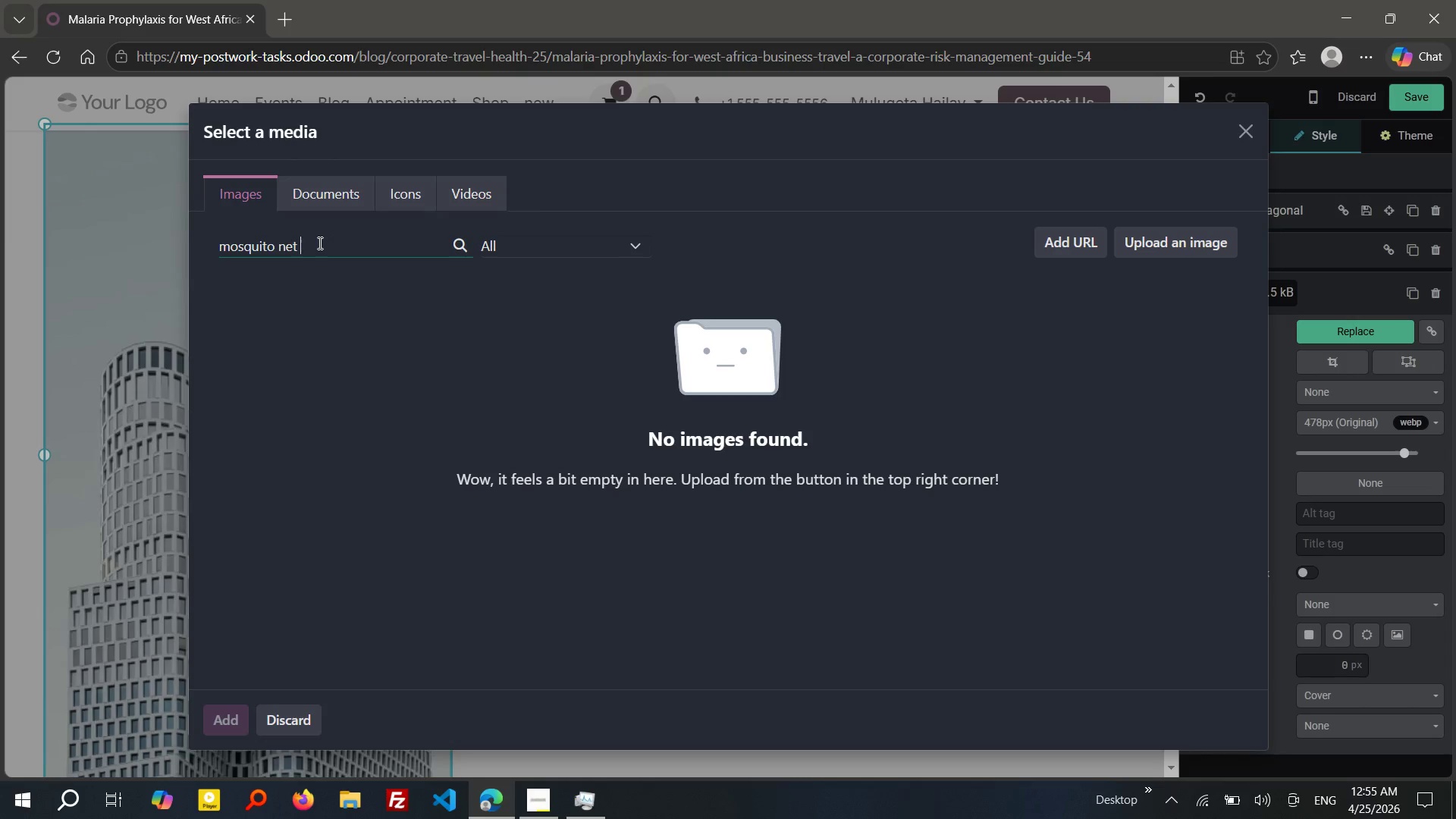 
key(Backspace)
 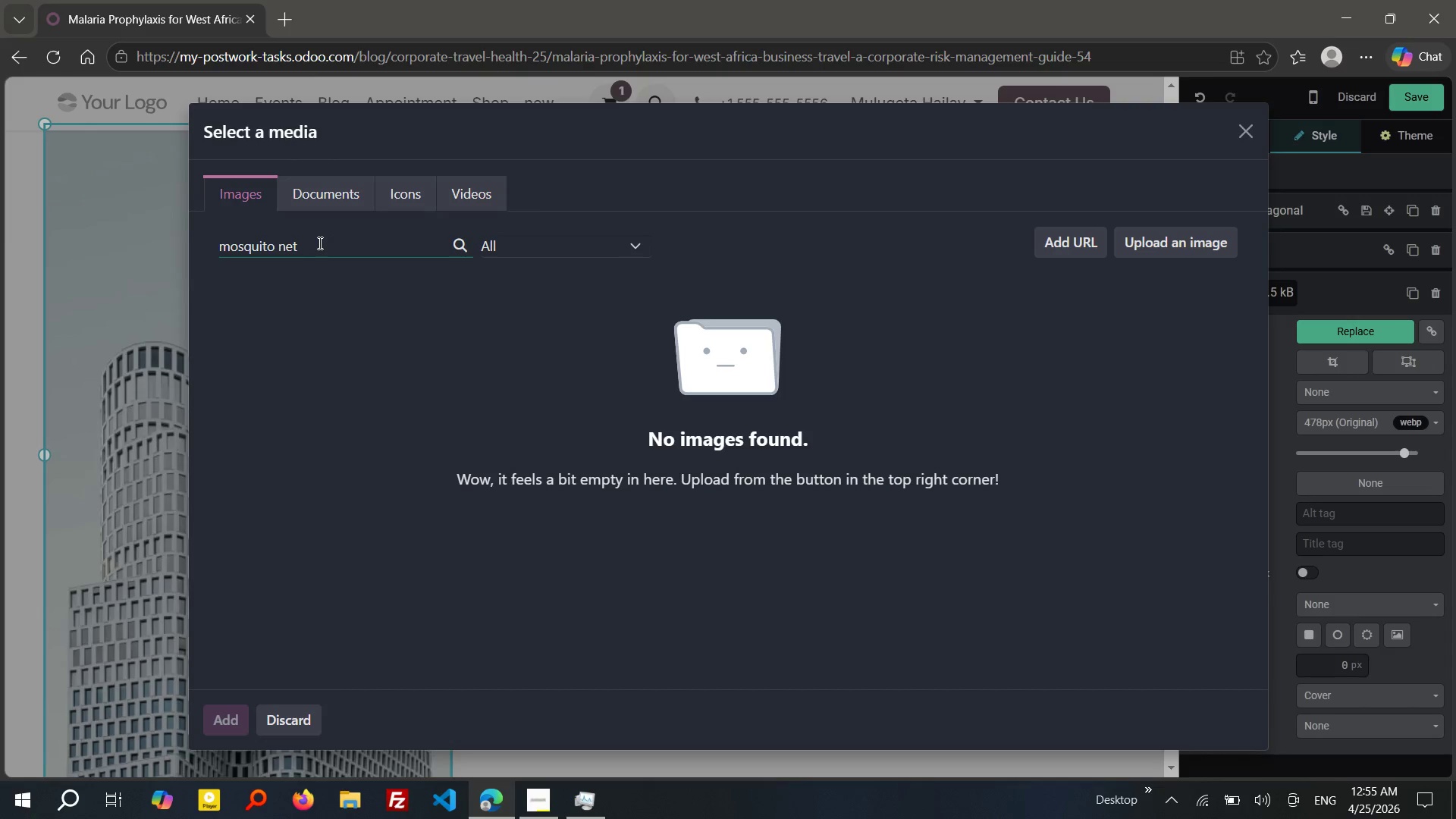 
key(Backspace)
 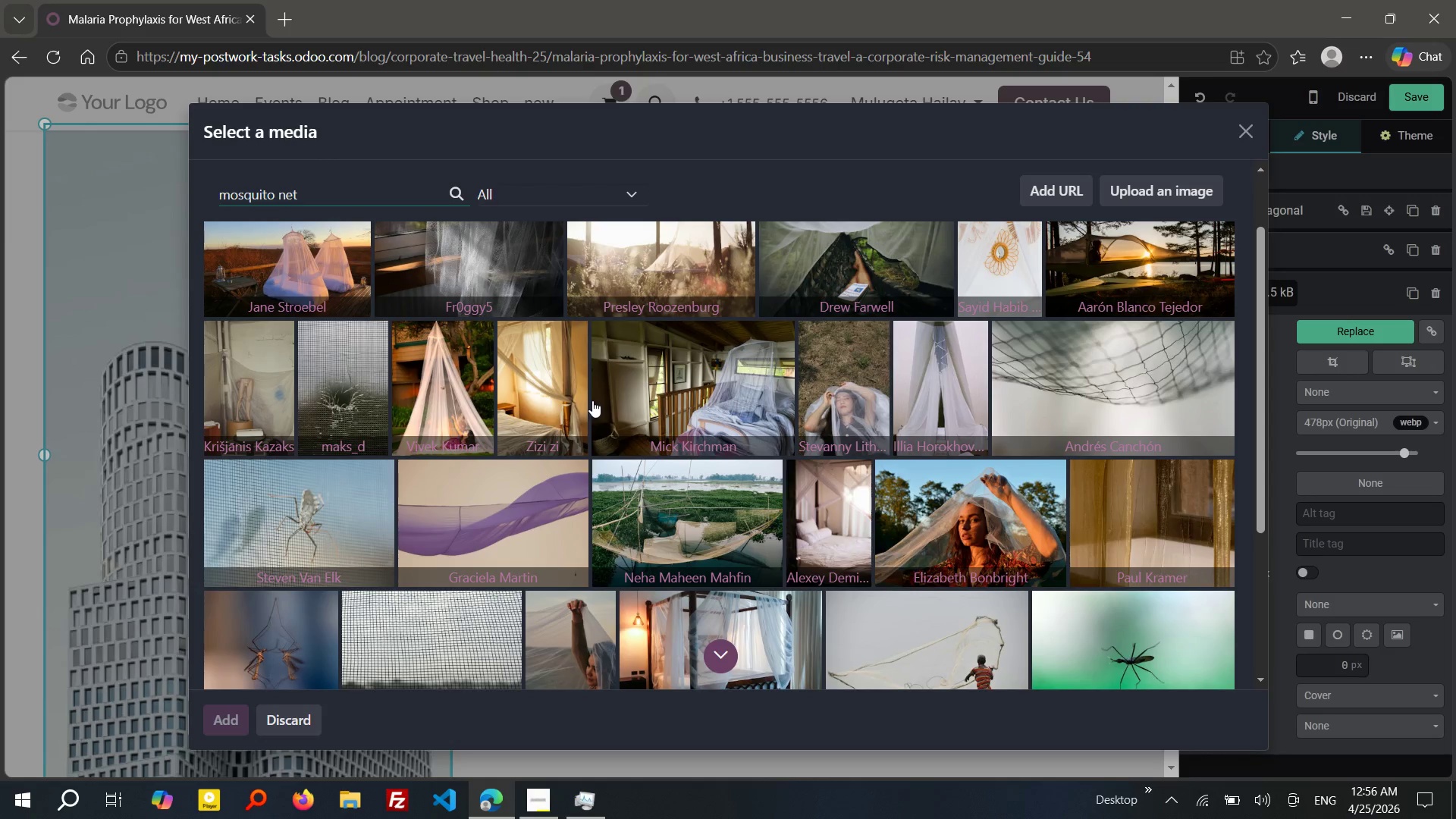 
wait(92.95)
 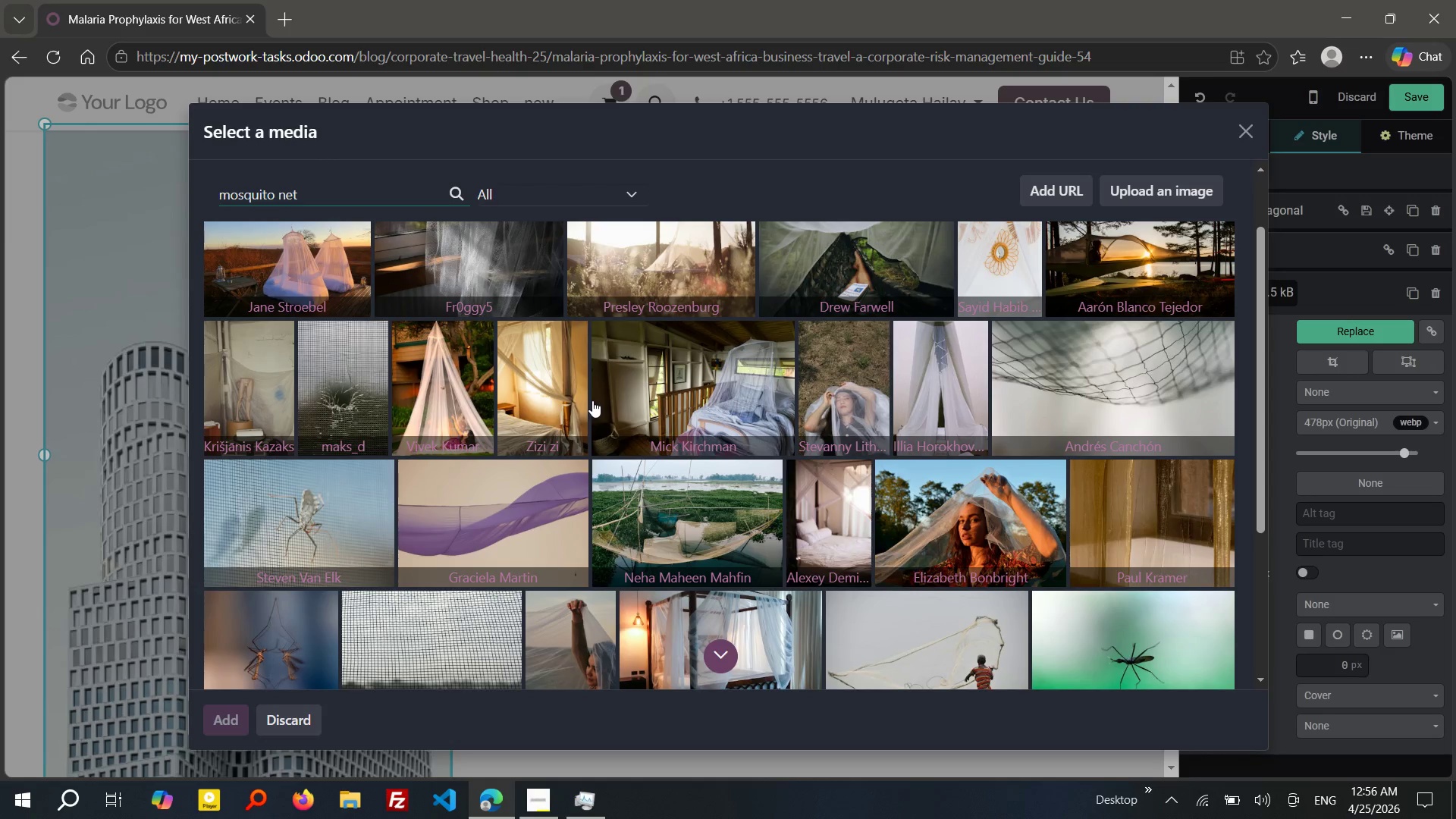 
left_click([828, 522])
 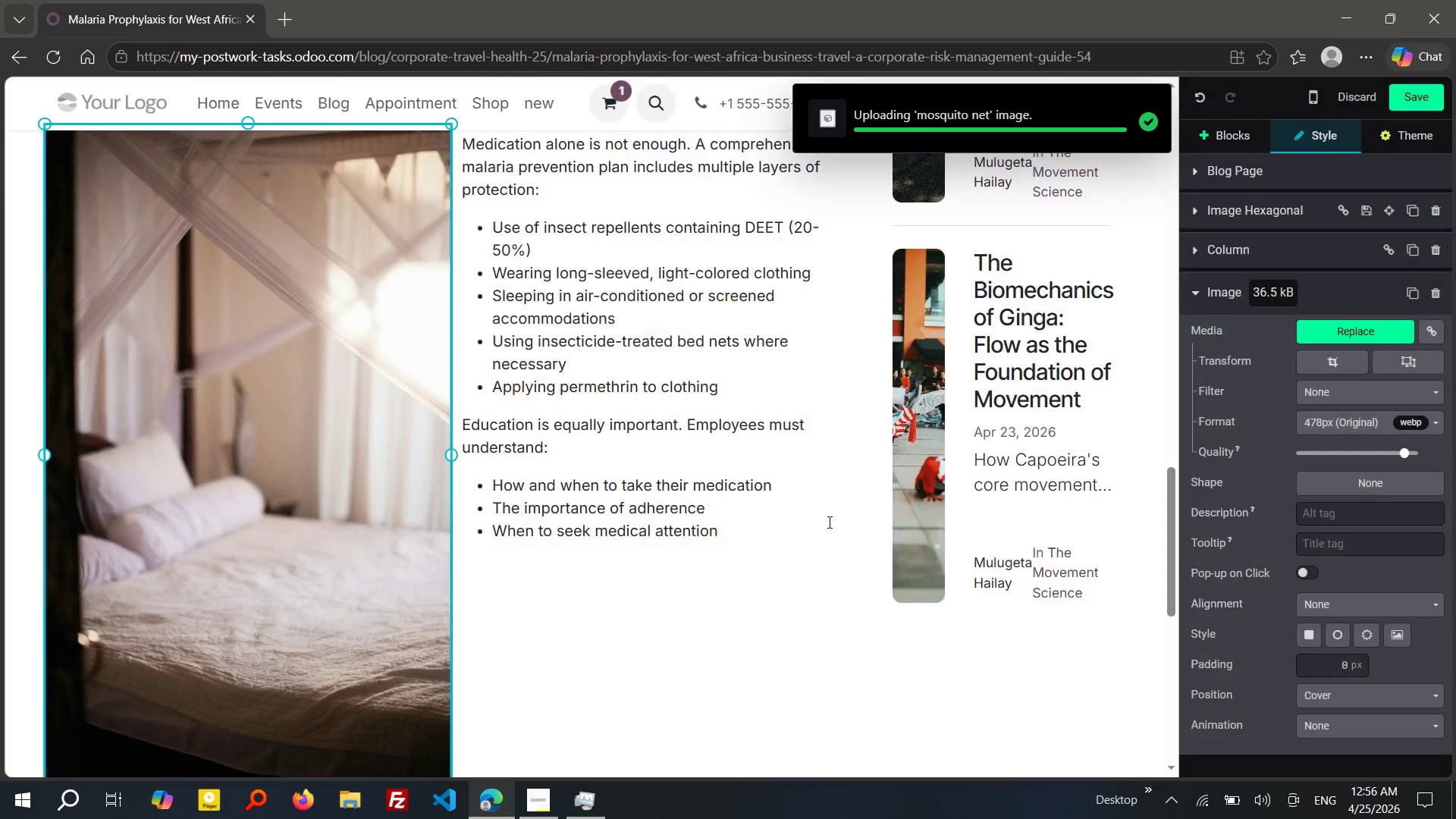 
wait(8.73)
 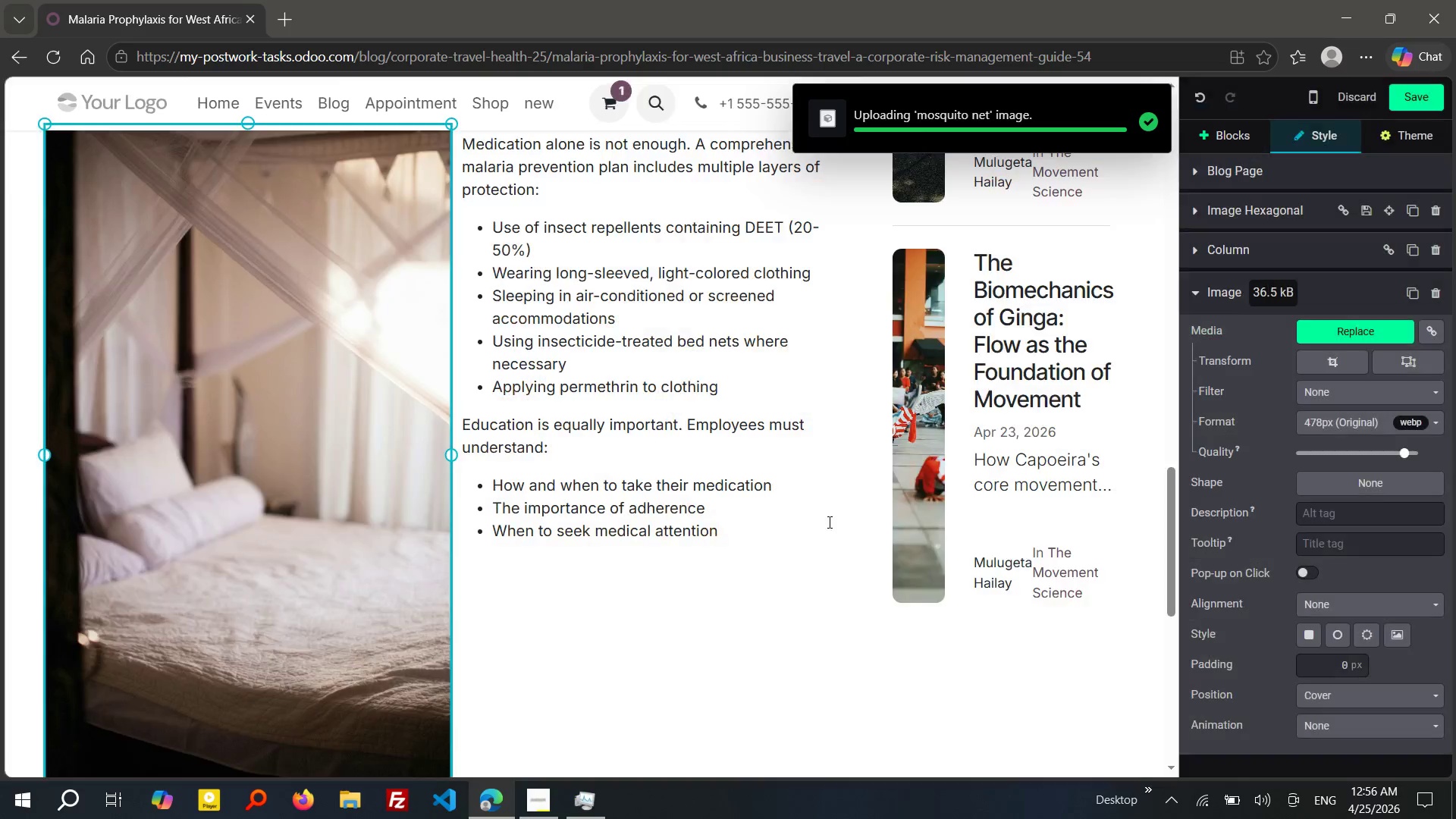 
left_click([249, 548])
 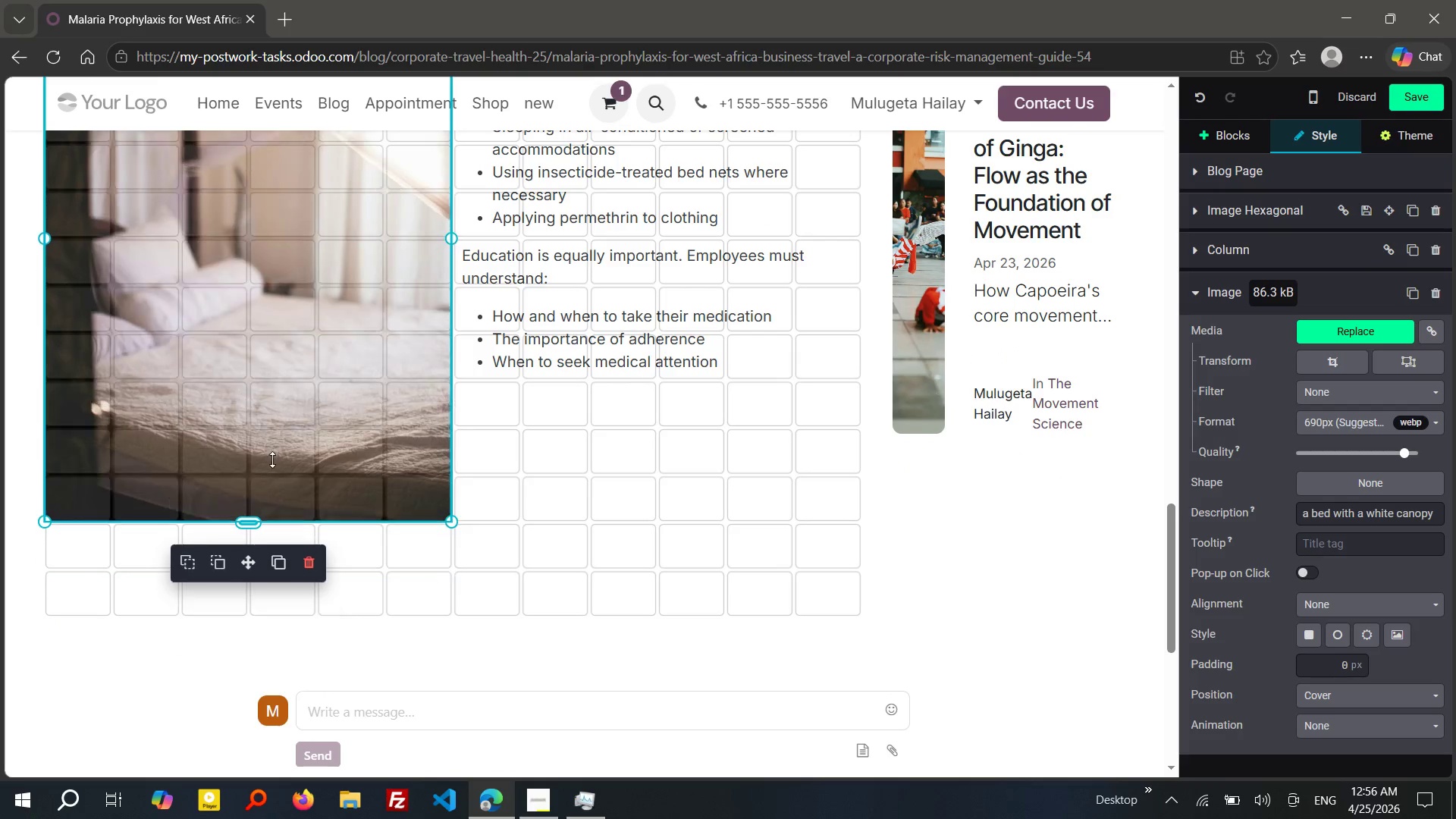 
left_click_drag(start_coordinate=[249, 613], to_coordinate=[289, 404])
 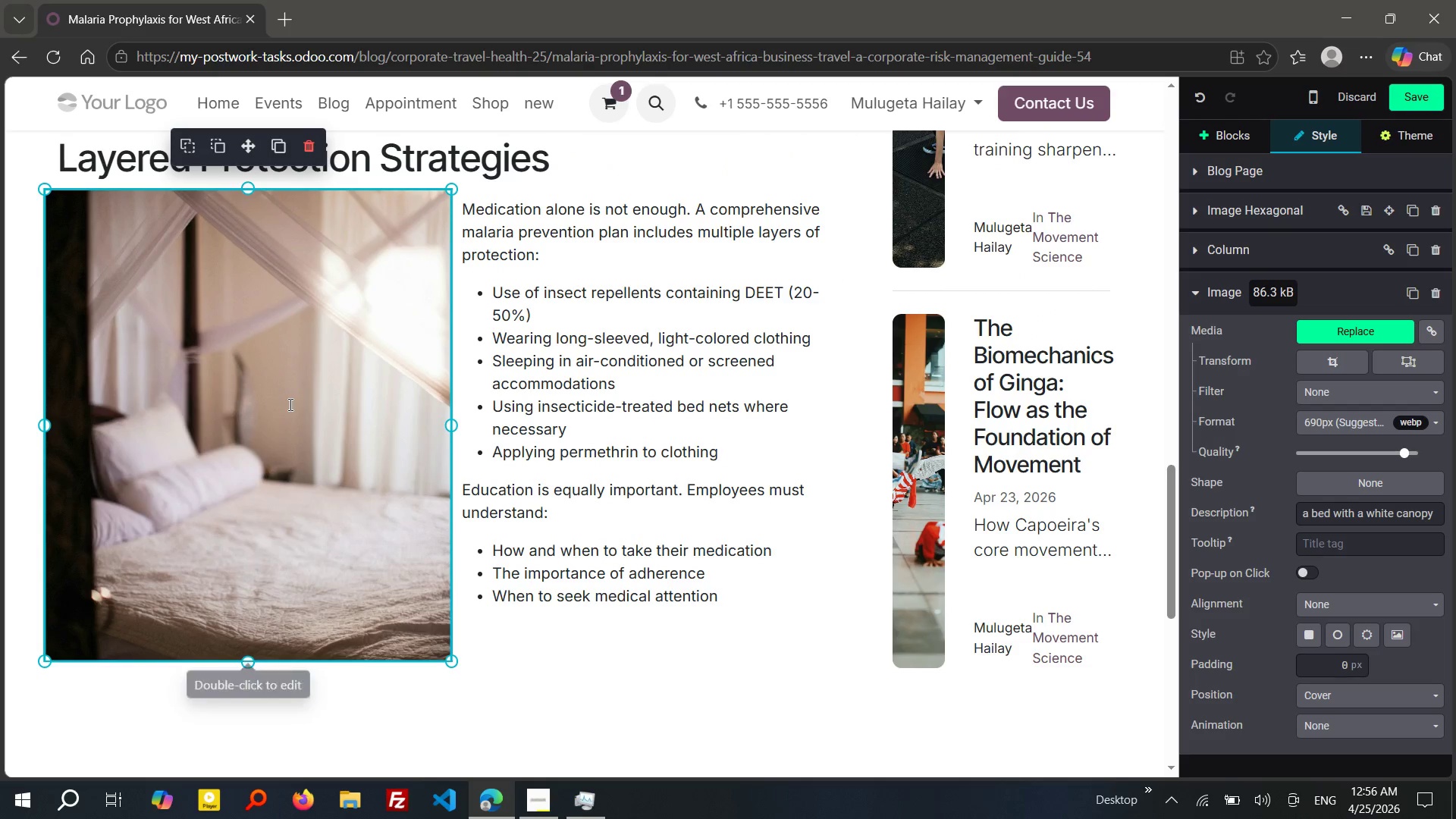 
double_click([289, 404])
 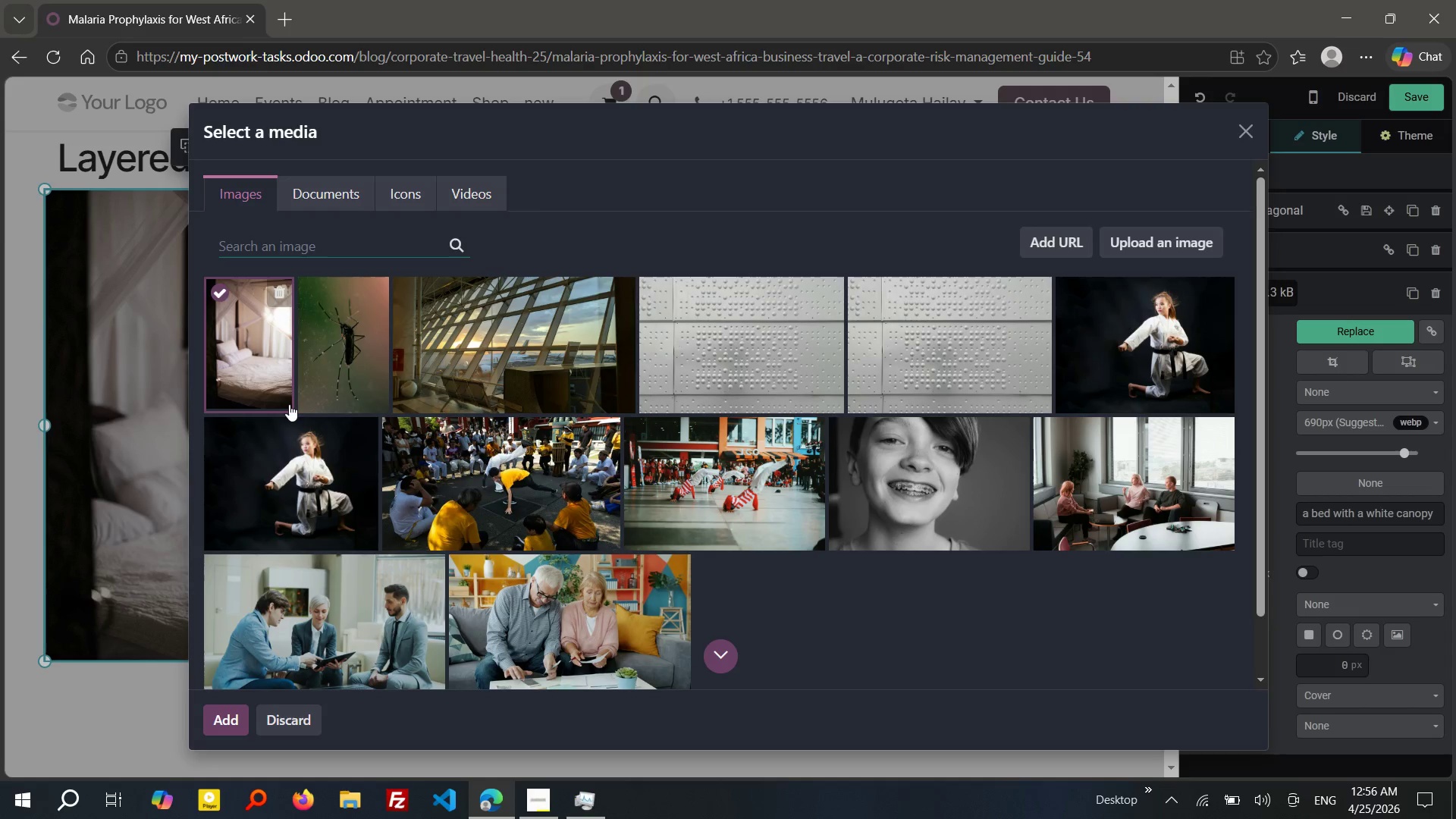 
type(mosquito net)
 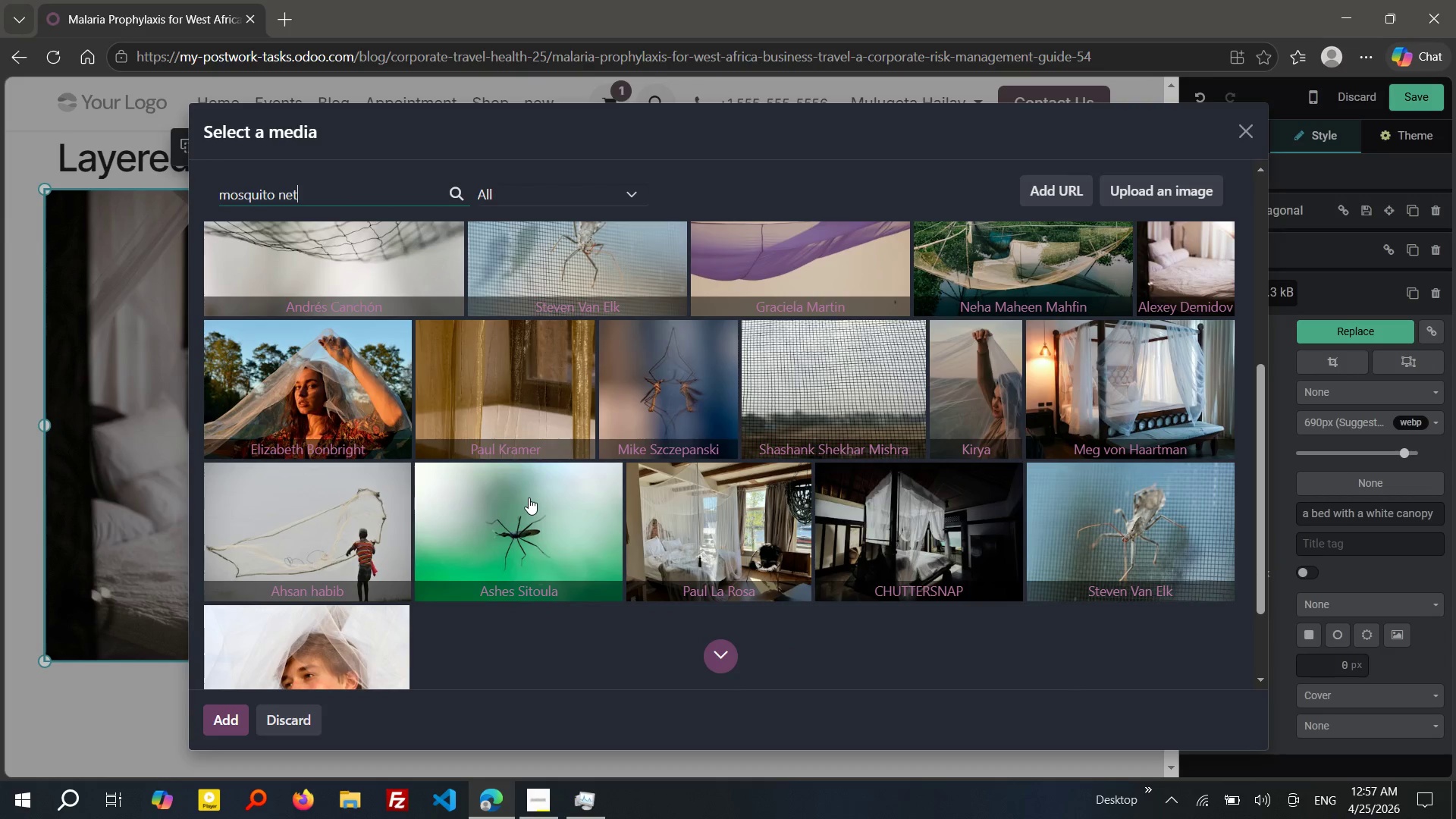 
wait(37.41)
 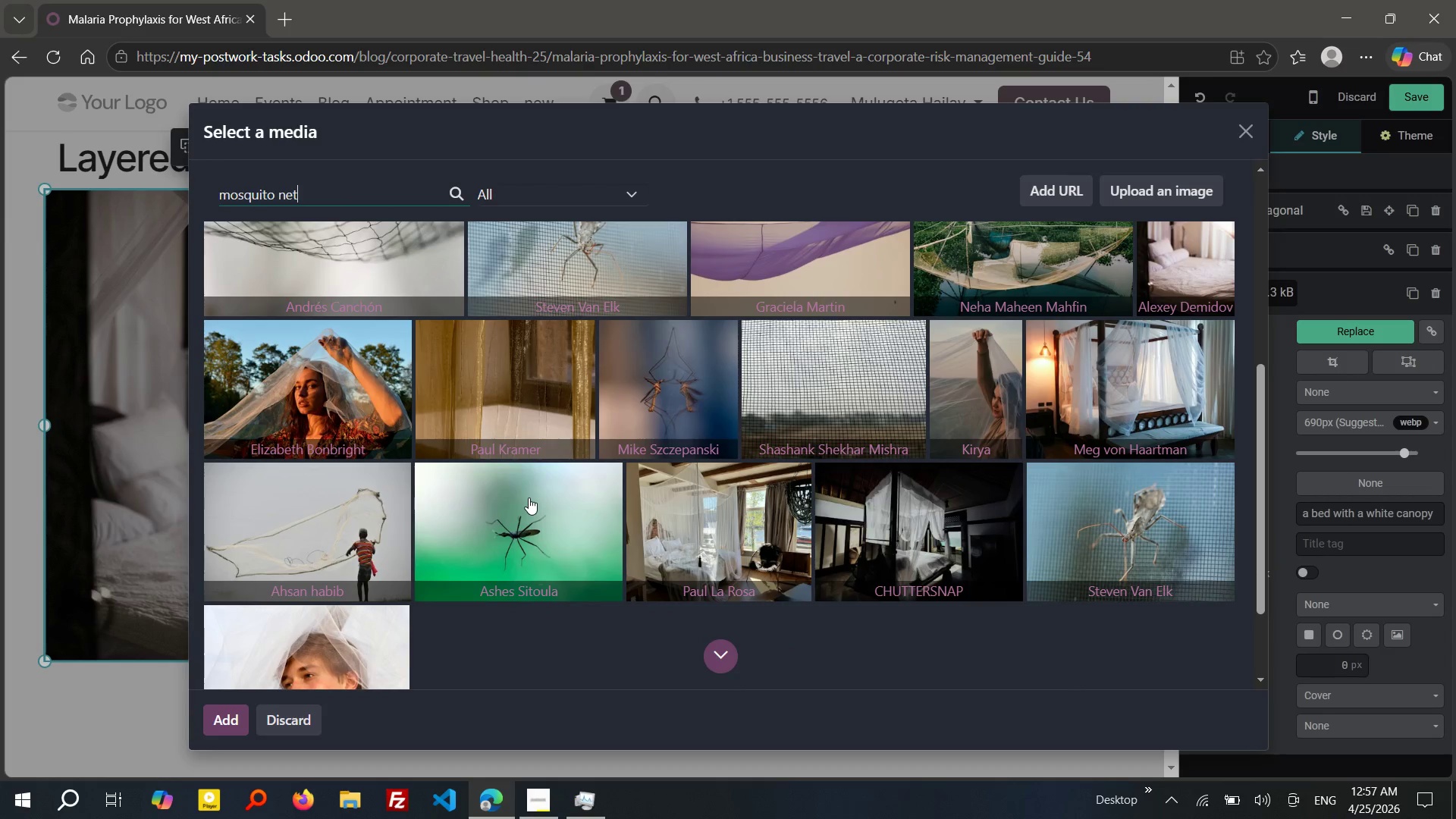 
left_click([727, 651])
 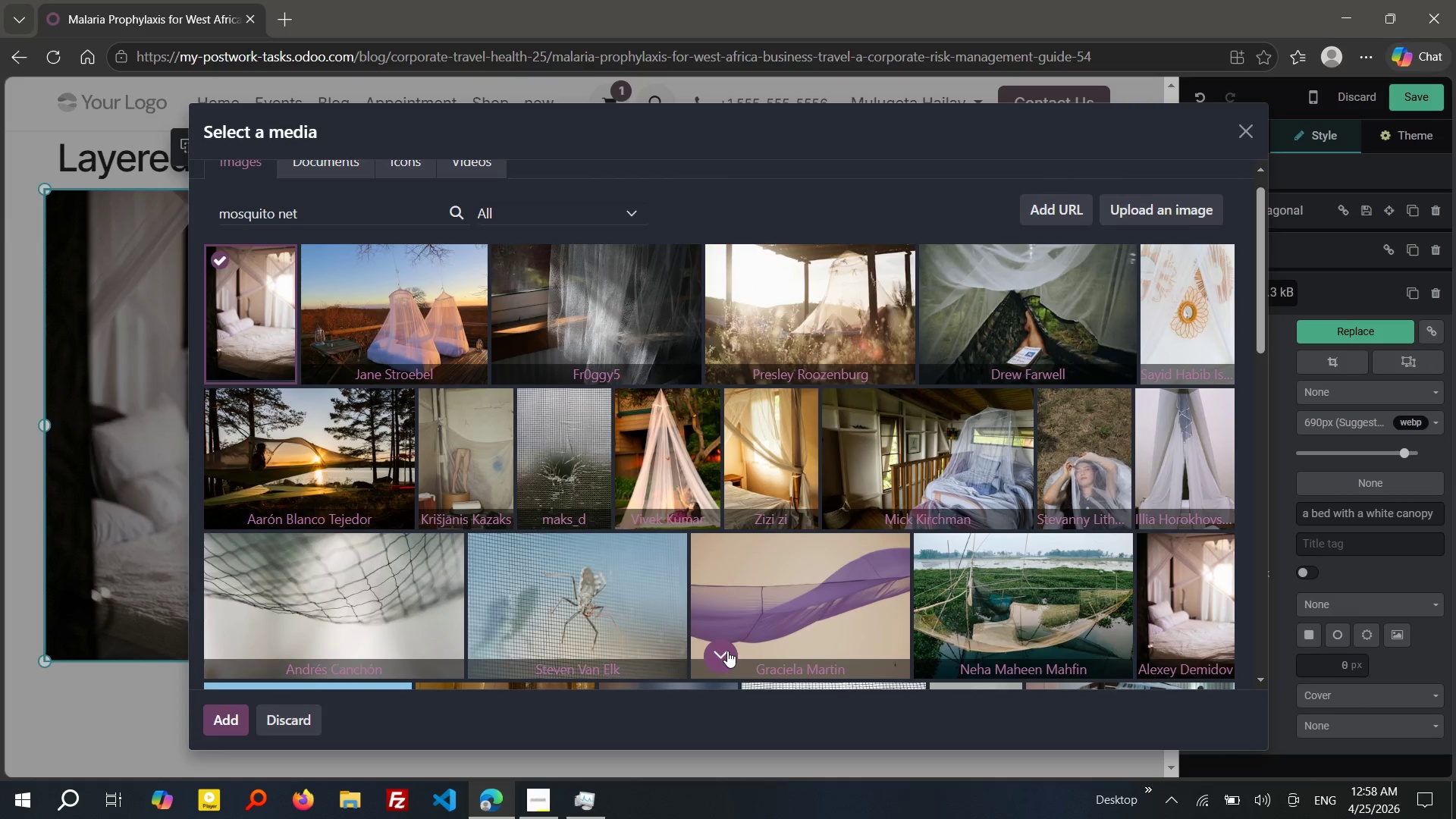 
wait(34.62)
 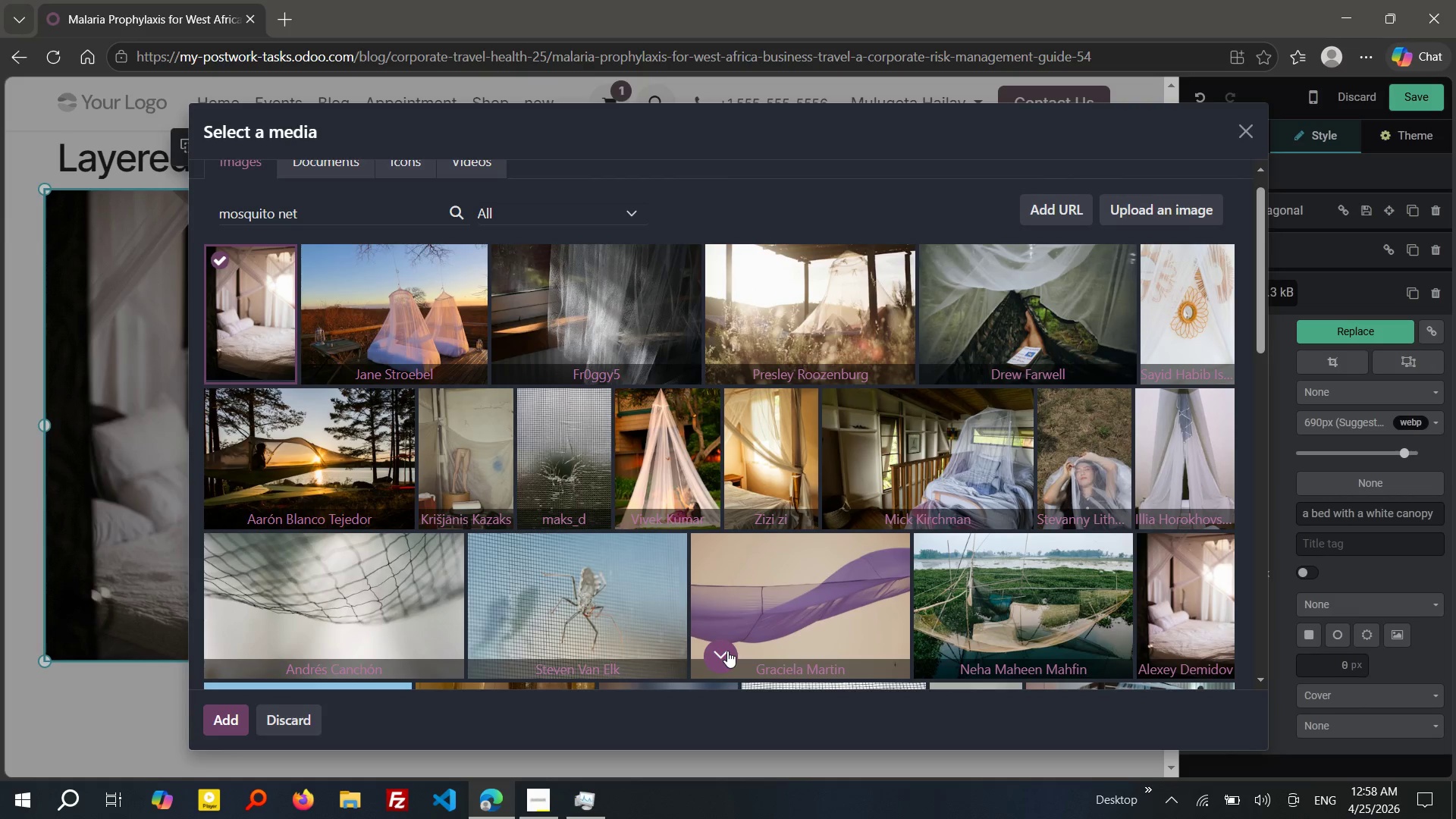 
left_click([652, 477])
 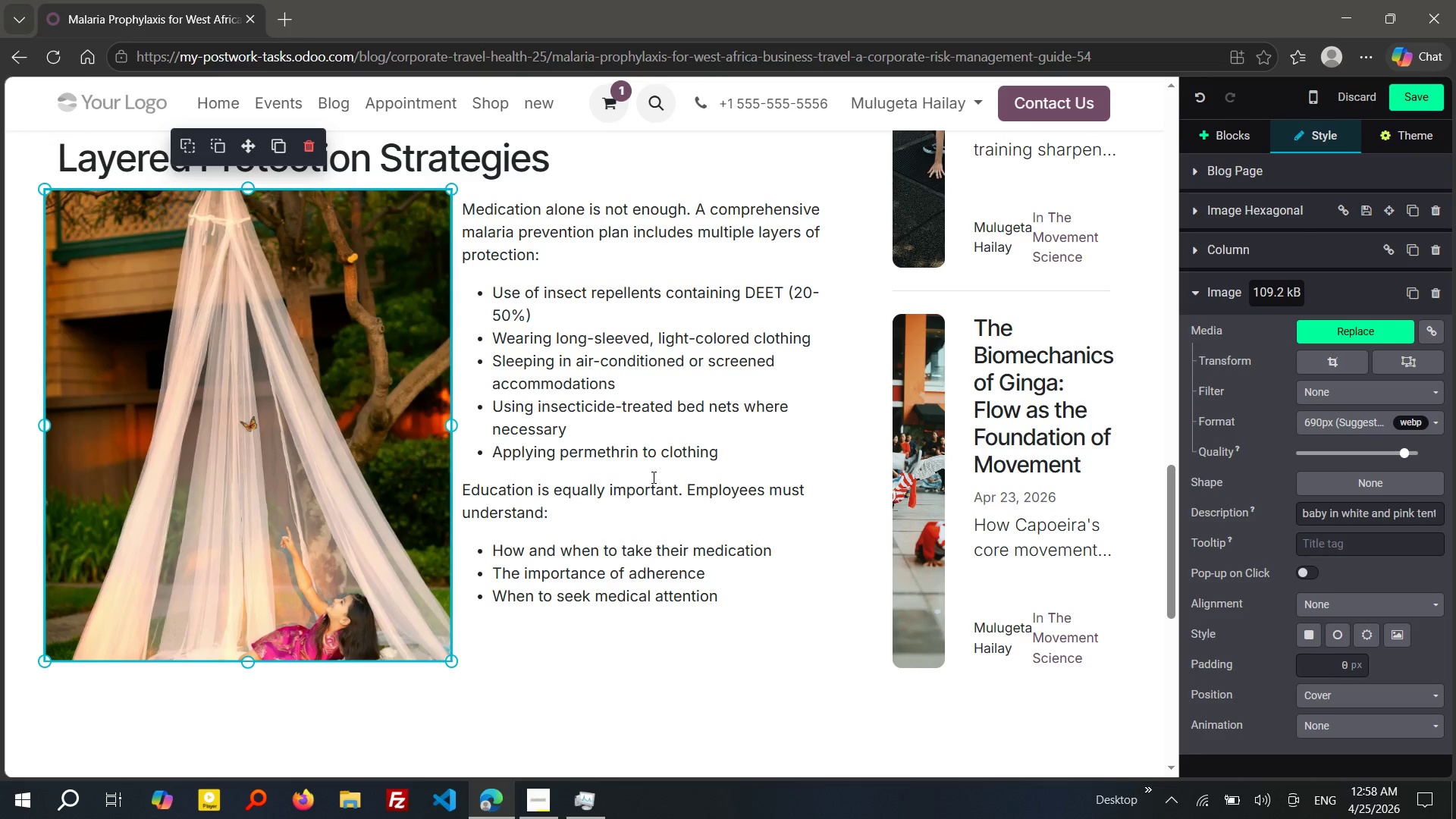 
wait(23.23)
 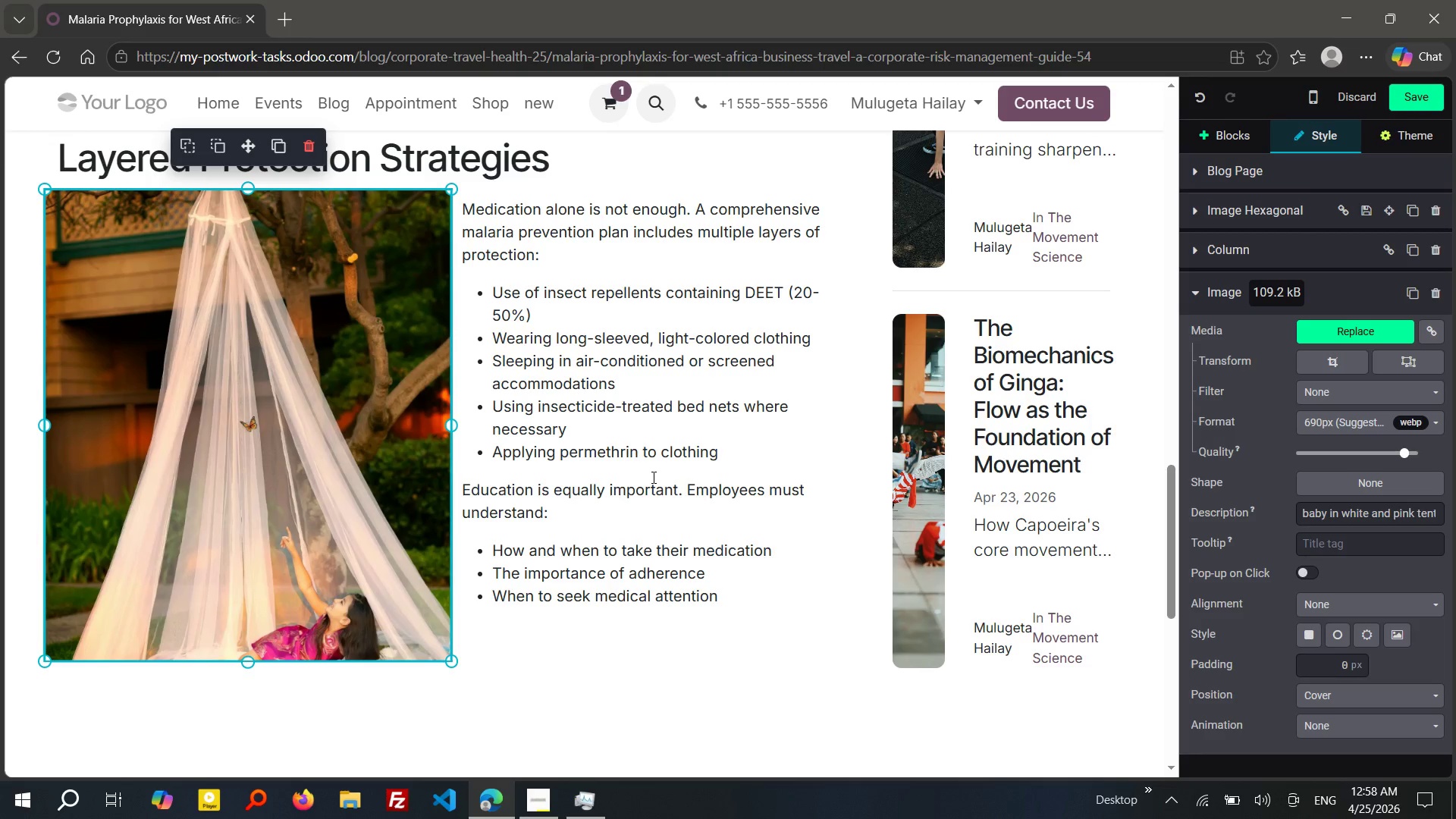 
left_click([191, 391])
 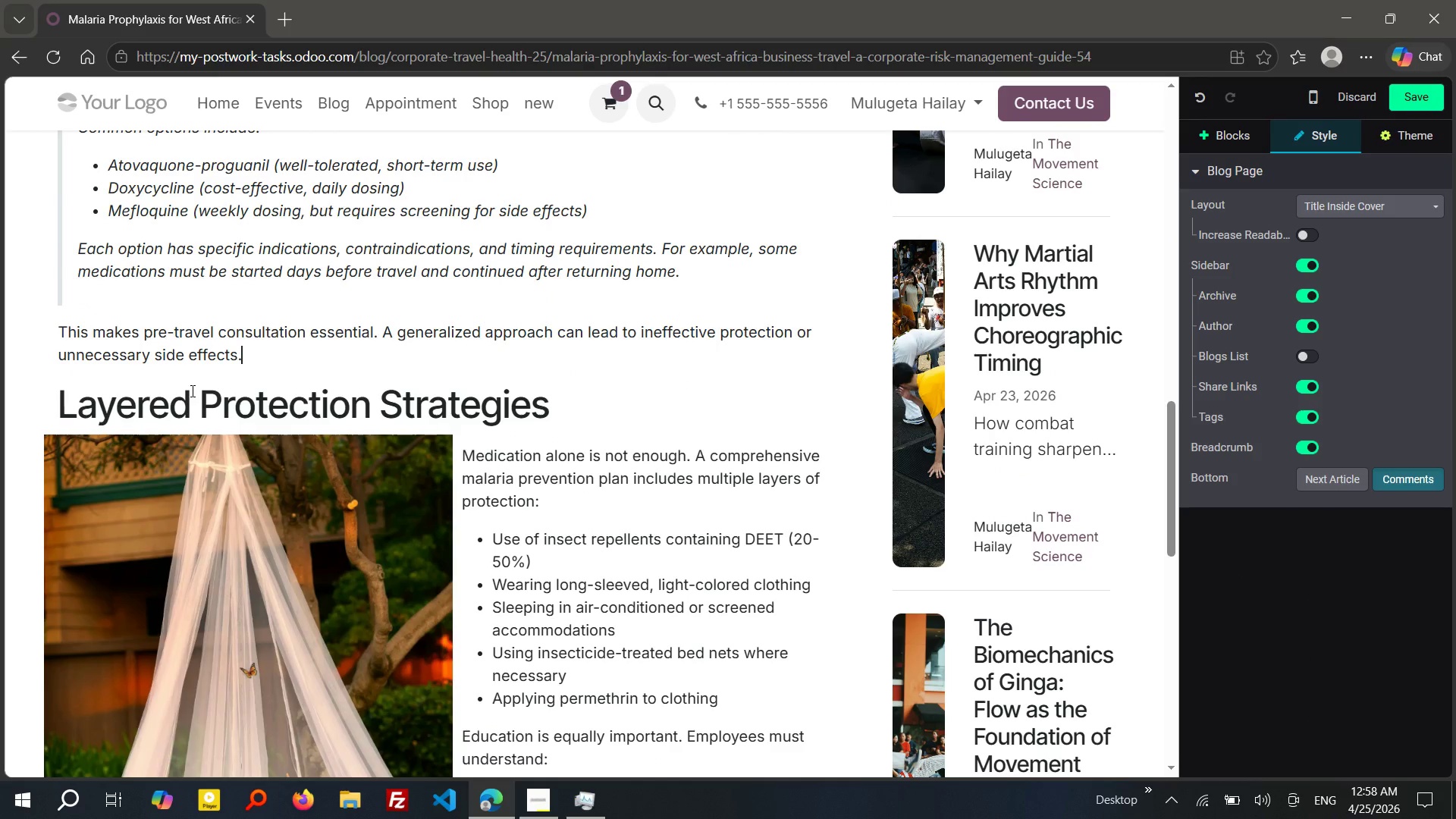 
key(Backspace)
 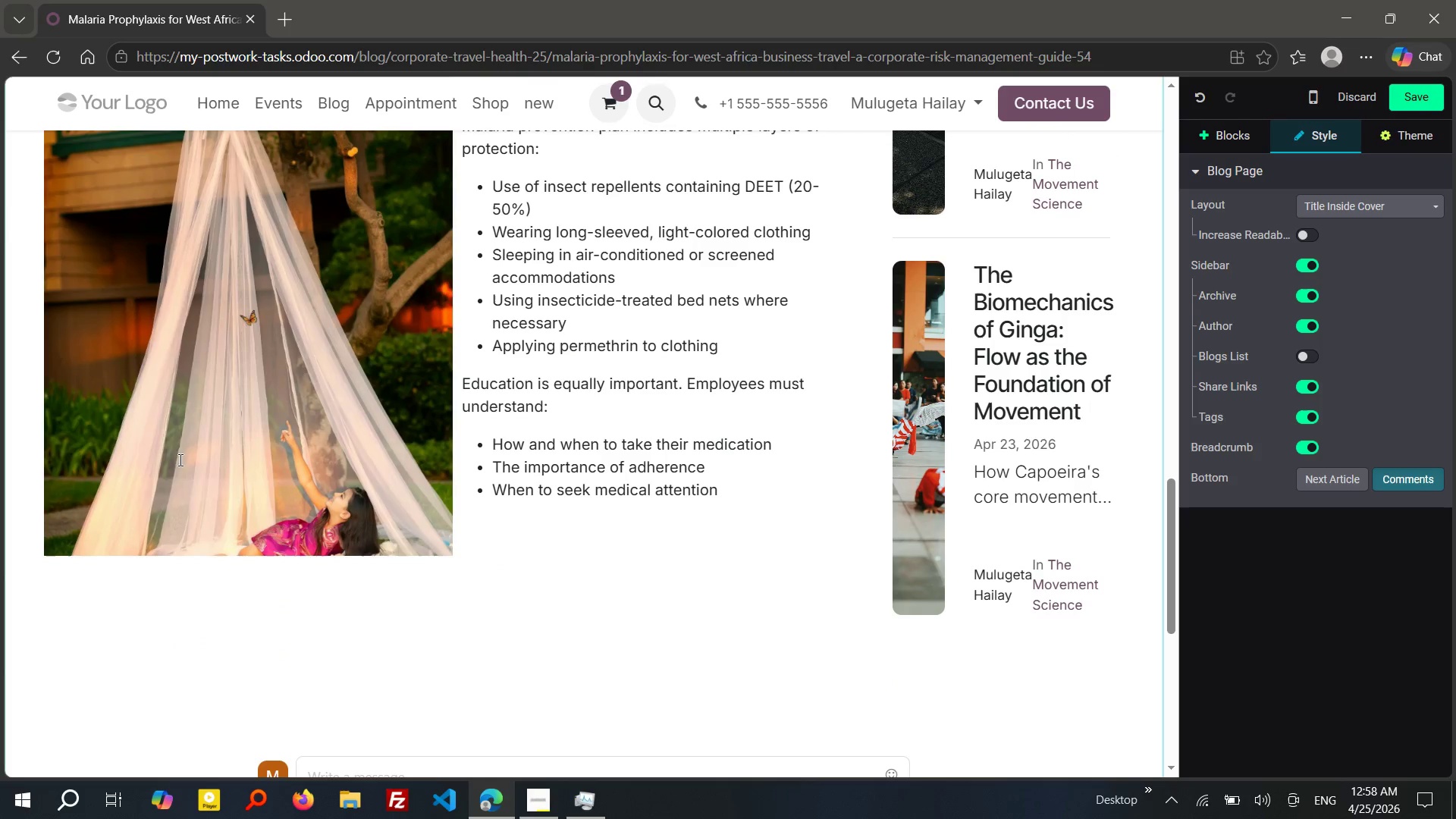 
wait(7.84)
 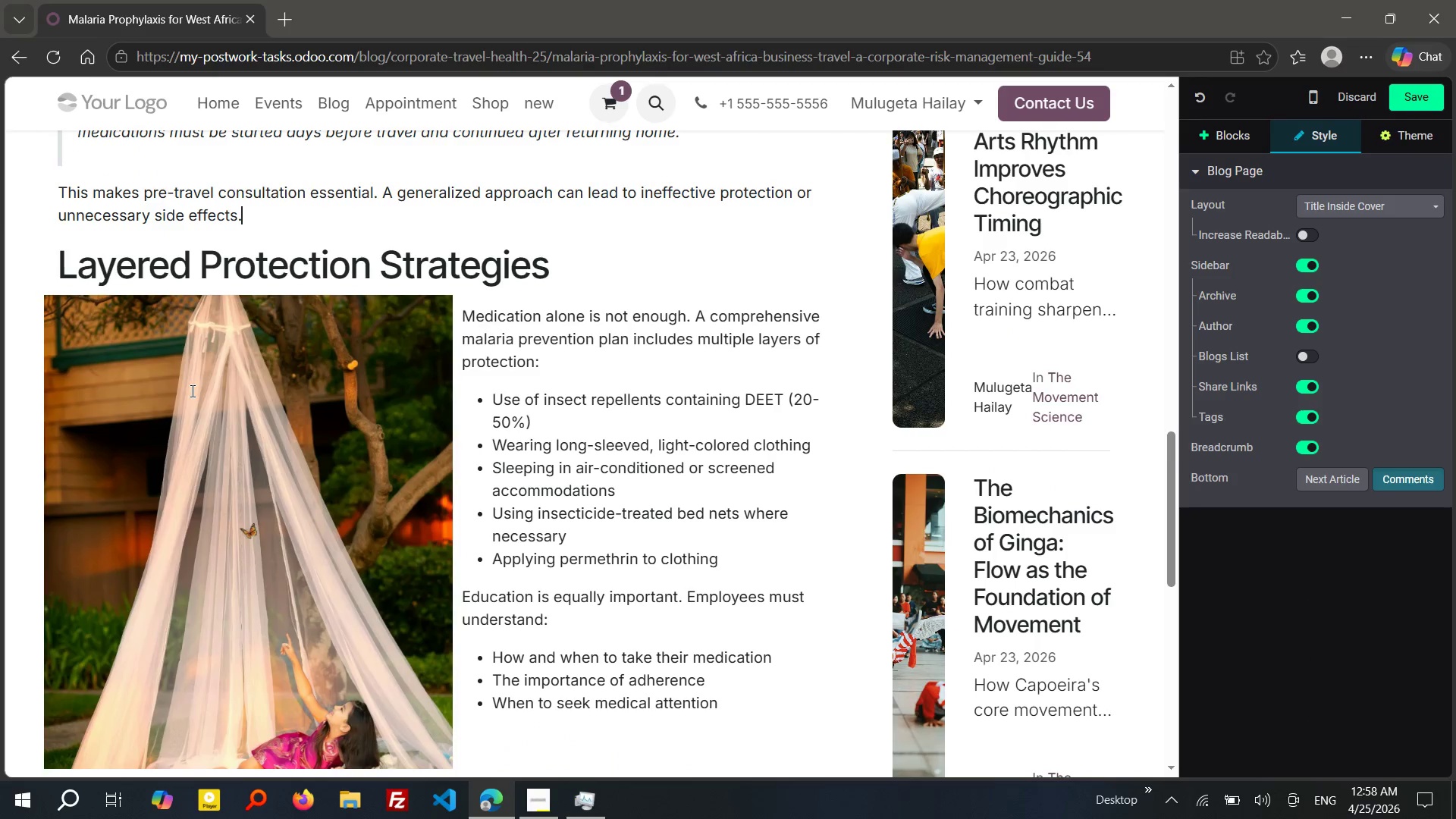 
left_click([158, 564])
 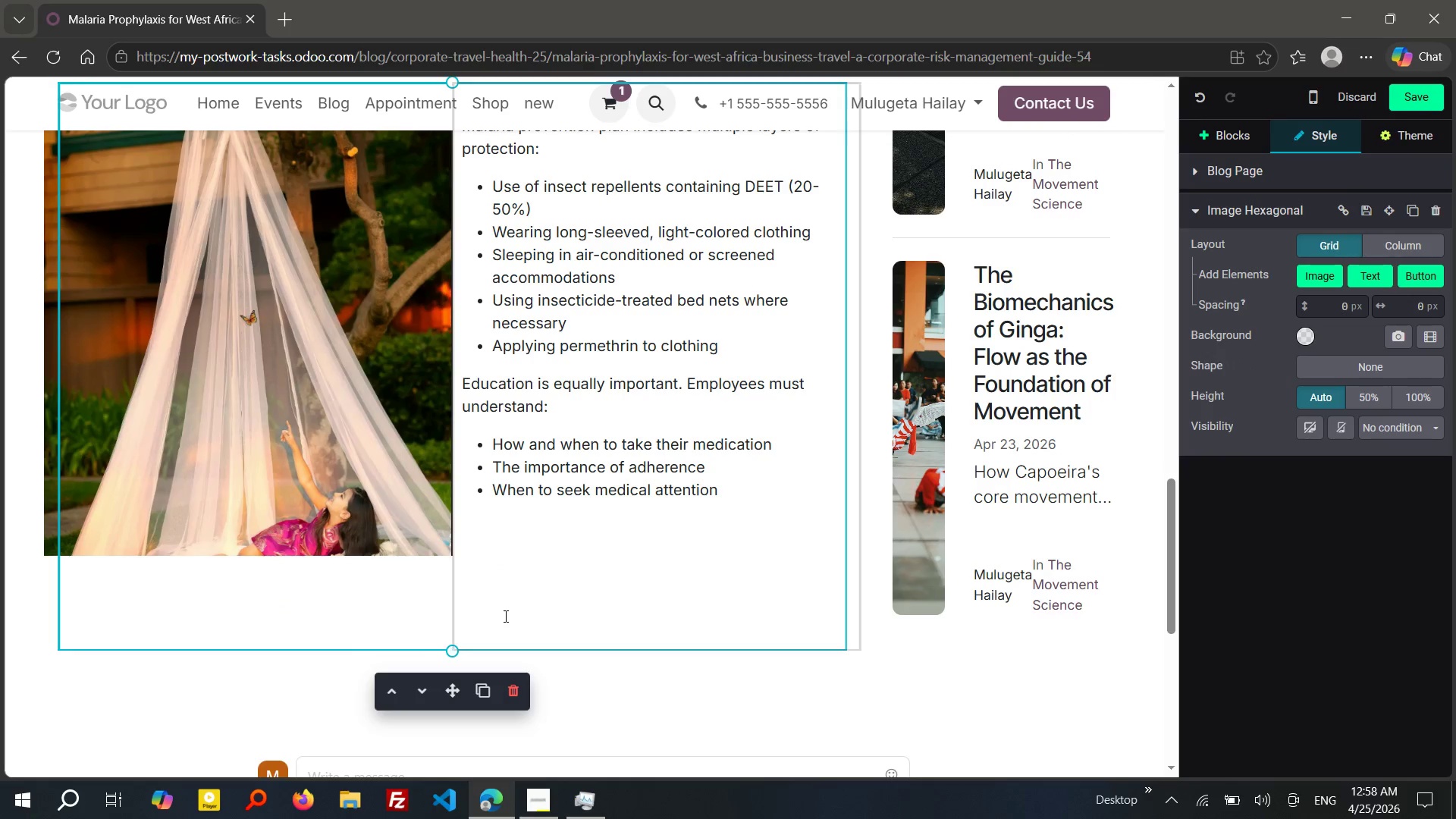 
left_click([504, 616])
 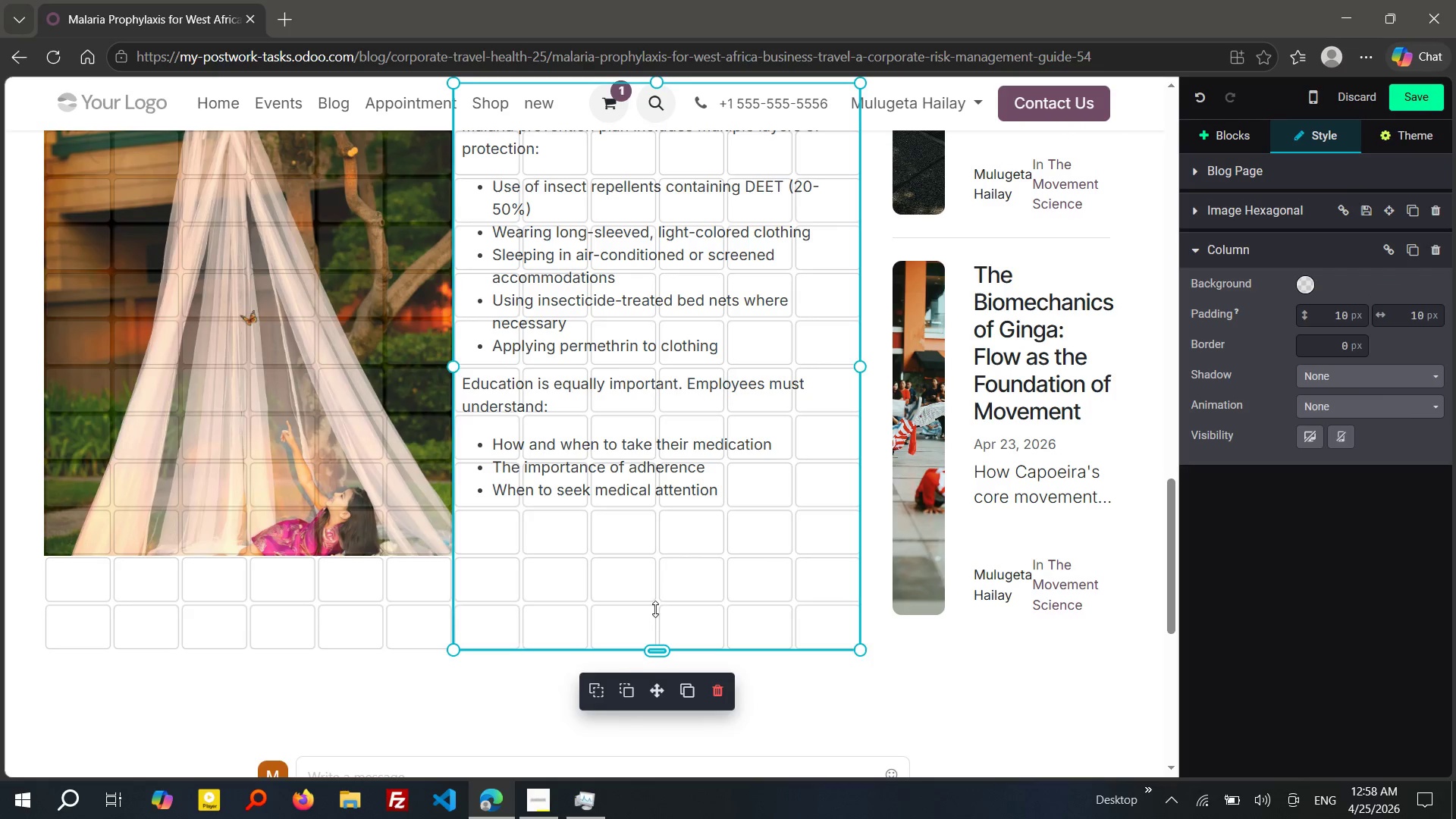 
left_click_drag(start_coordinate=[653, 645], to_coordinate=[660, 551])
 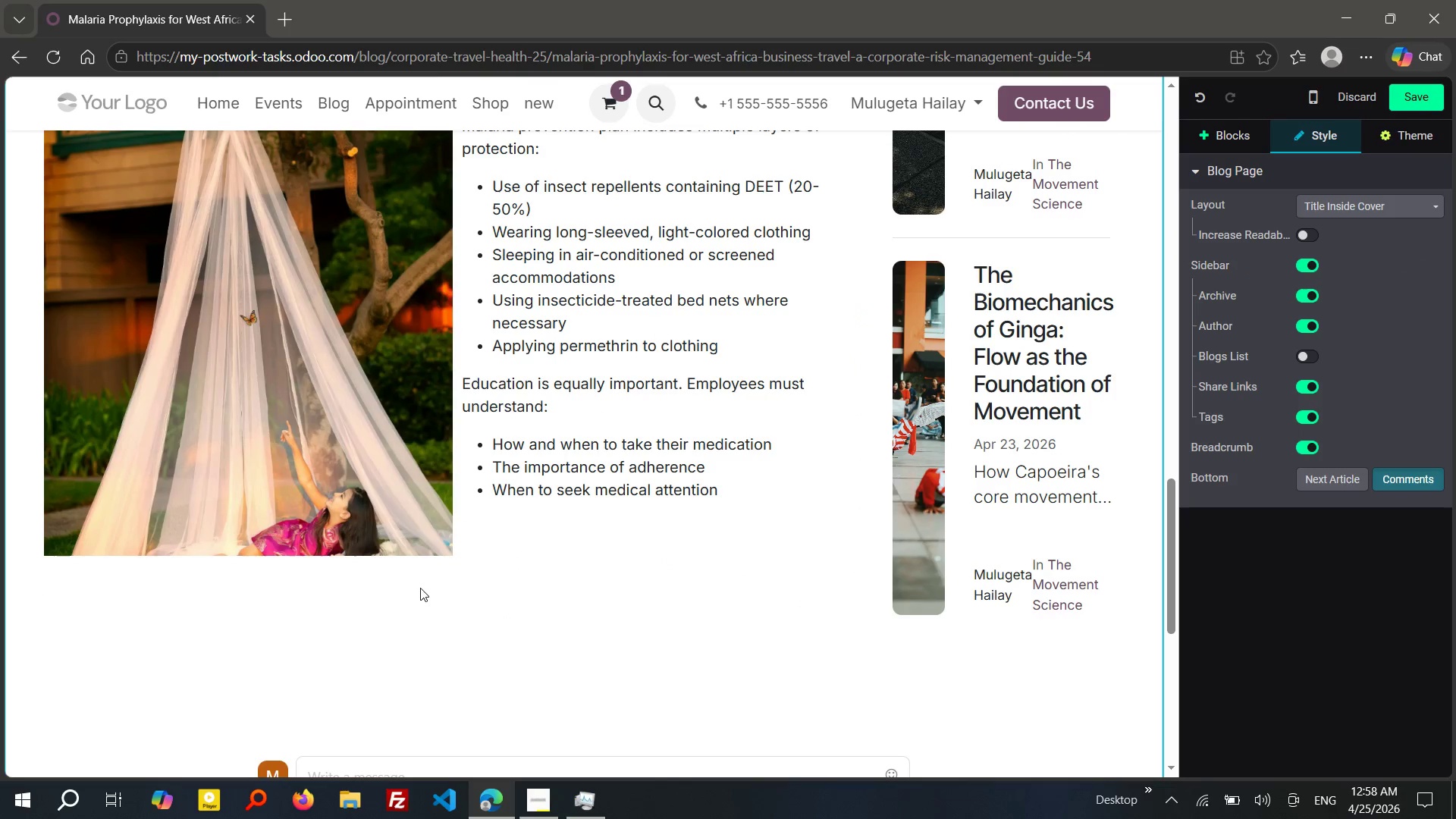 
left_click([420, 588])
 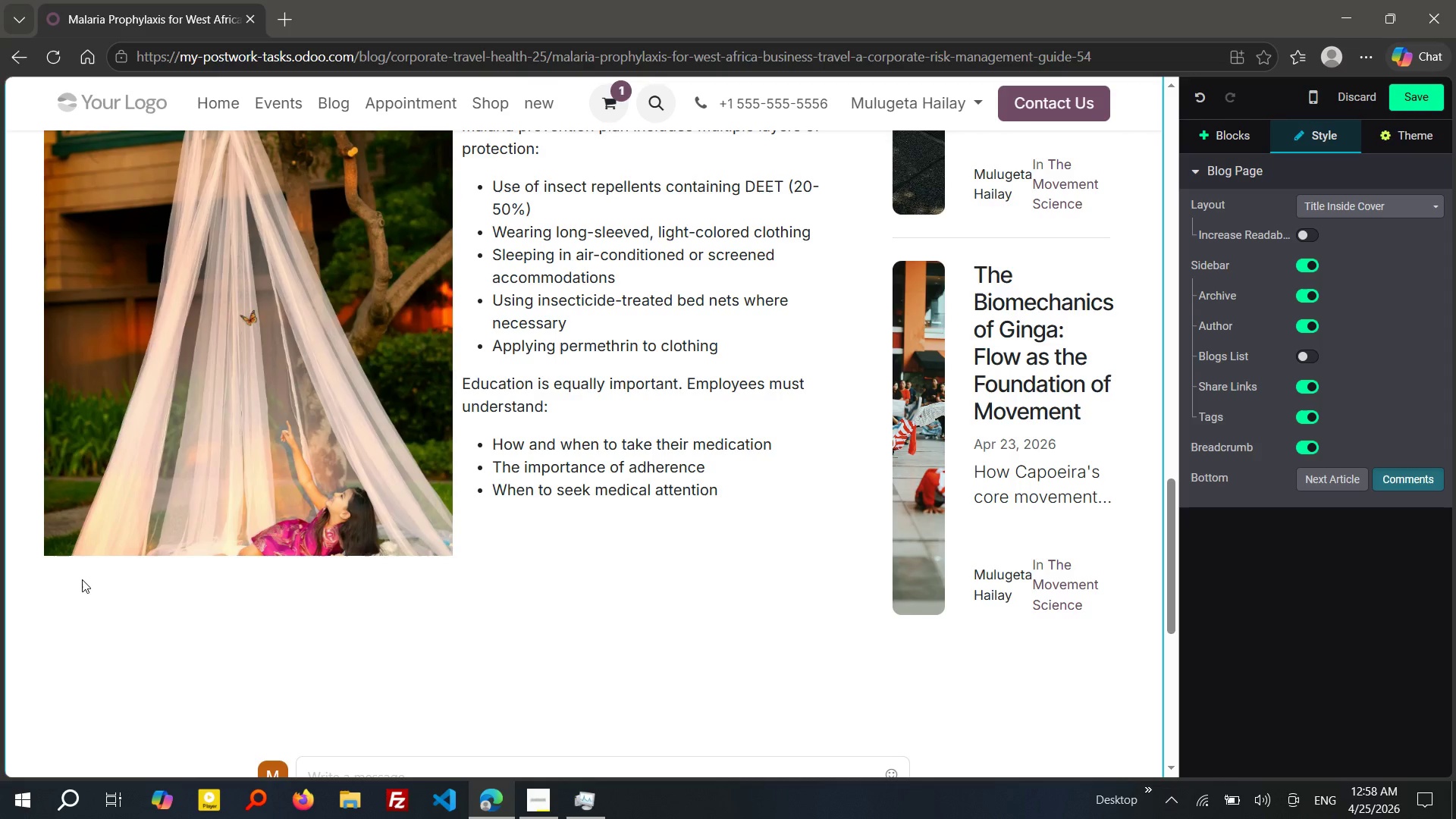 
left_click([82, 579])
 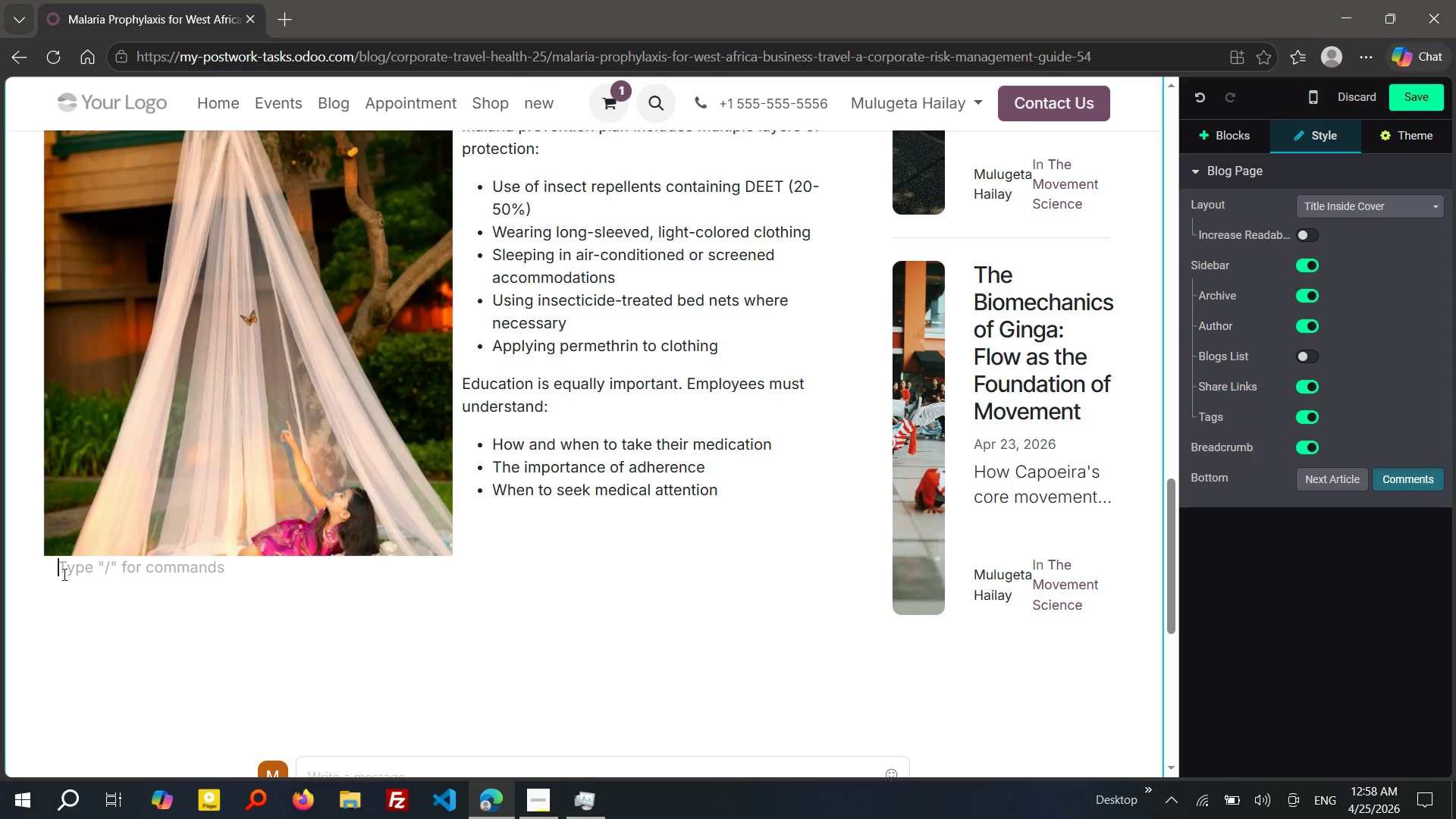 
left_click([63, 574])
 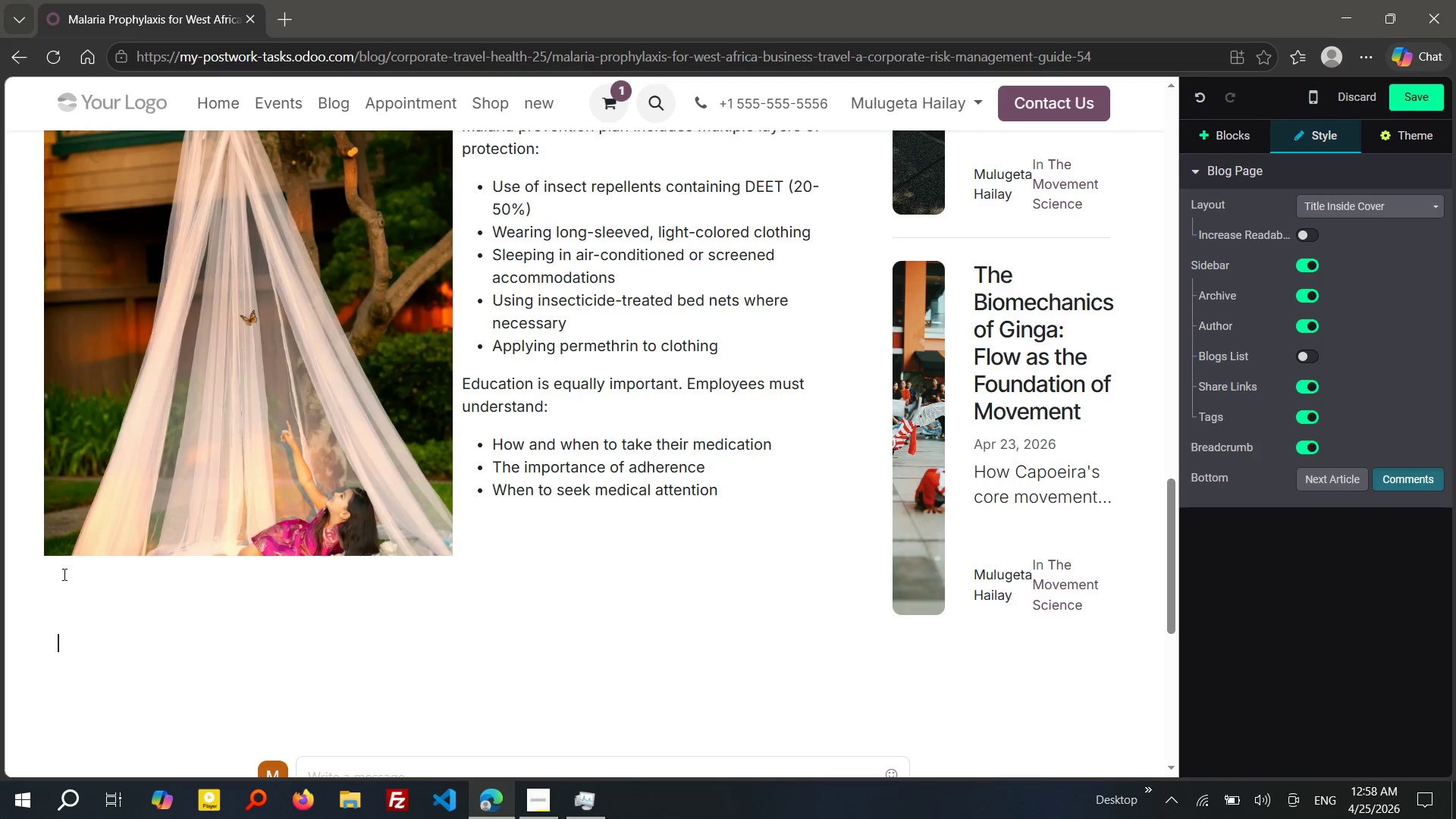 
key(Enter)
 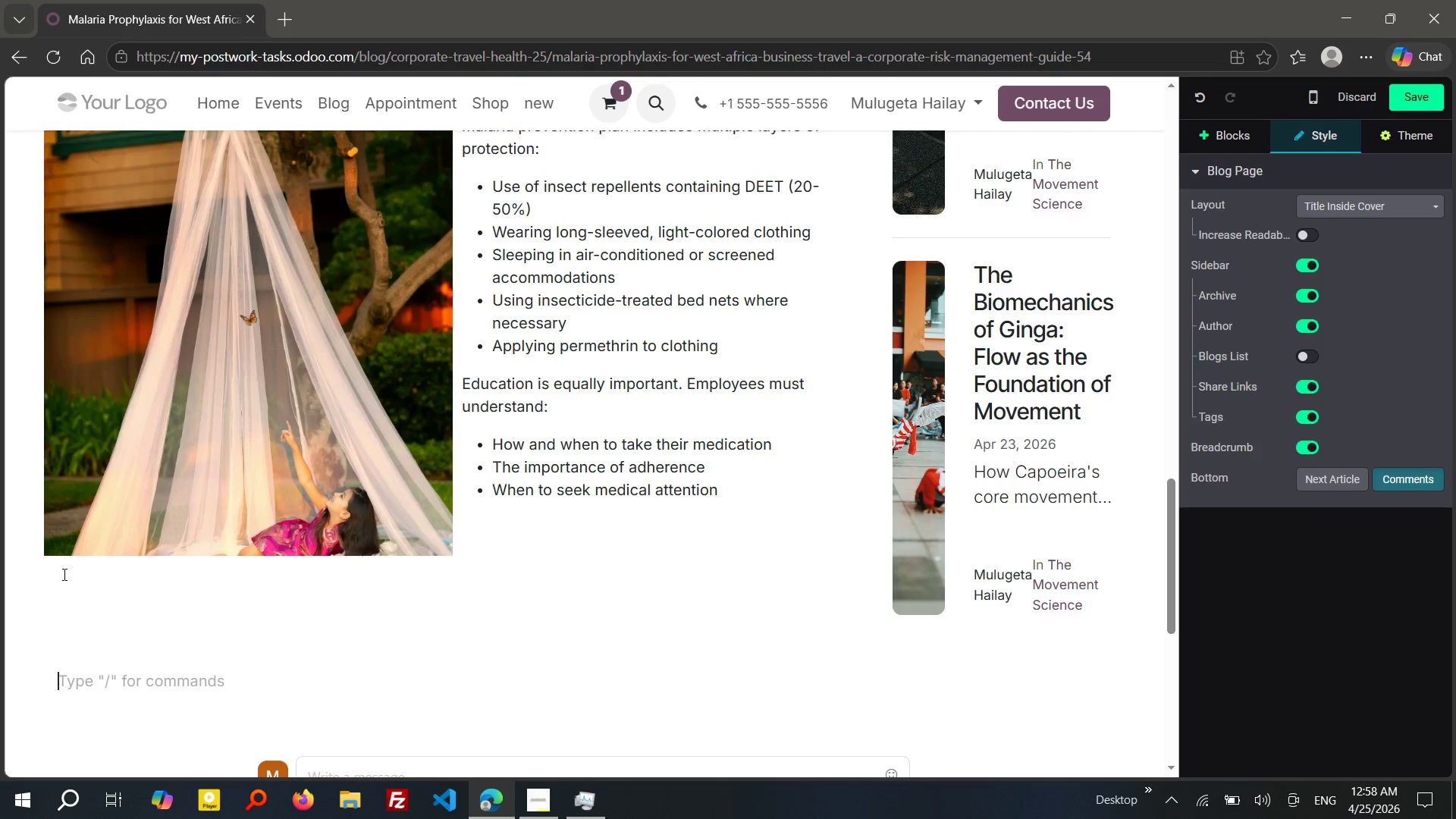 
key(Enter)
 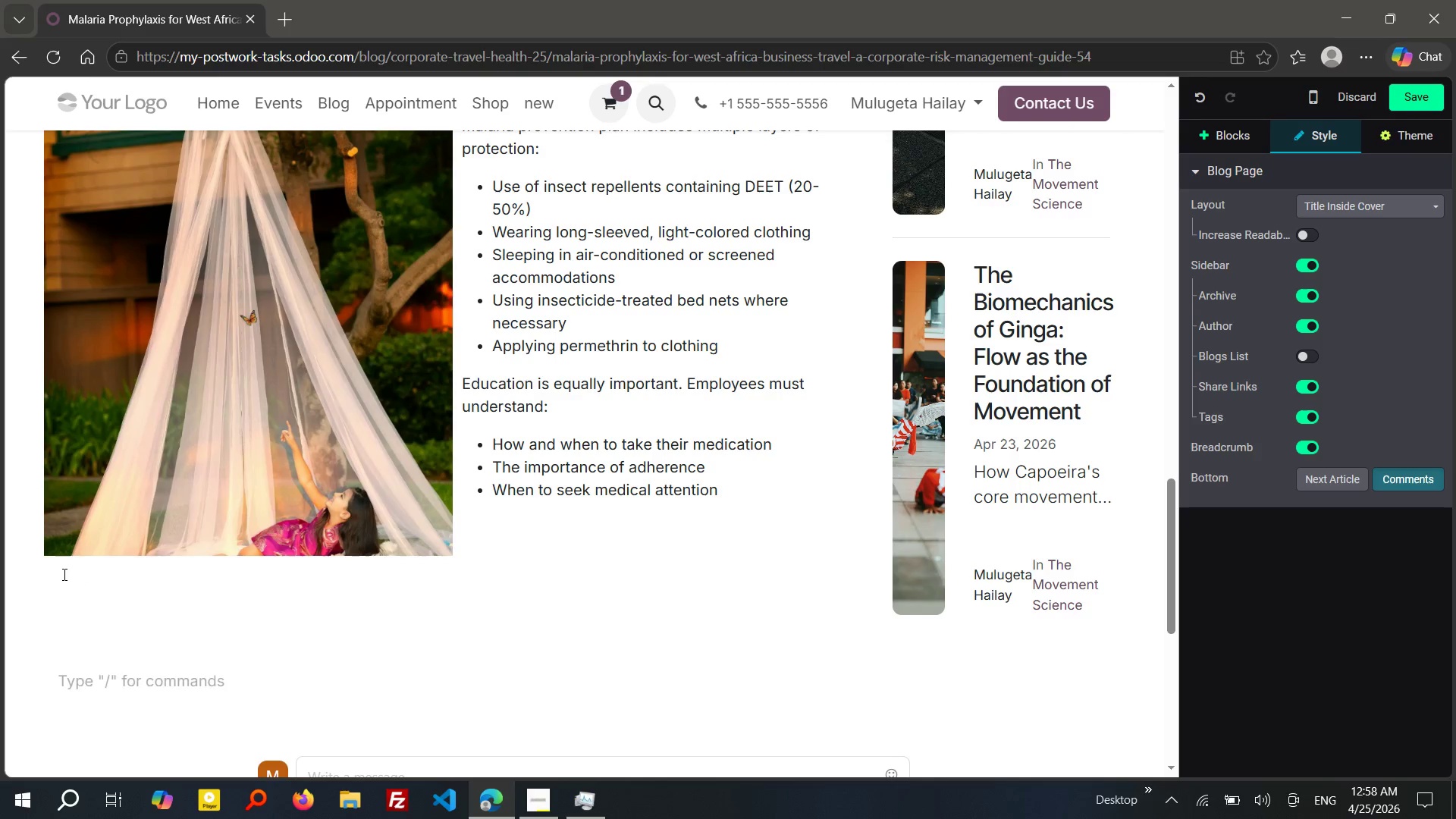 
key(Enter)
 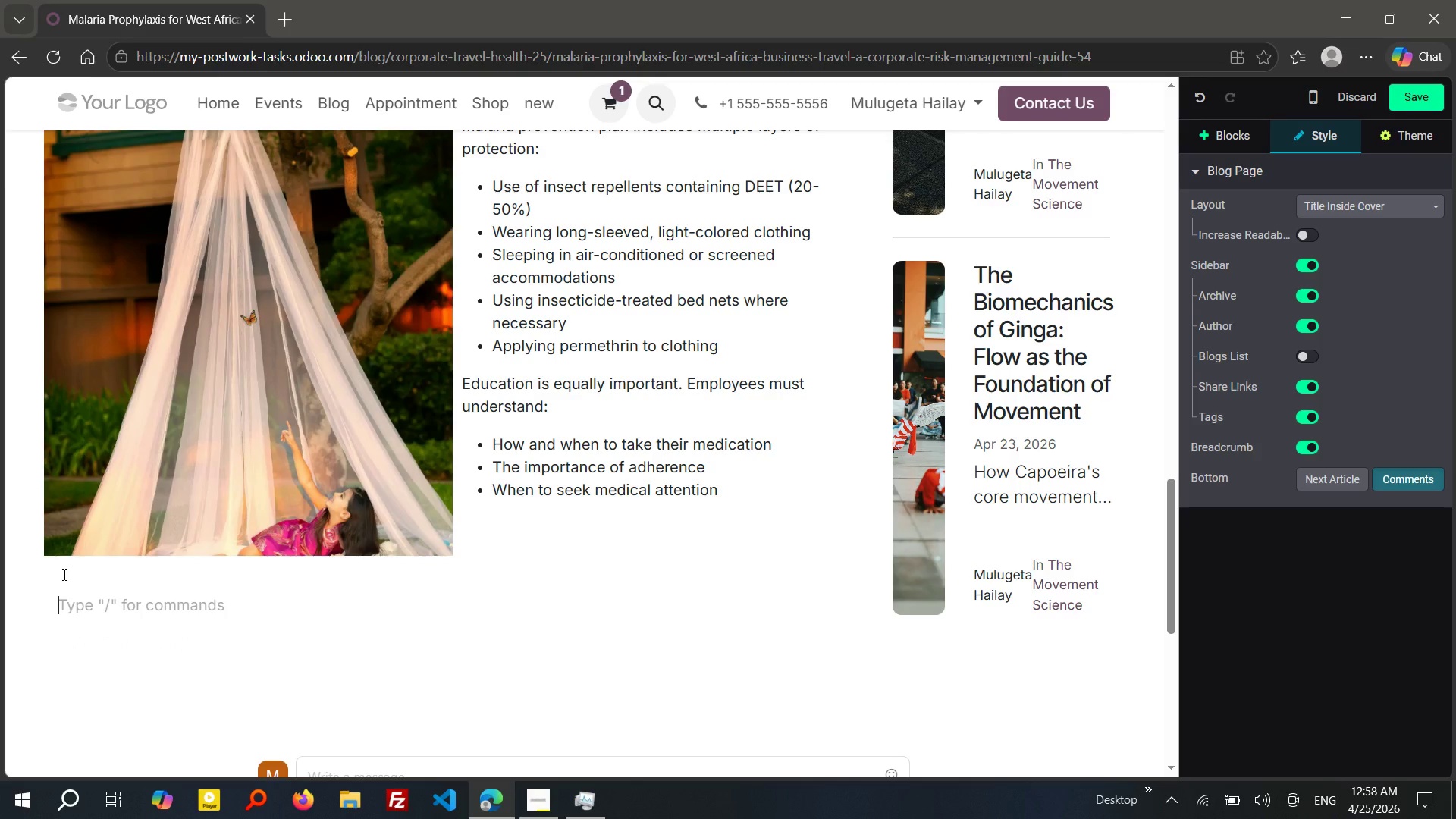 
key(ArrowUp)
 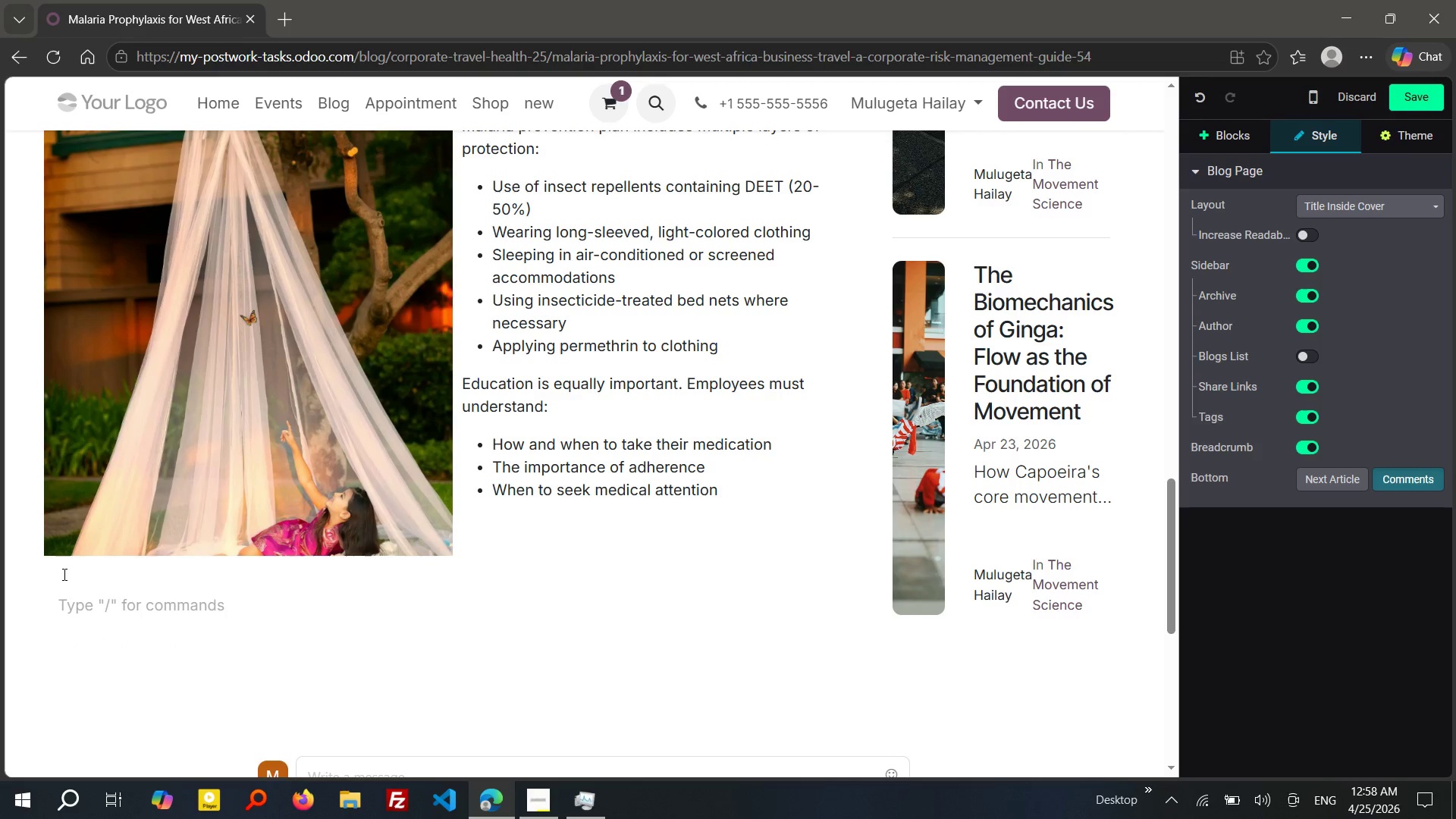 
key(ArrowUp)
 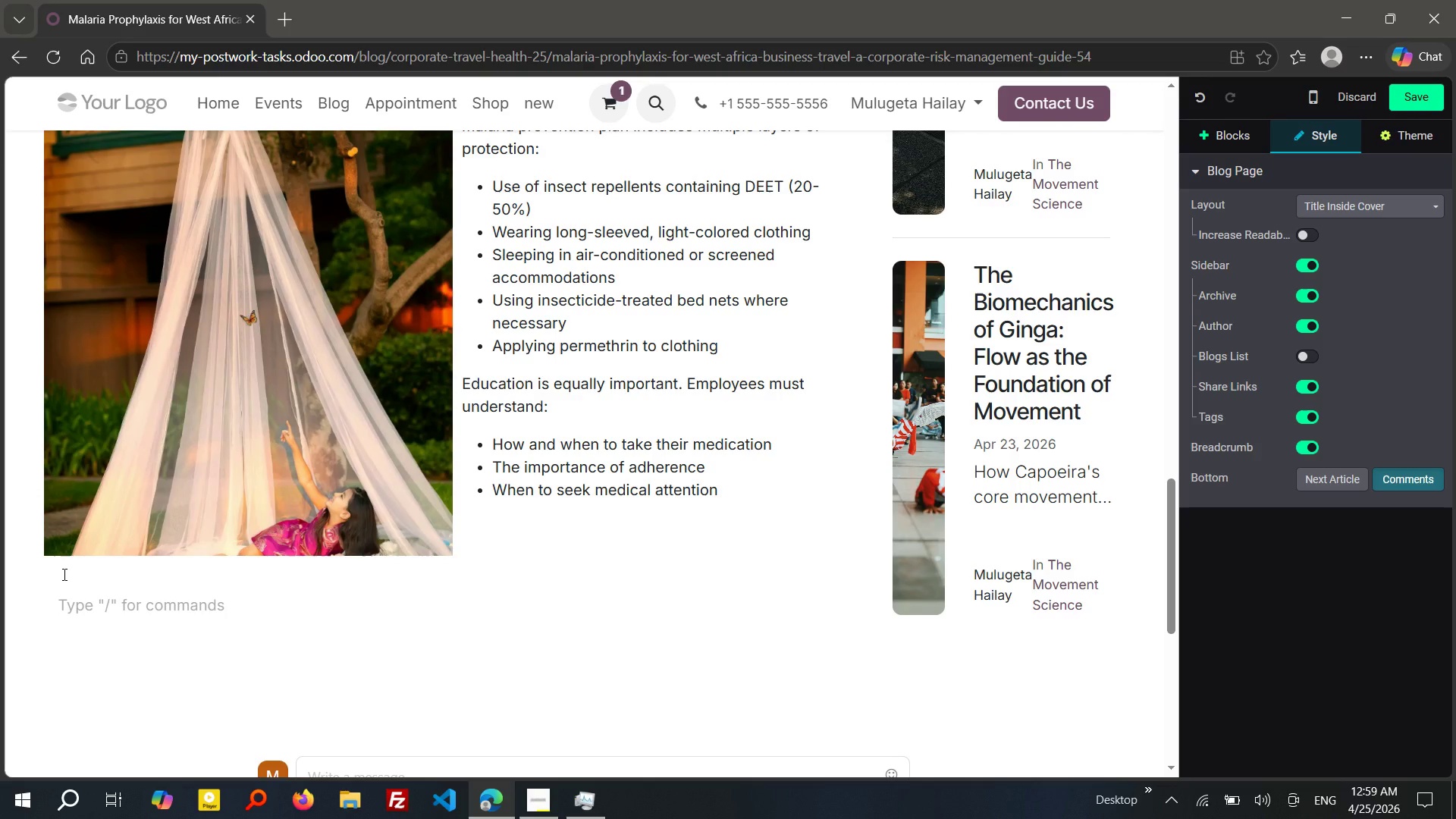 
wait(18.94)
 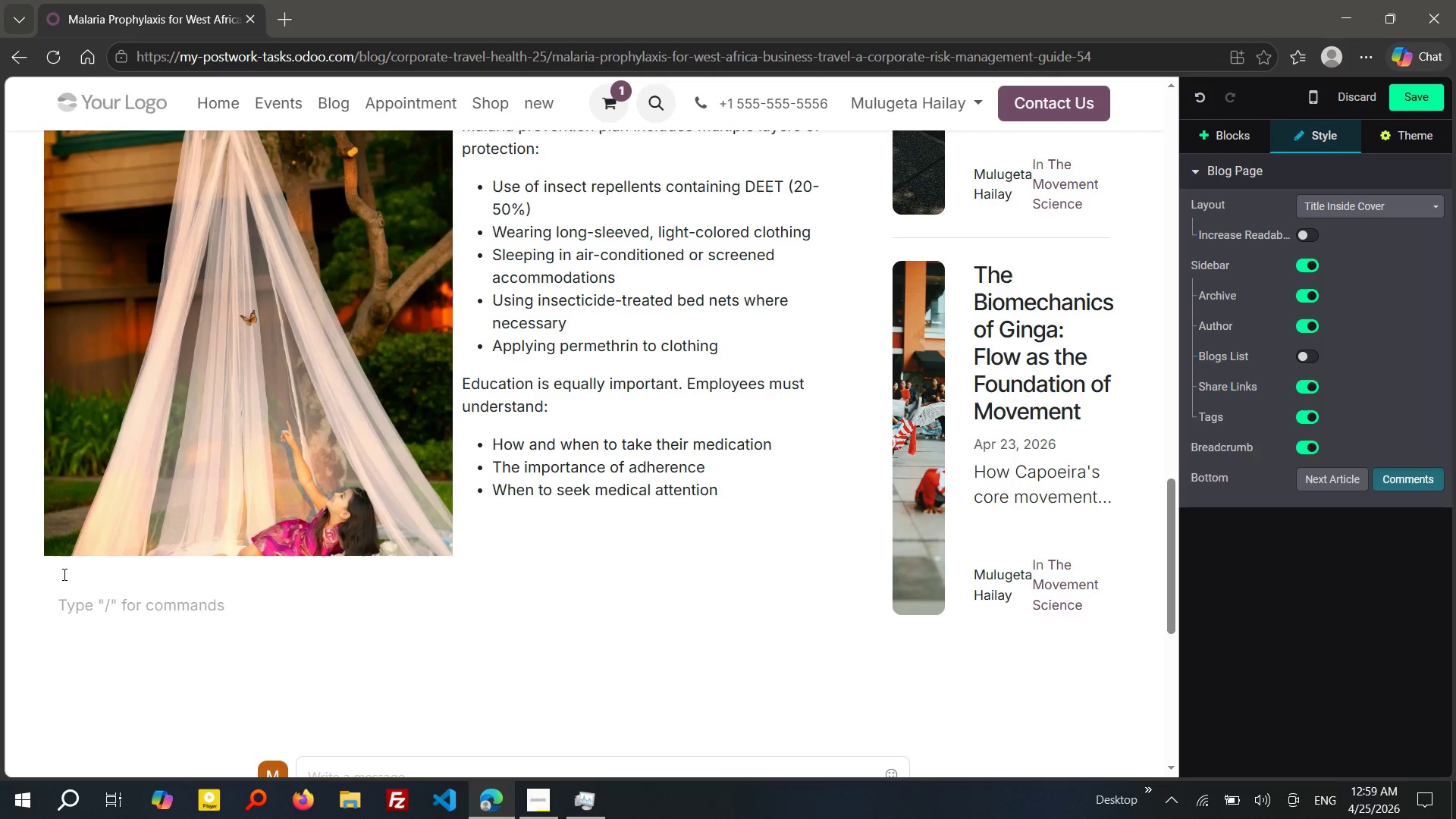 
double_click([227, 414])
 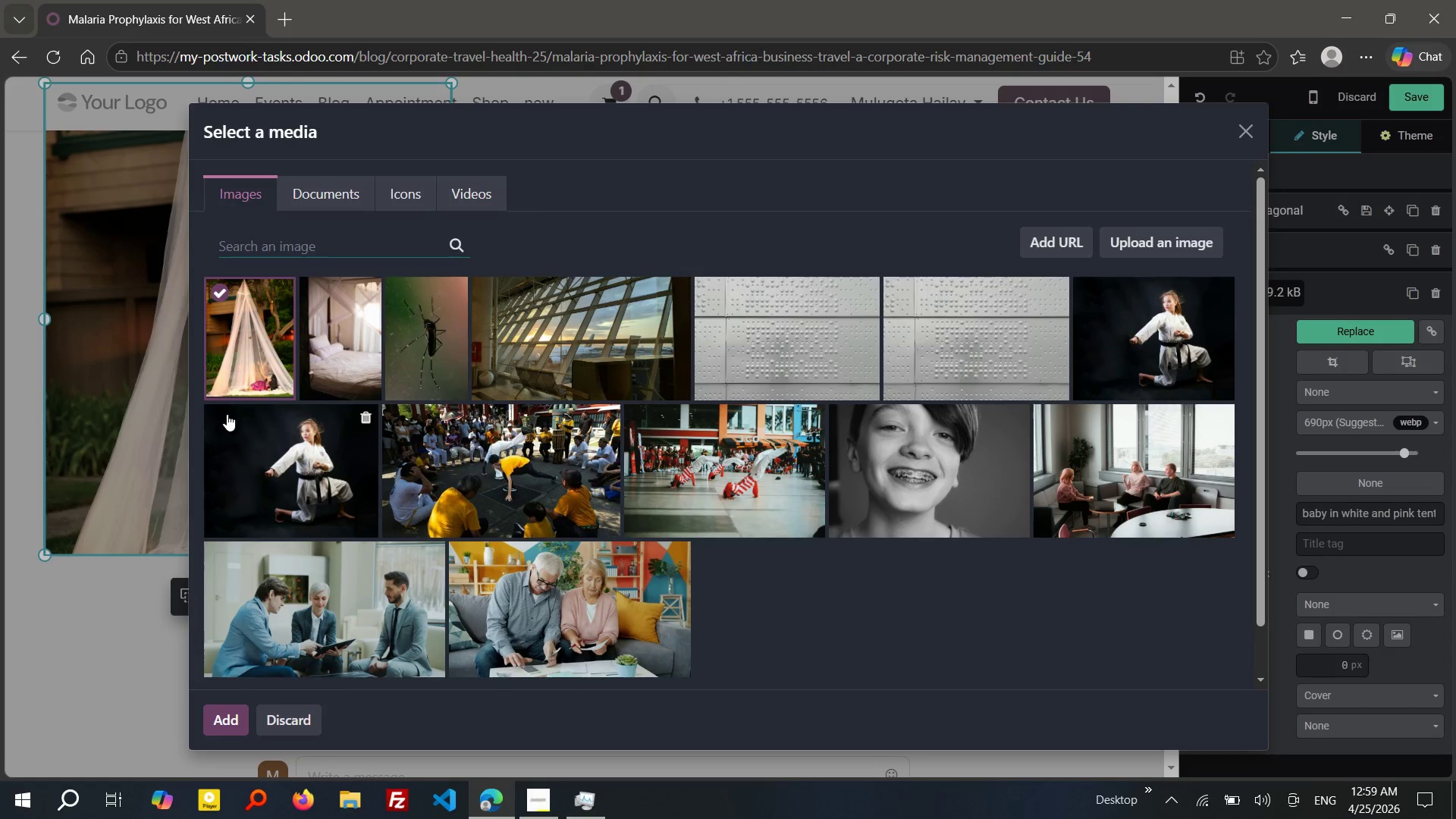 
type(mosquito net)
 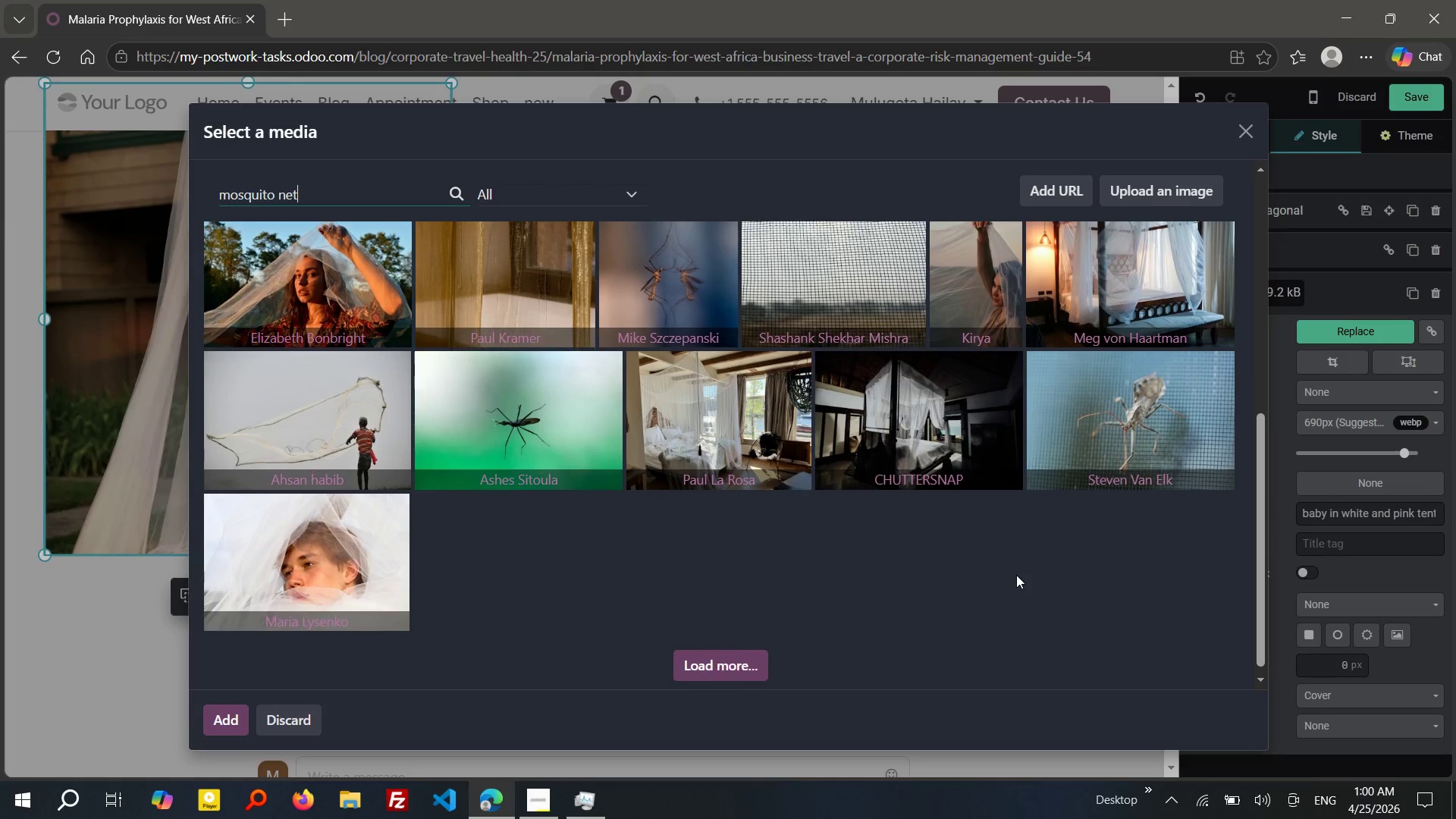 
wait(51.19)
 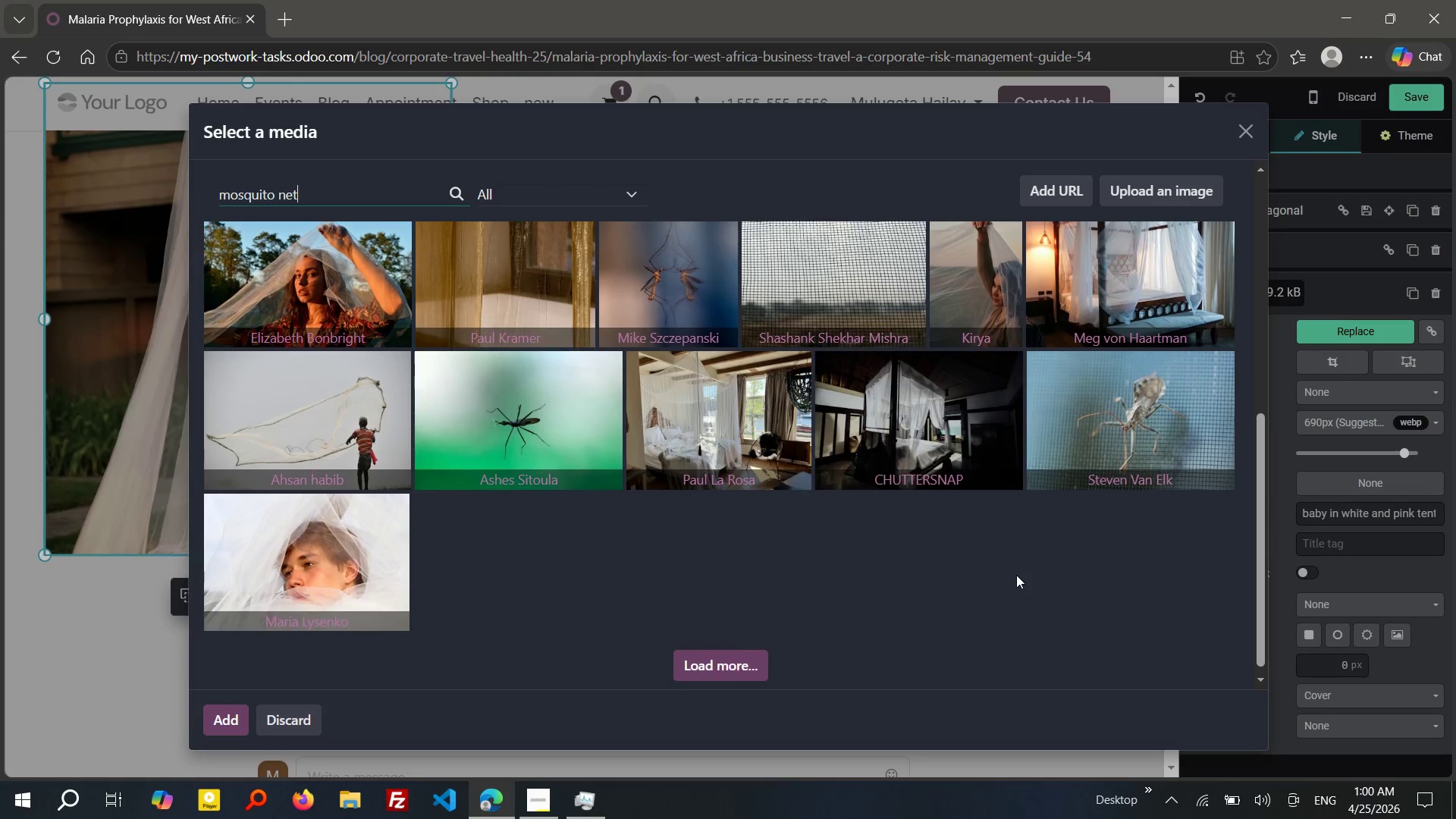 
left_click([736, 670])
 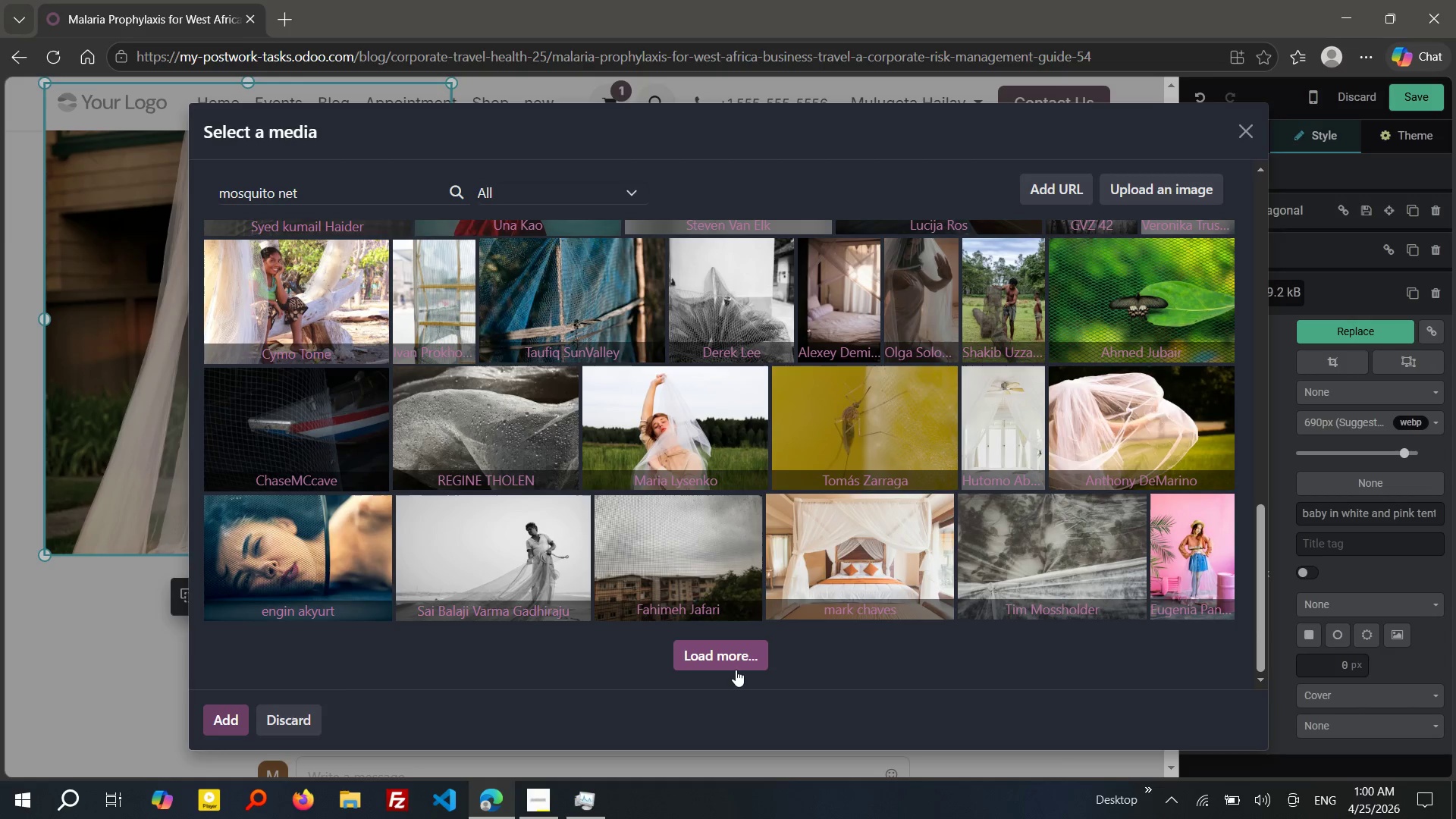 
wait(22.69)
 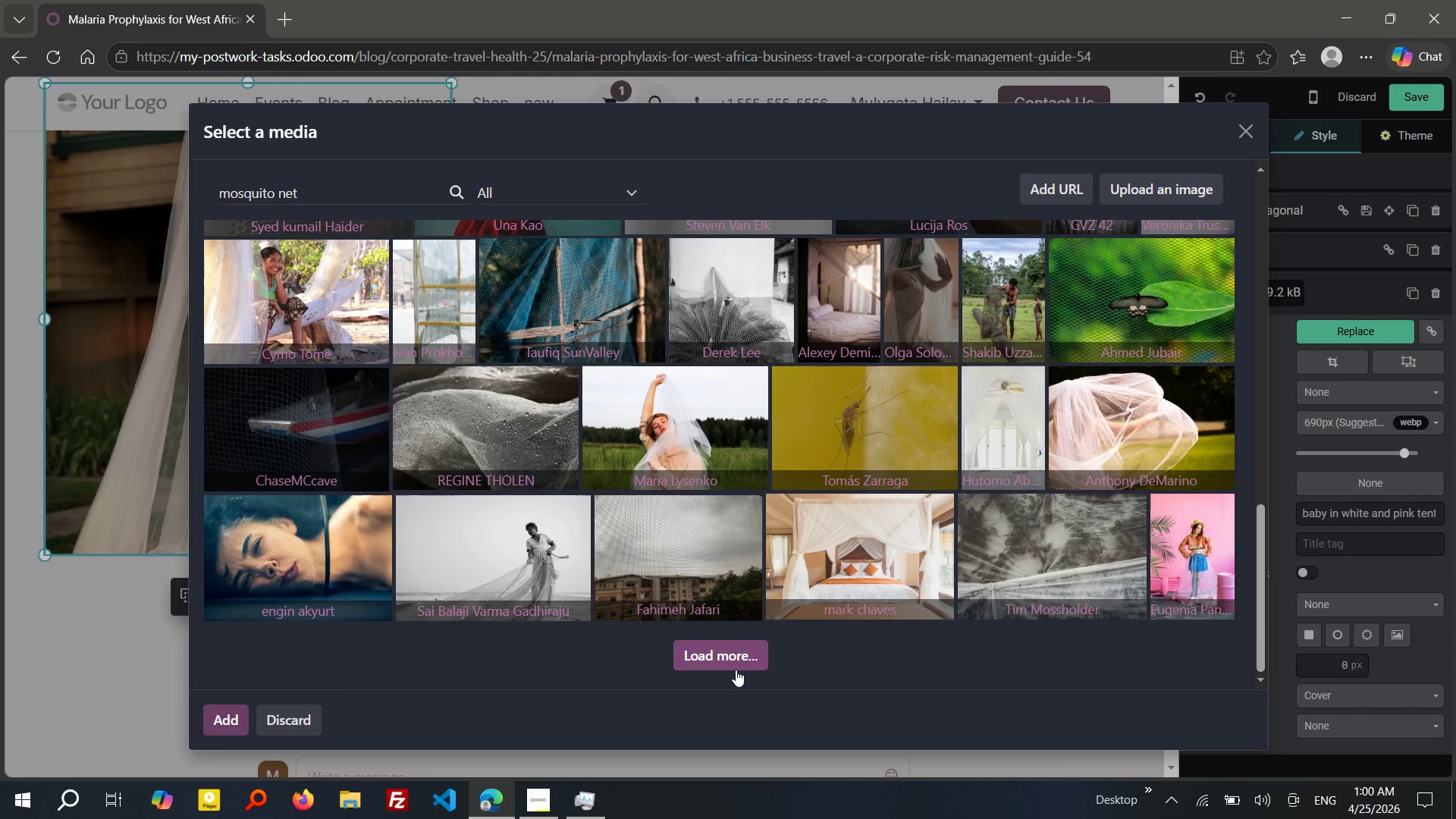 
left_click([1206, 449])
 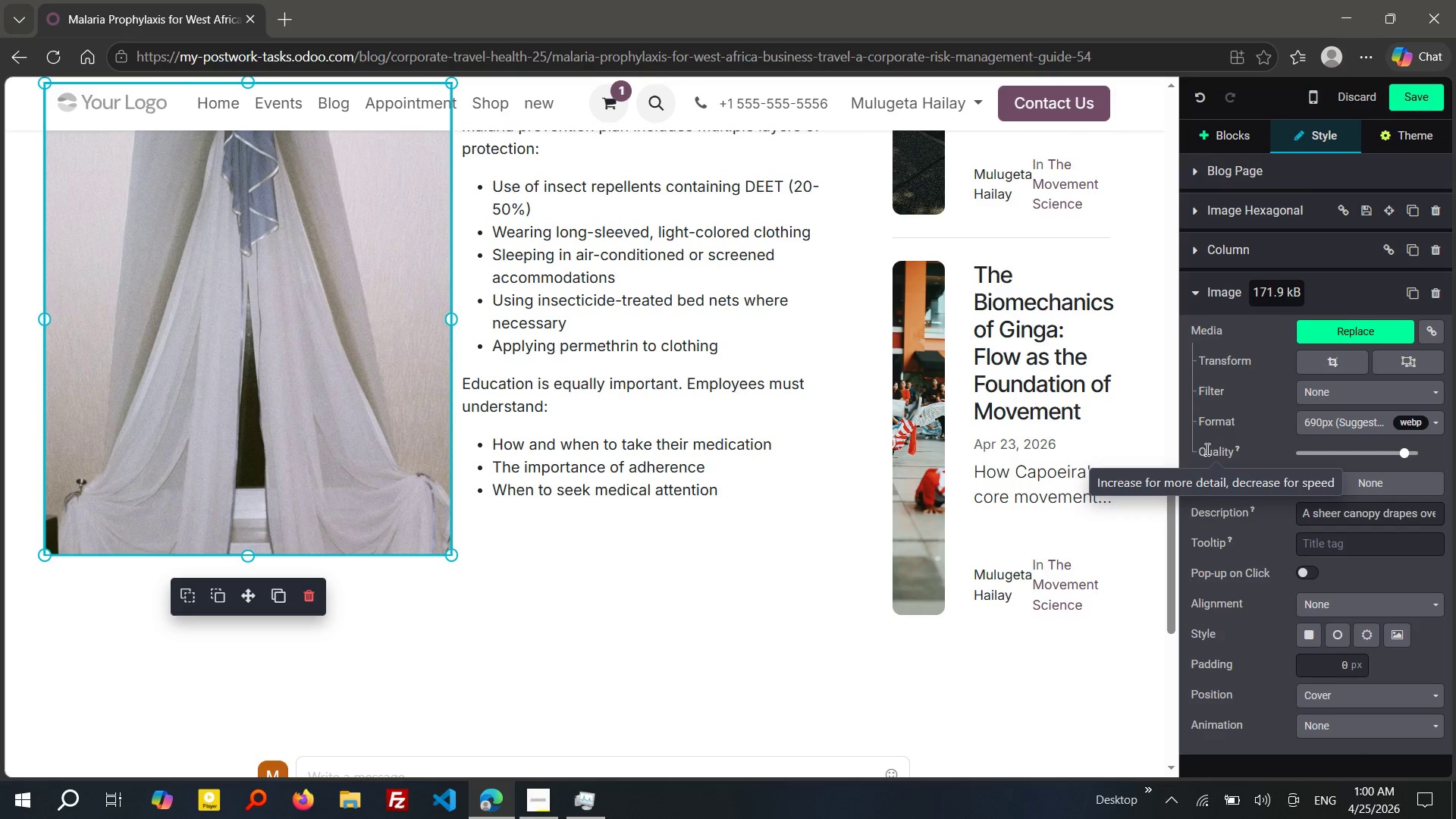 
wait(14.81)
 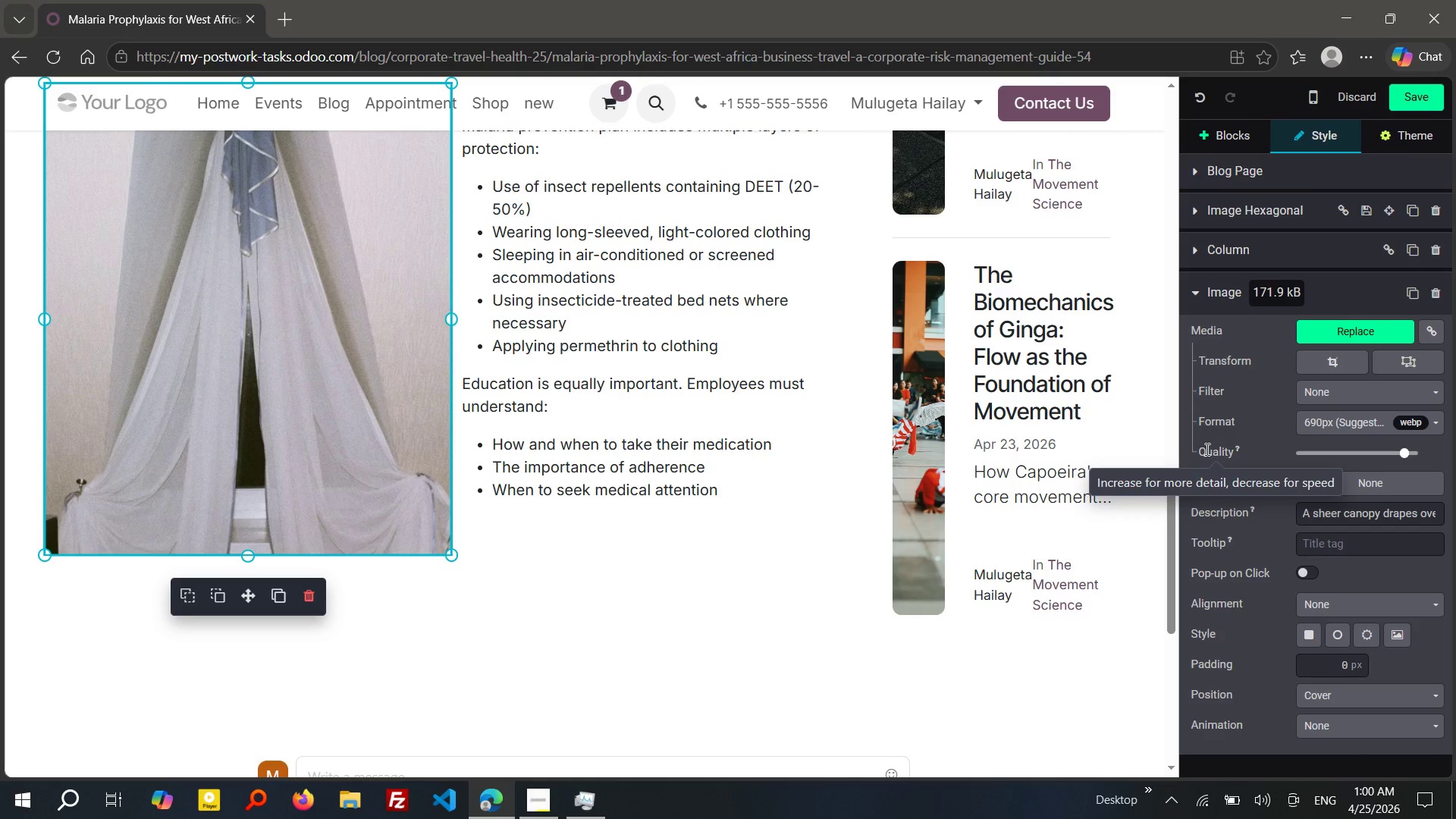 
left_click([91, 609])
 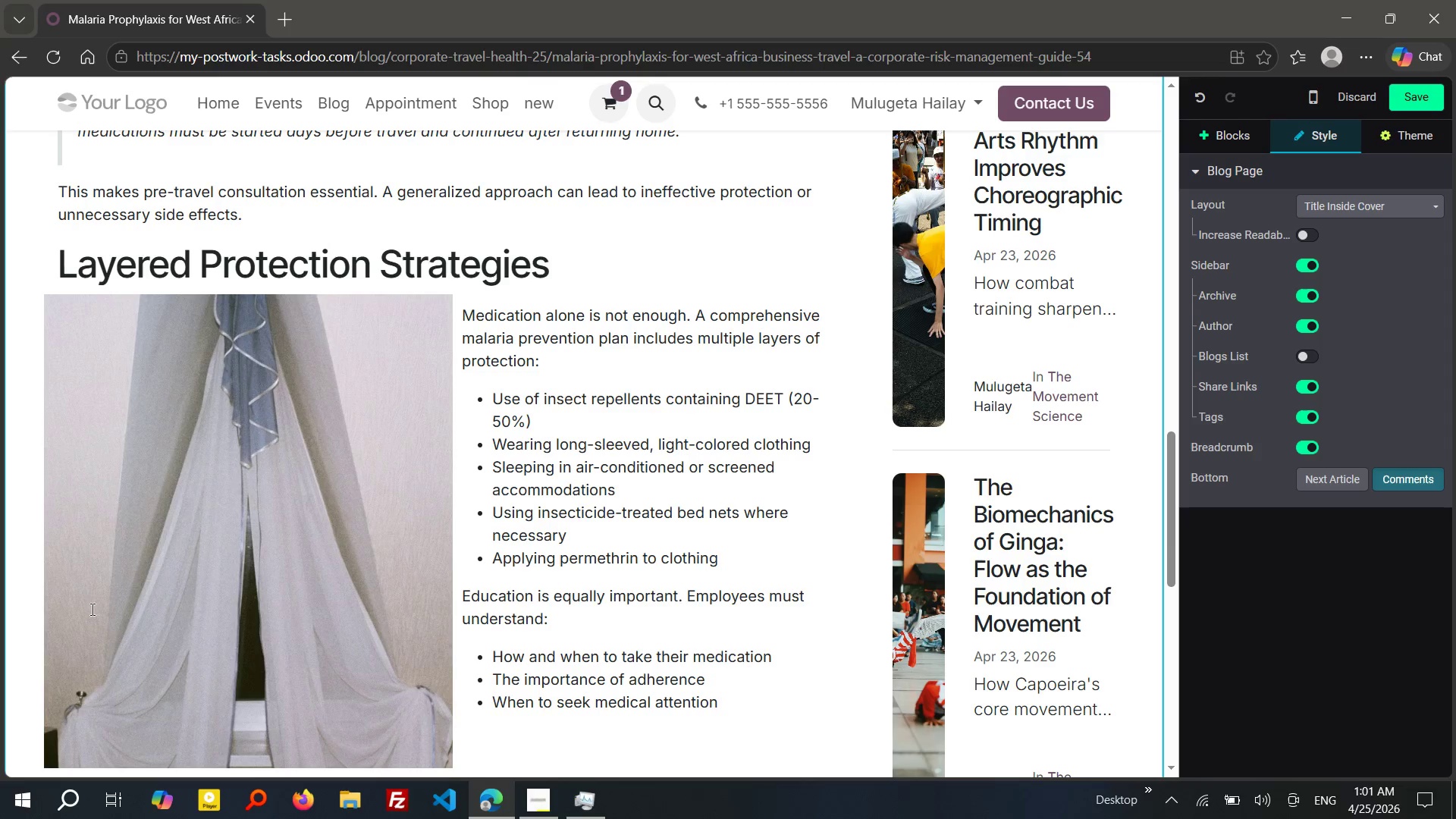 
wait(30.03)
 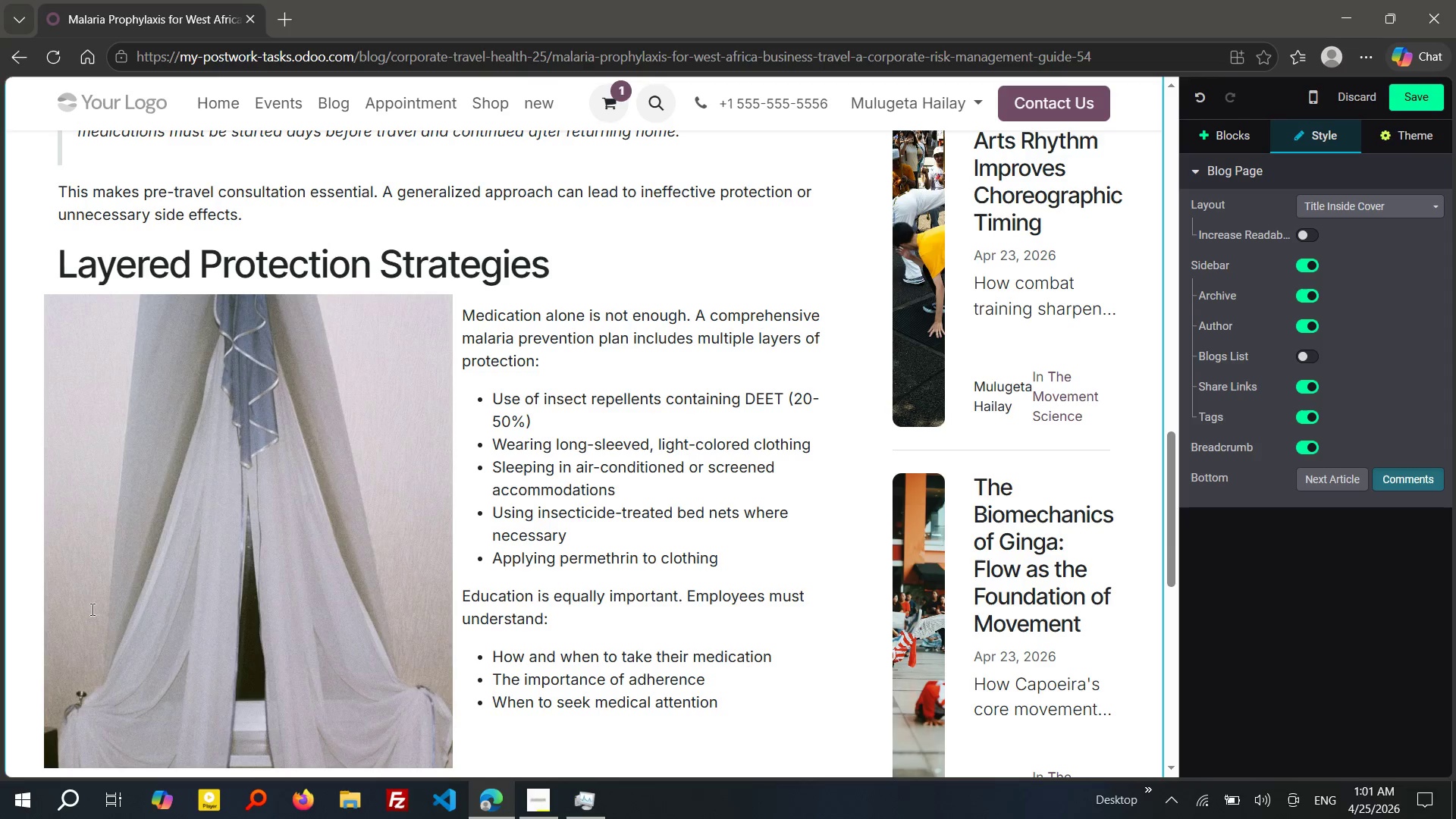 
type(/h2)
 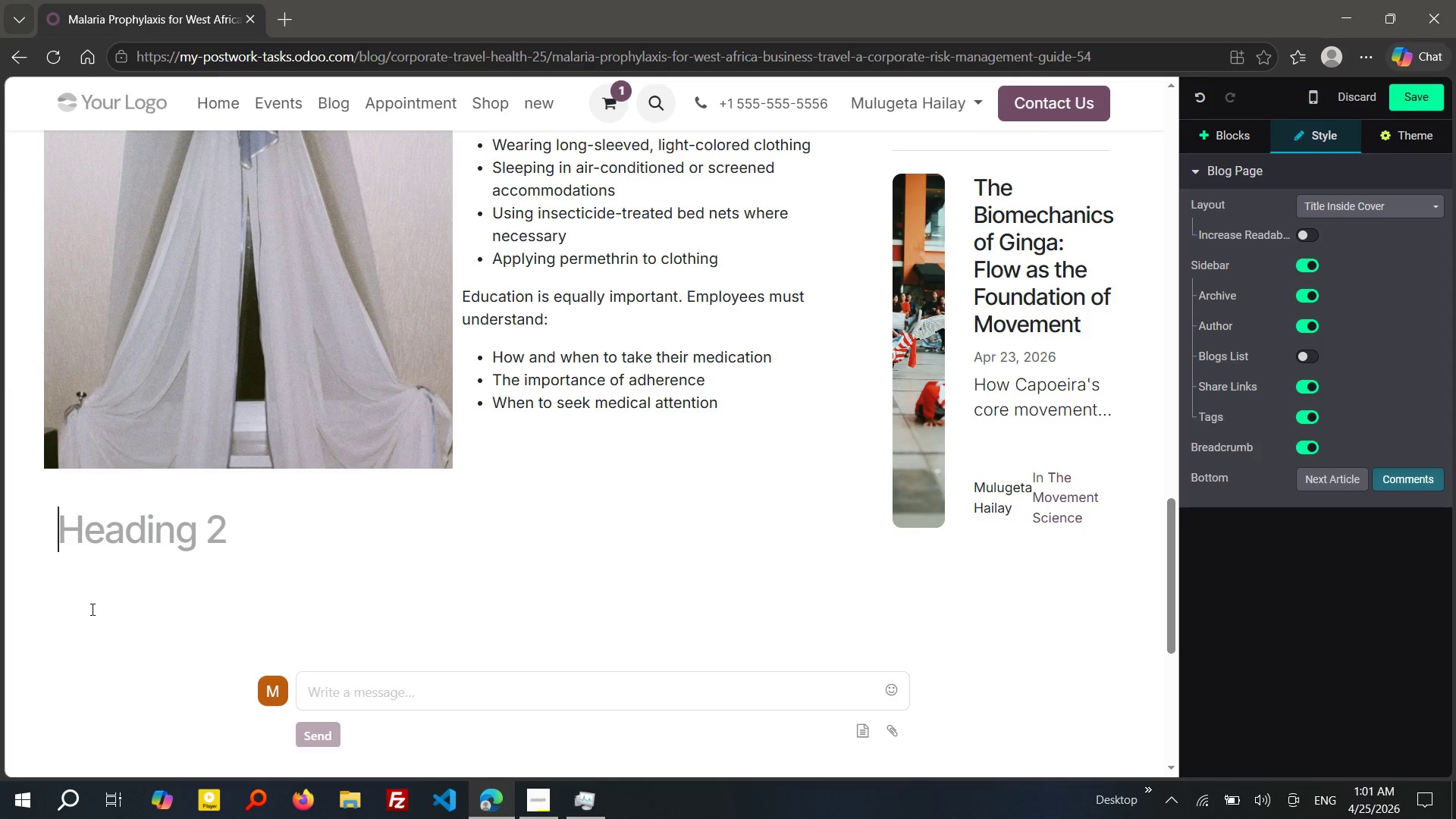 
key(Enter)
 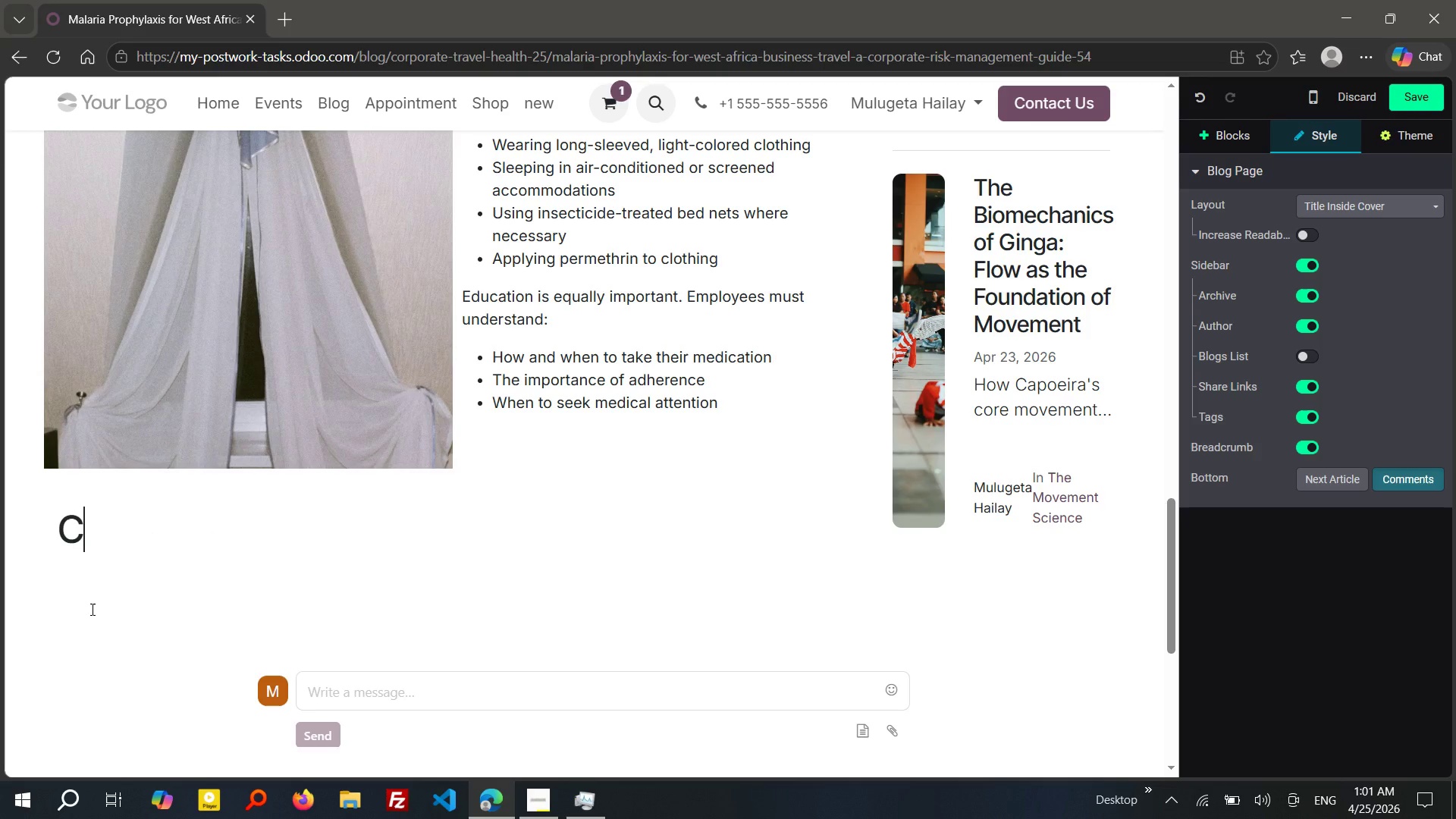 
type(CORporate DUTy of Care)
 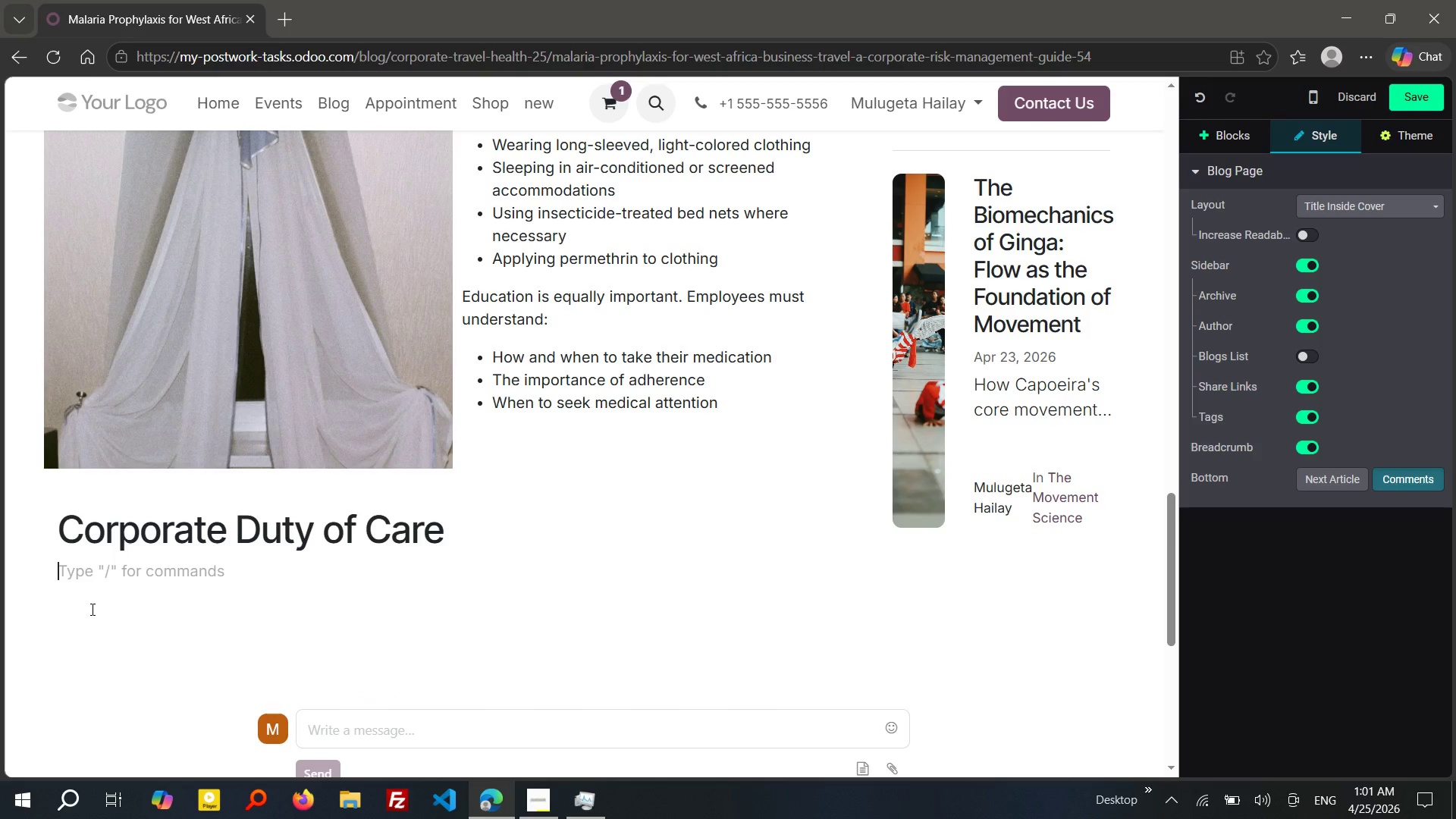 
key(Enter)
 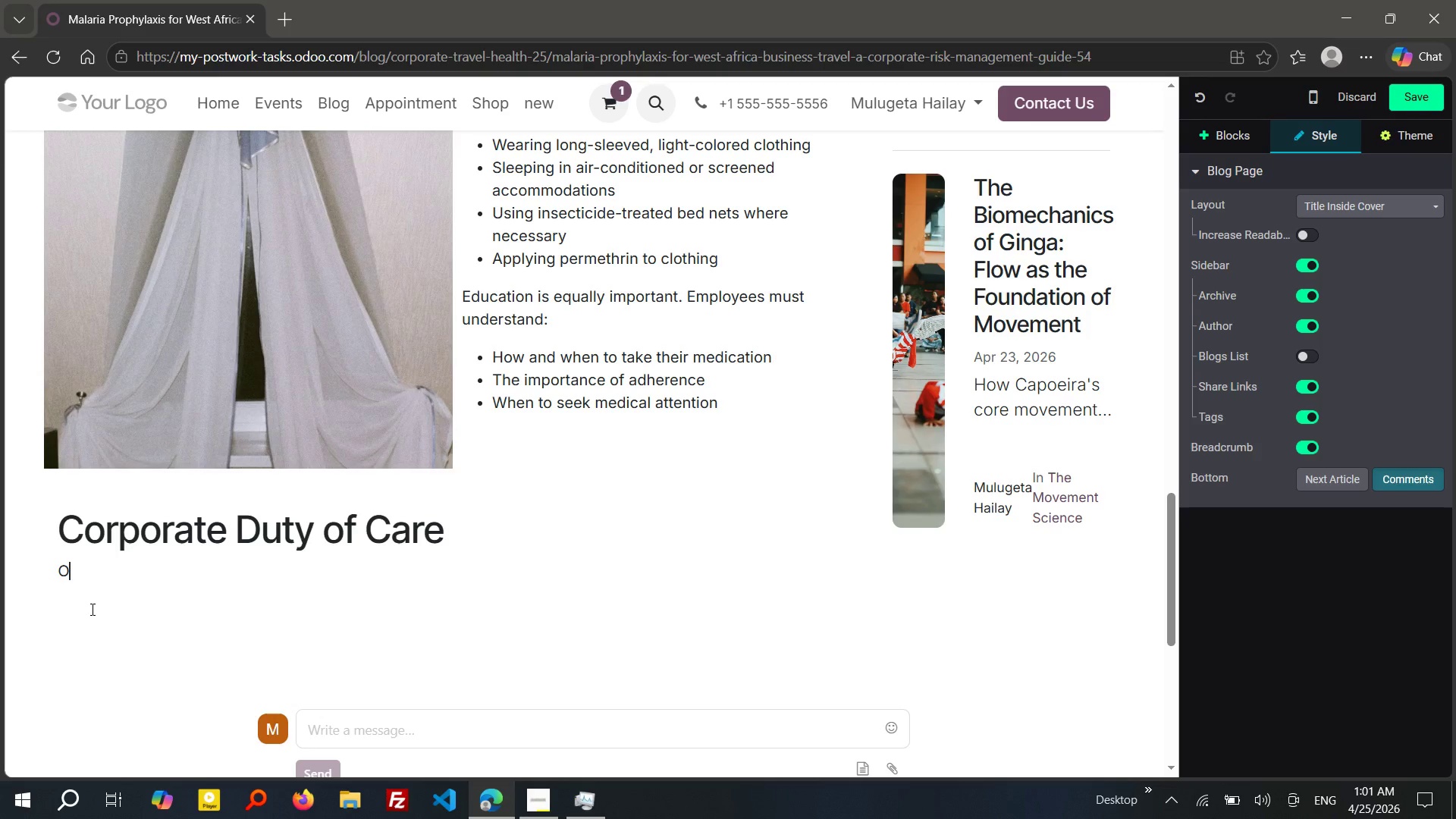 
type(Orga)
key(Tab)
type(s have a legal and ethical re)
key(Tab)
type( to protext)
key(Backspace)
key(Backspace)
type(ct)
 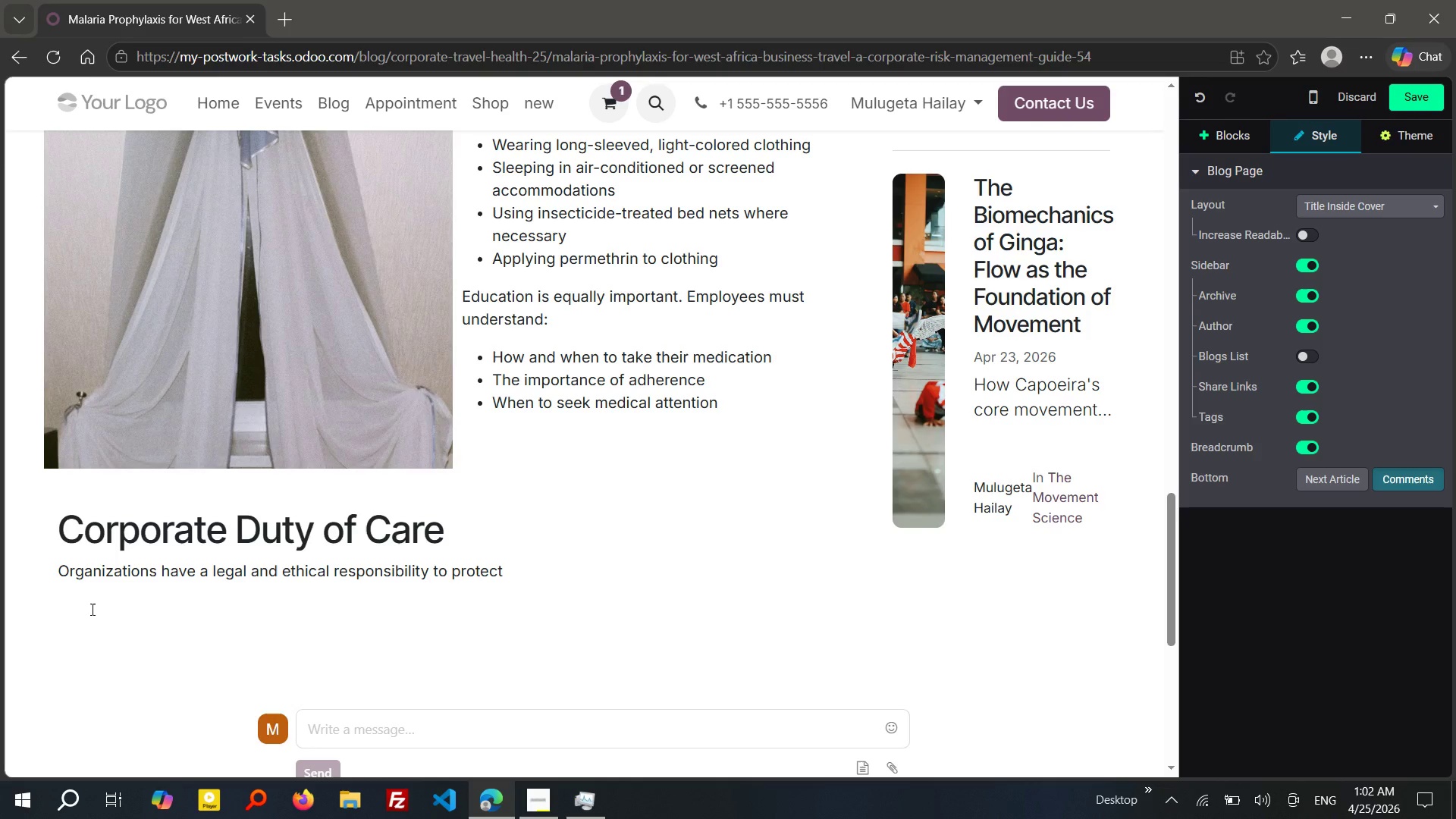 
wait(25.25)
 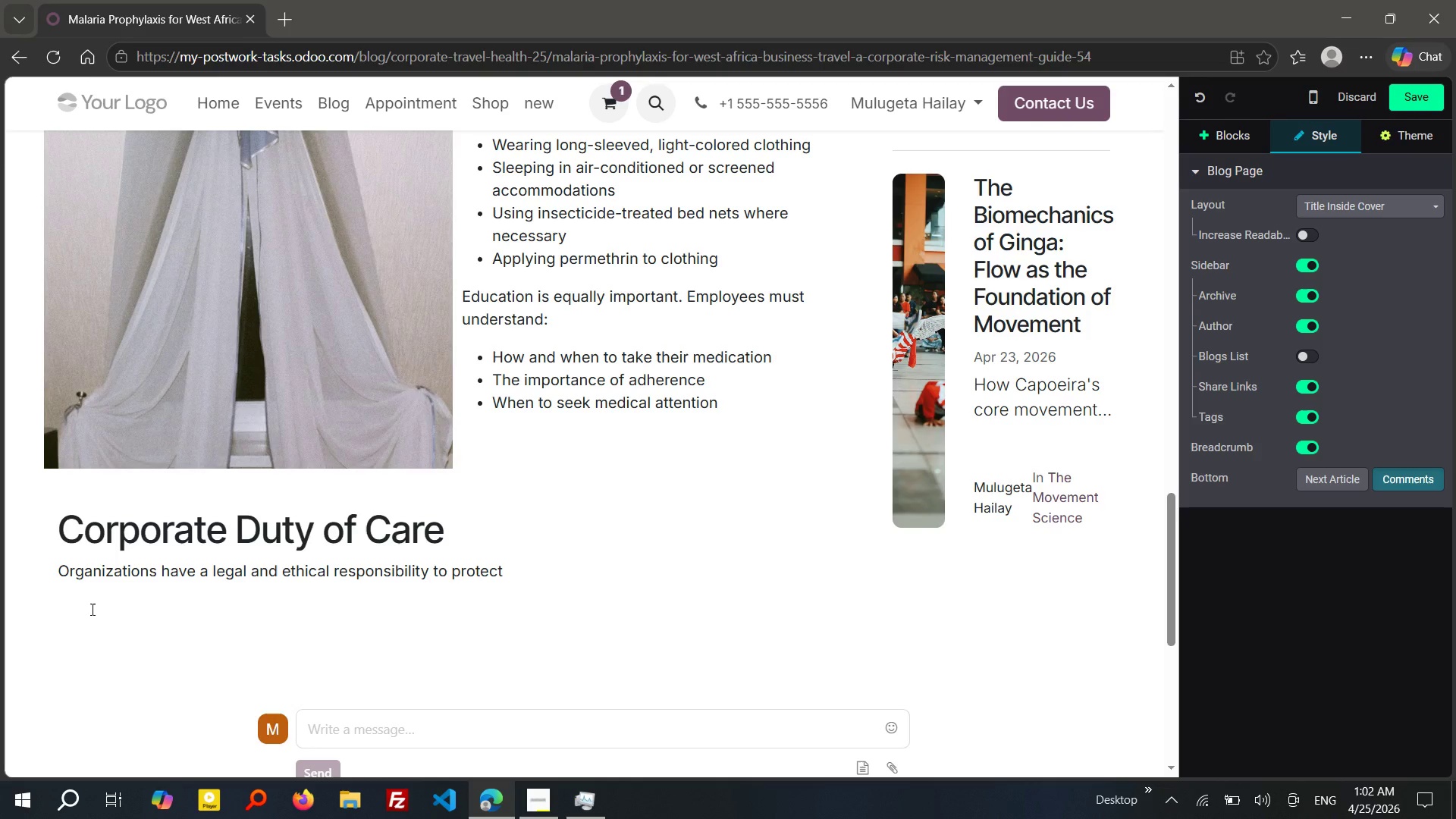 
type( emp)
key(Tab)
type( travel)
key(Tab)
type( abroad. failure to )
 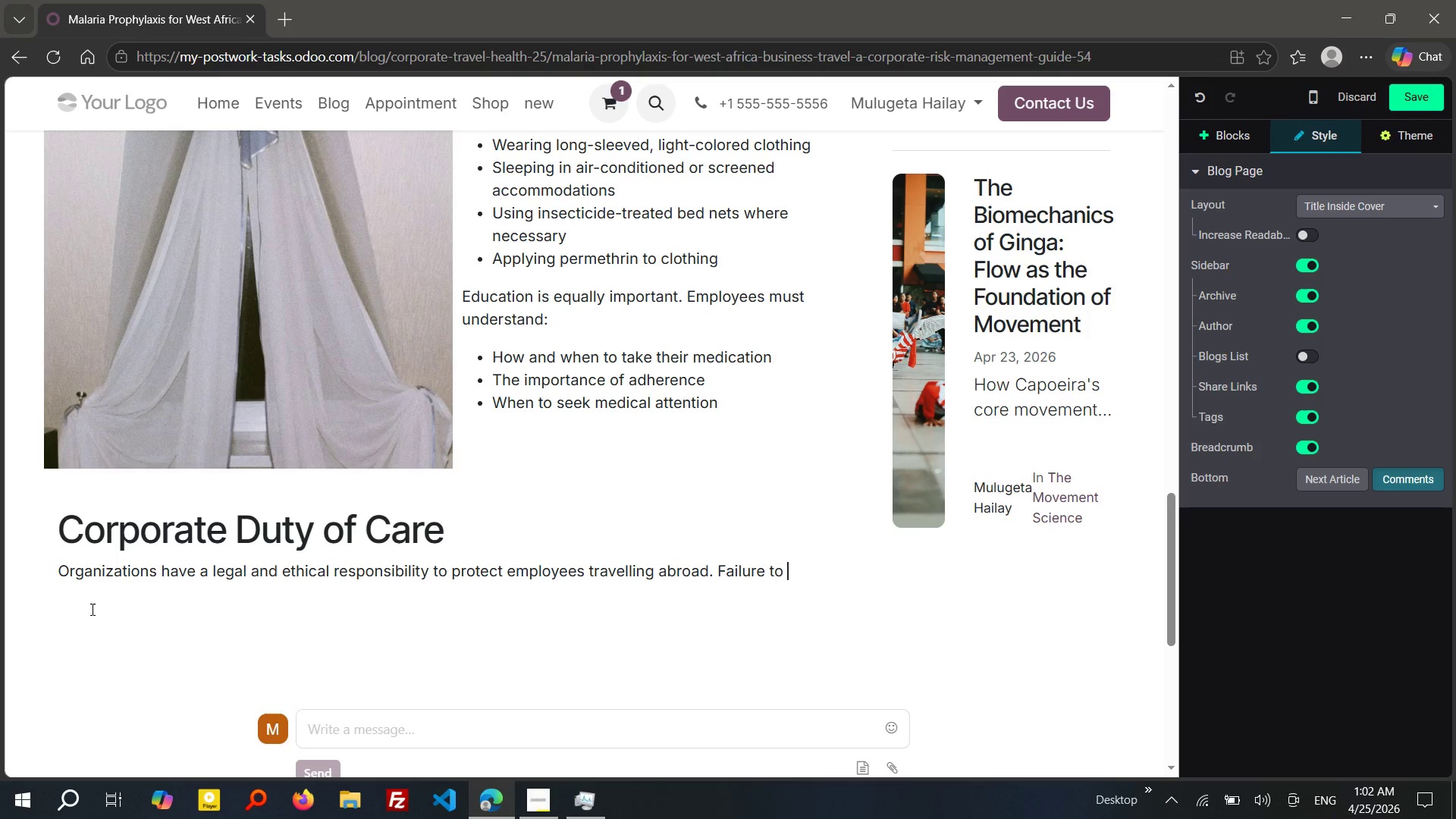 
type(implemet)
key(Backspace)
type(nt proper malaria preventon protocols can result in:)
 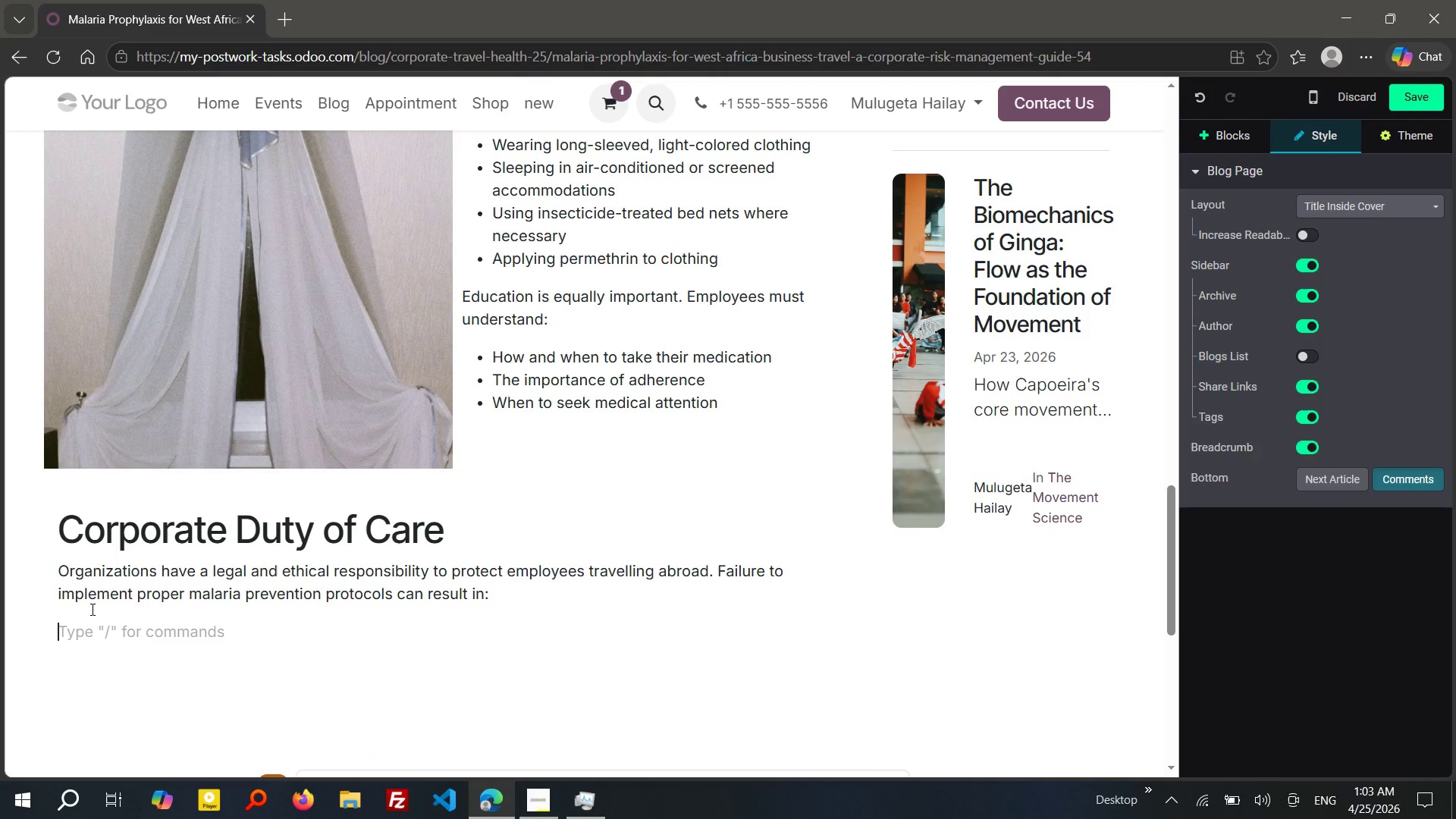 
key(Shift+Enter)
 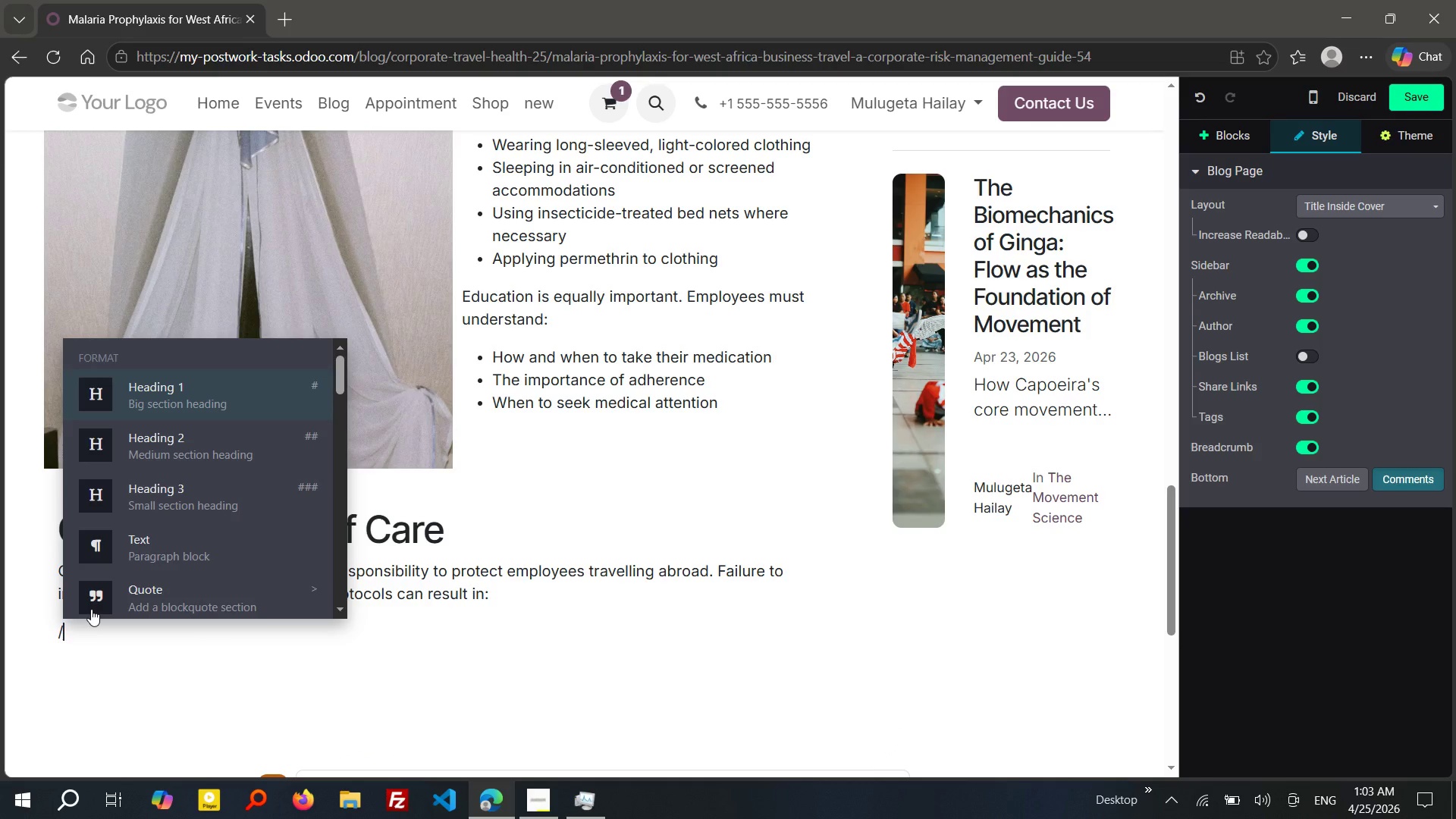 
type(/bu)
 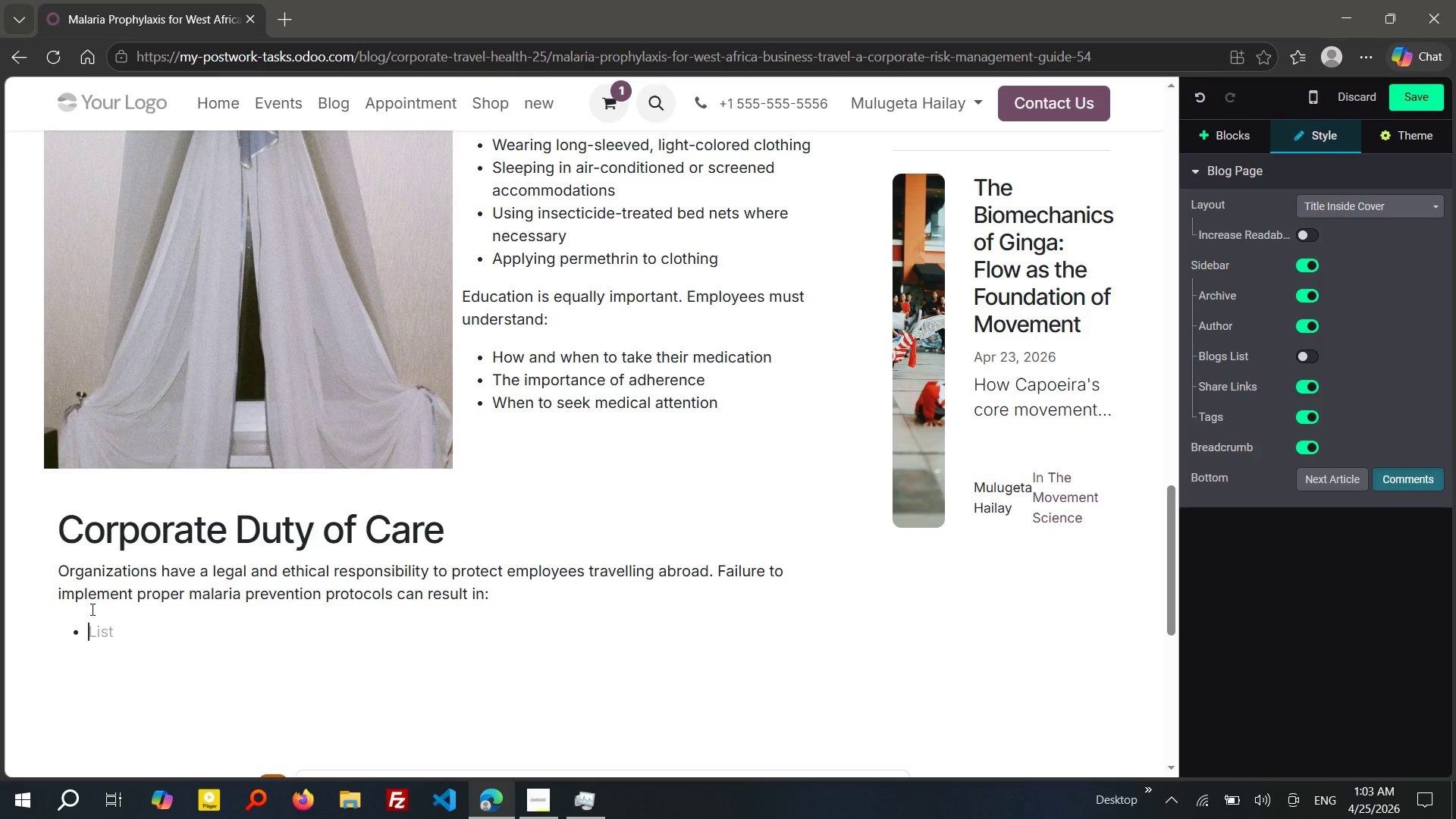 
key(Enter)
 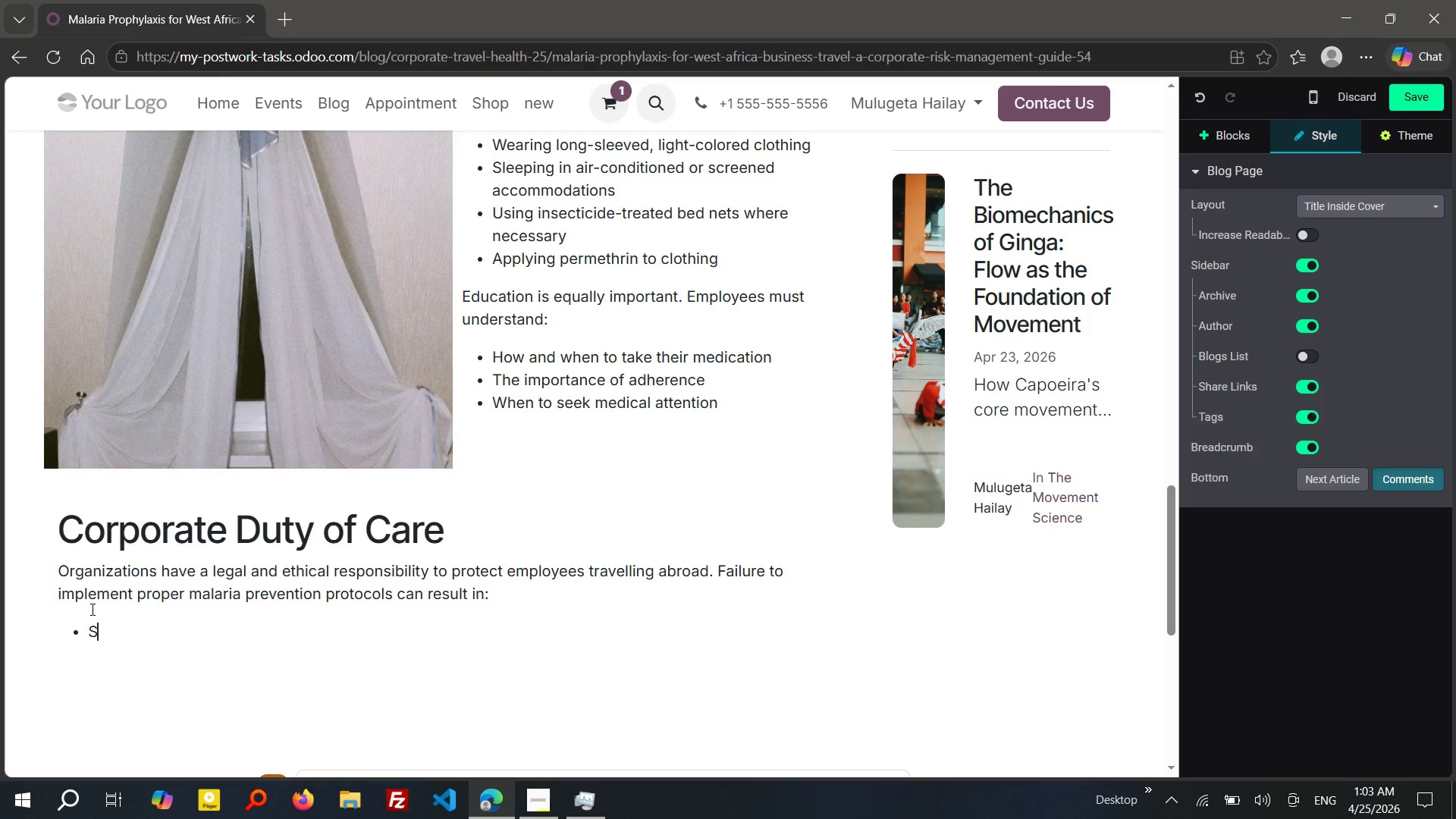 
hold_key(key=ShiftRight, duration=0.31)
 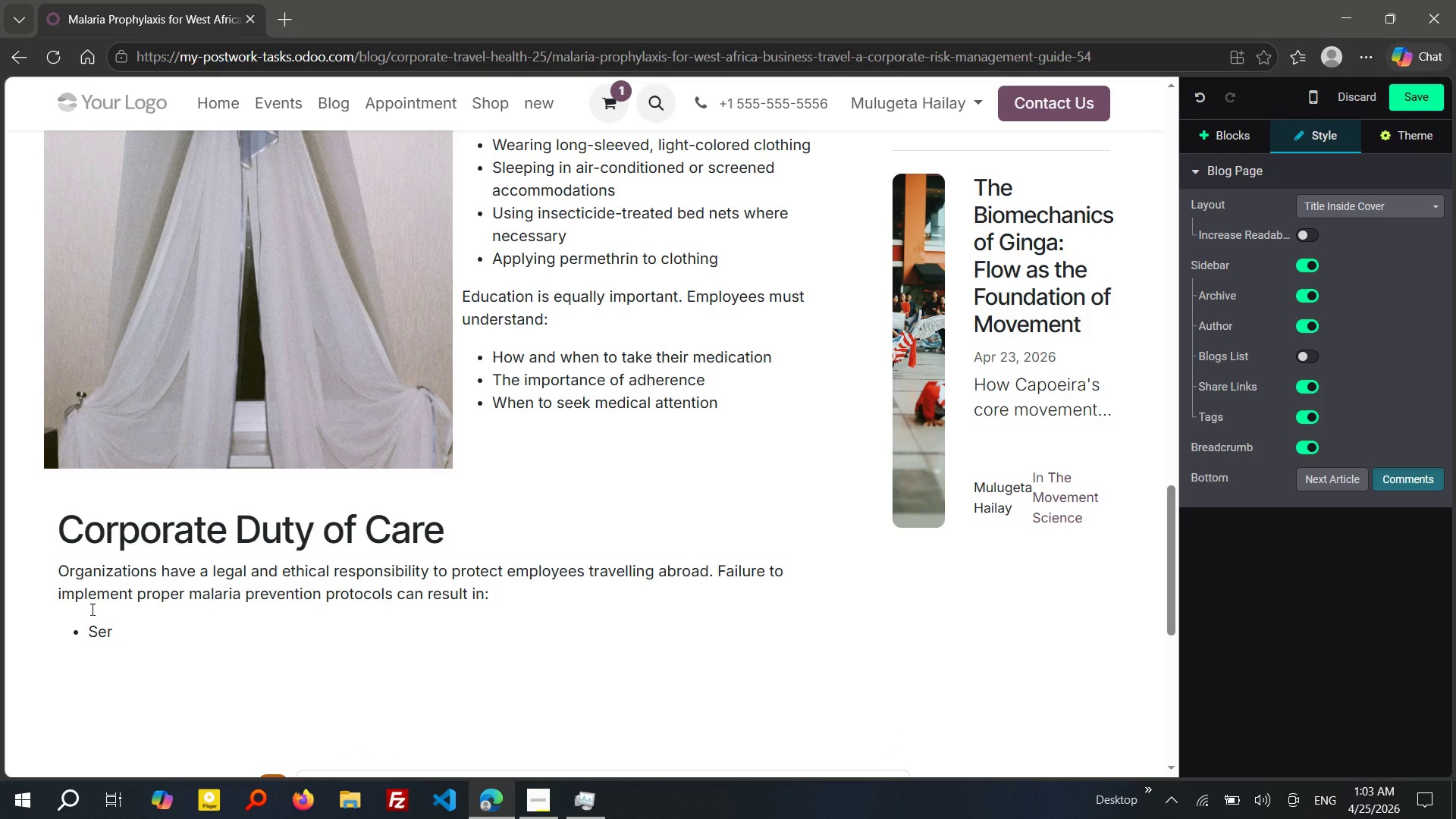 
type(serious)
 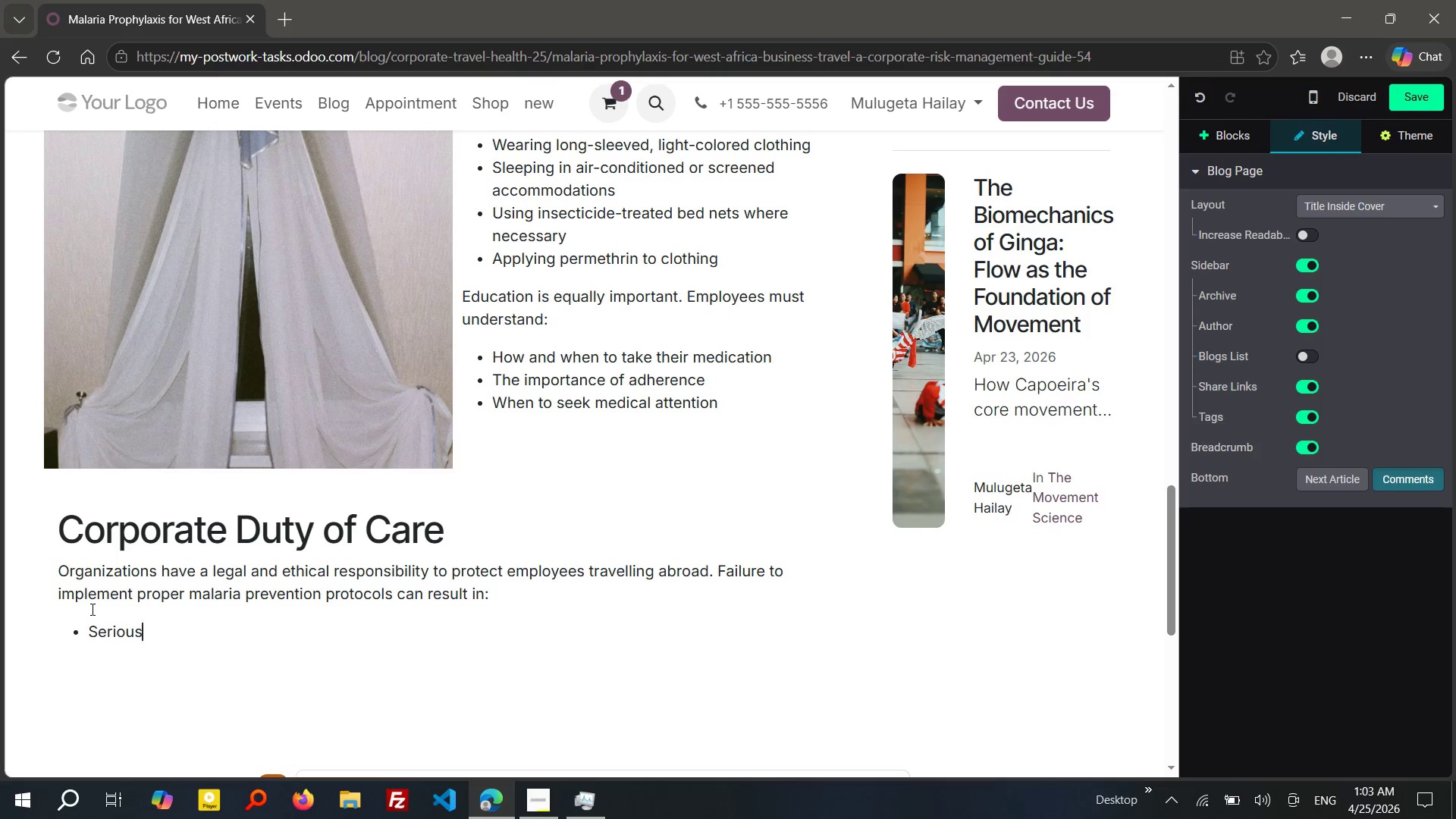 
type( employee health consequen)
key(Tab)
 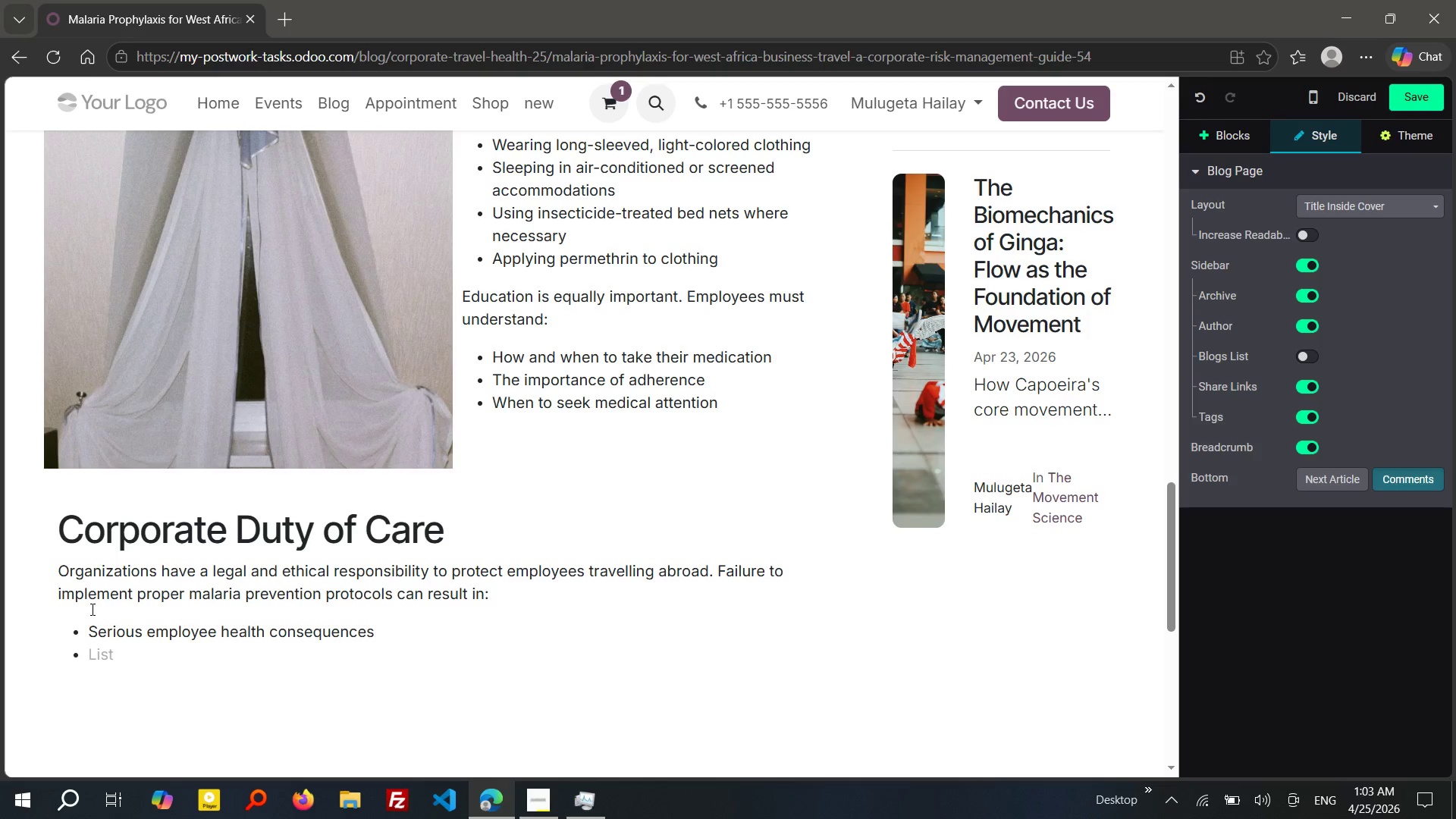 
key(Enter)
 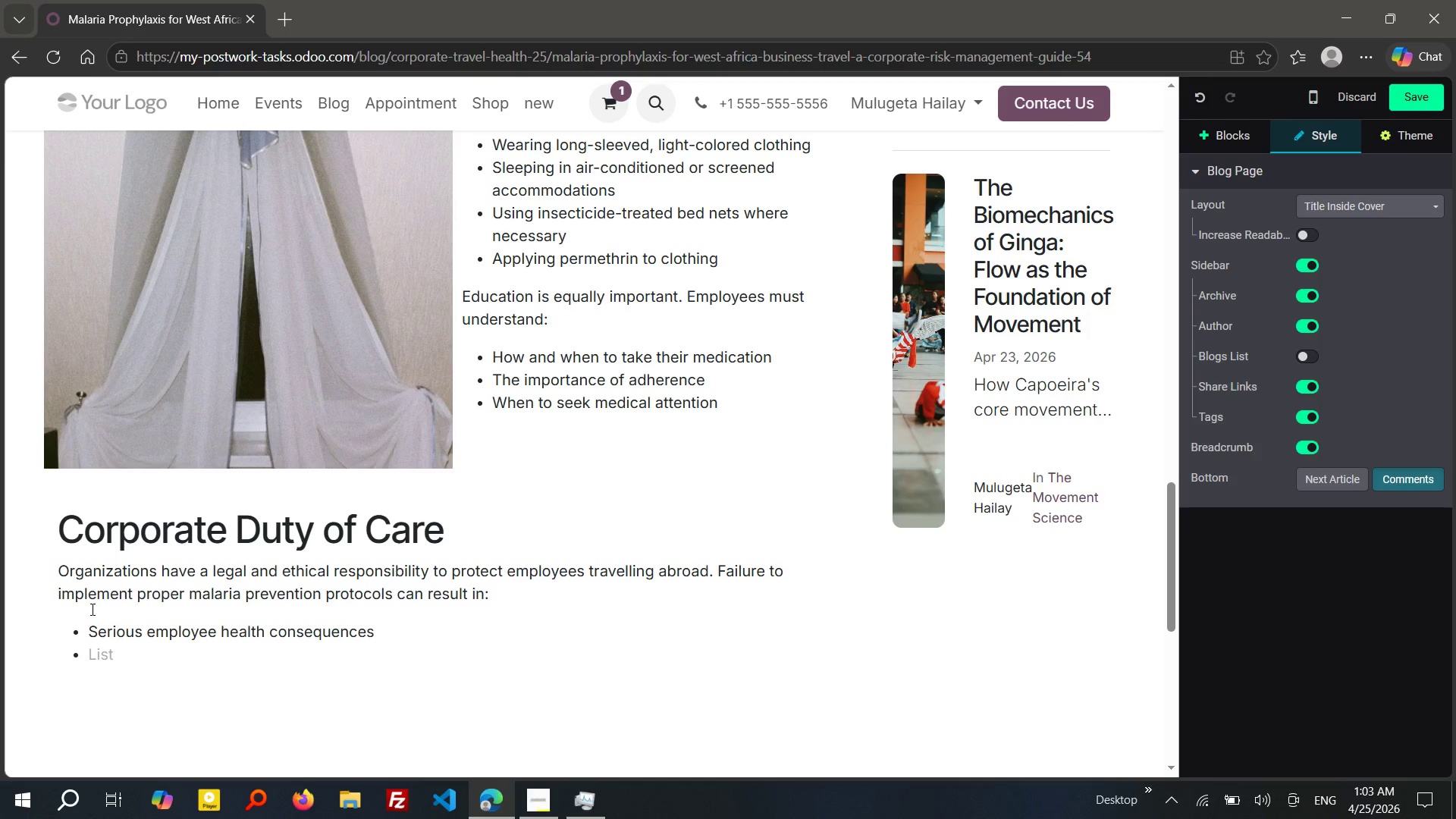 
wait(9.39)
 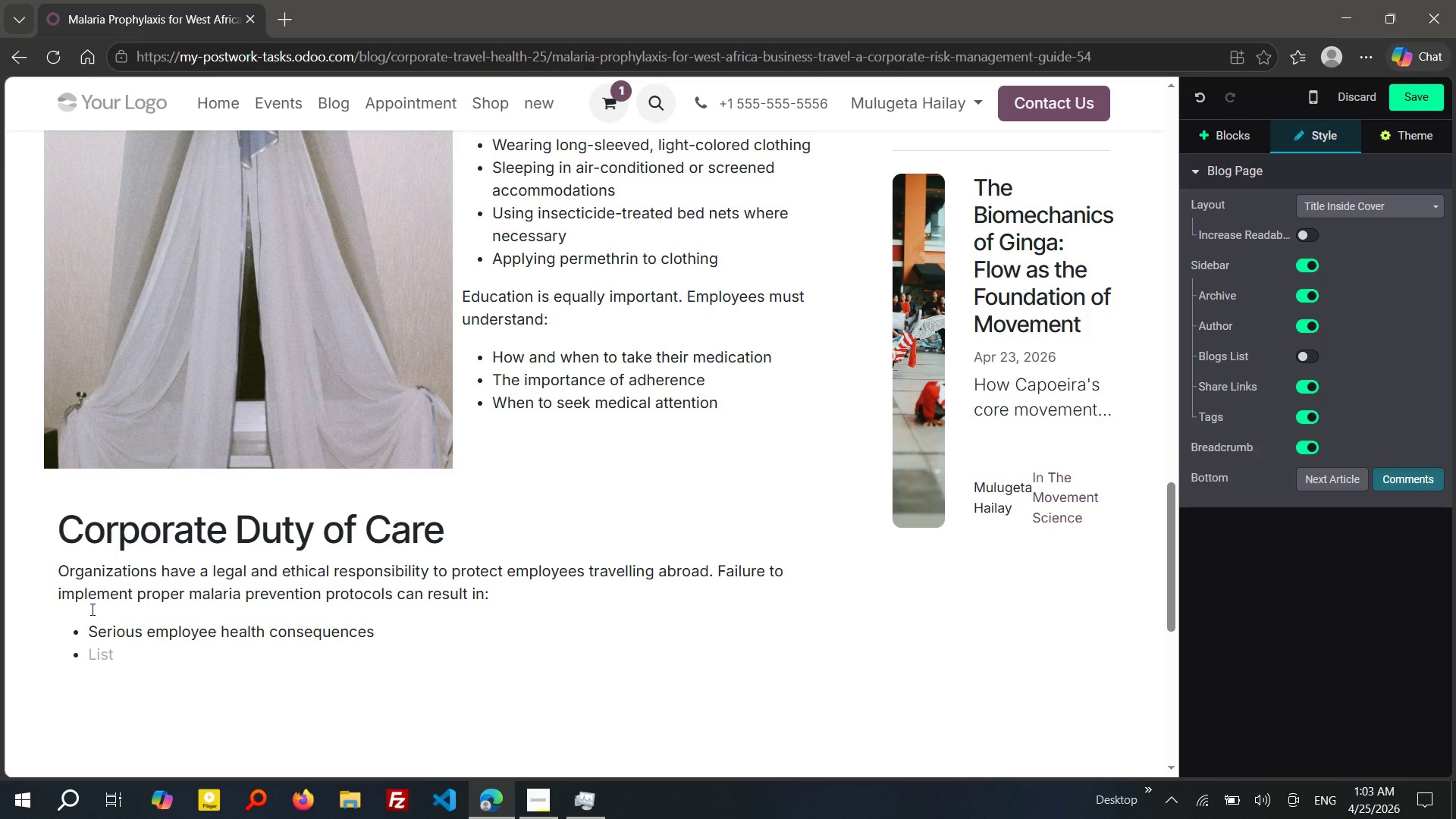 
type(BUSINess)
 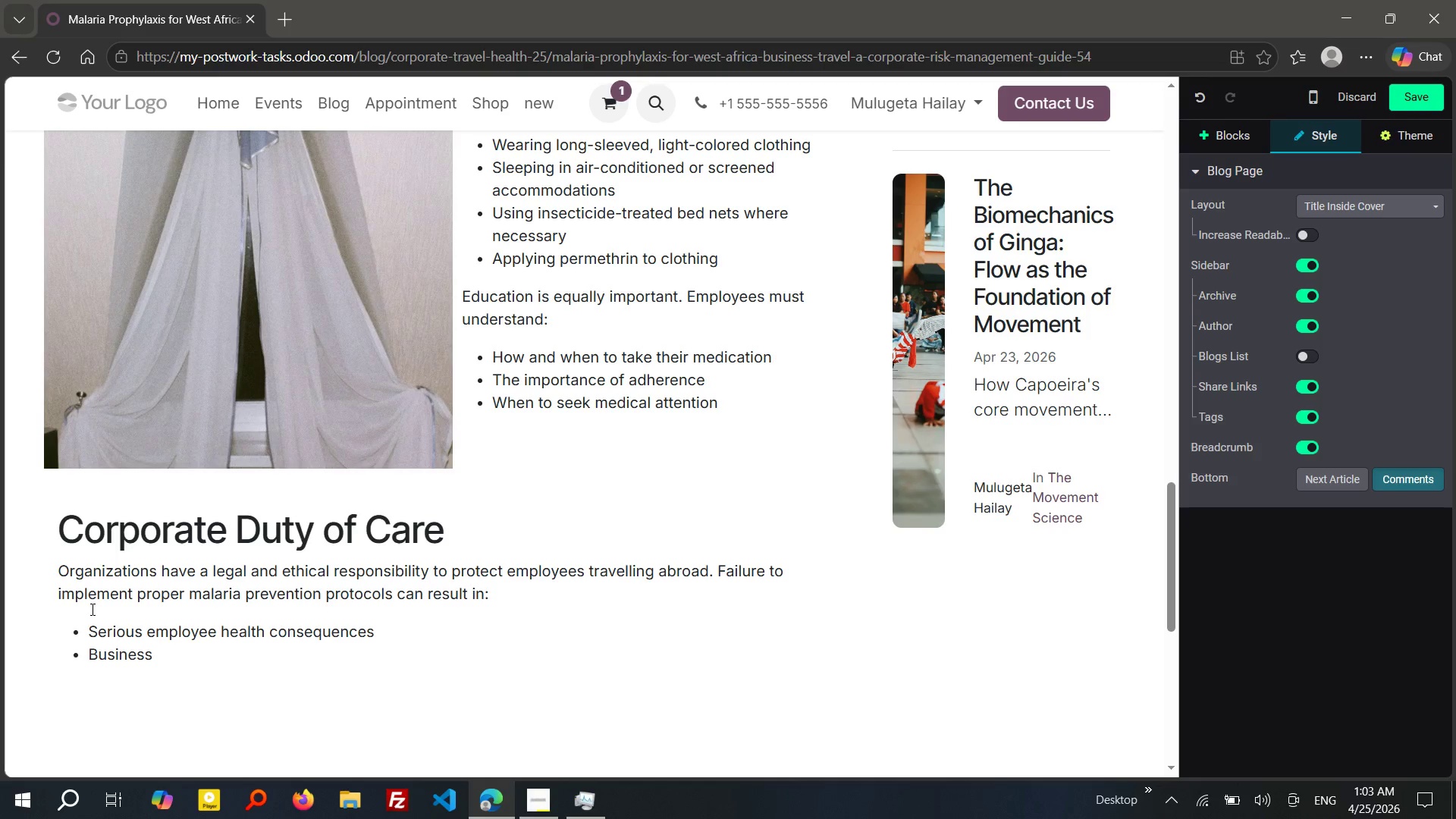 
type( disruption)
 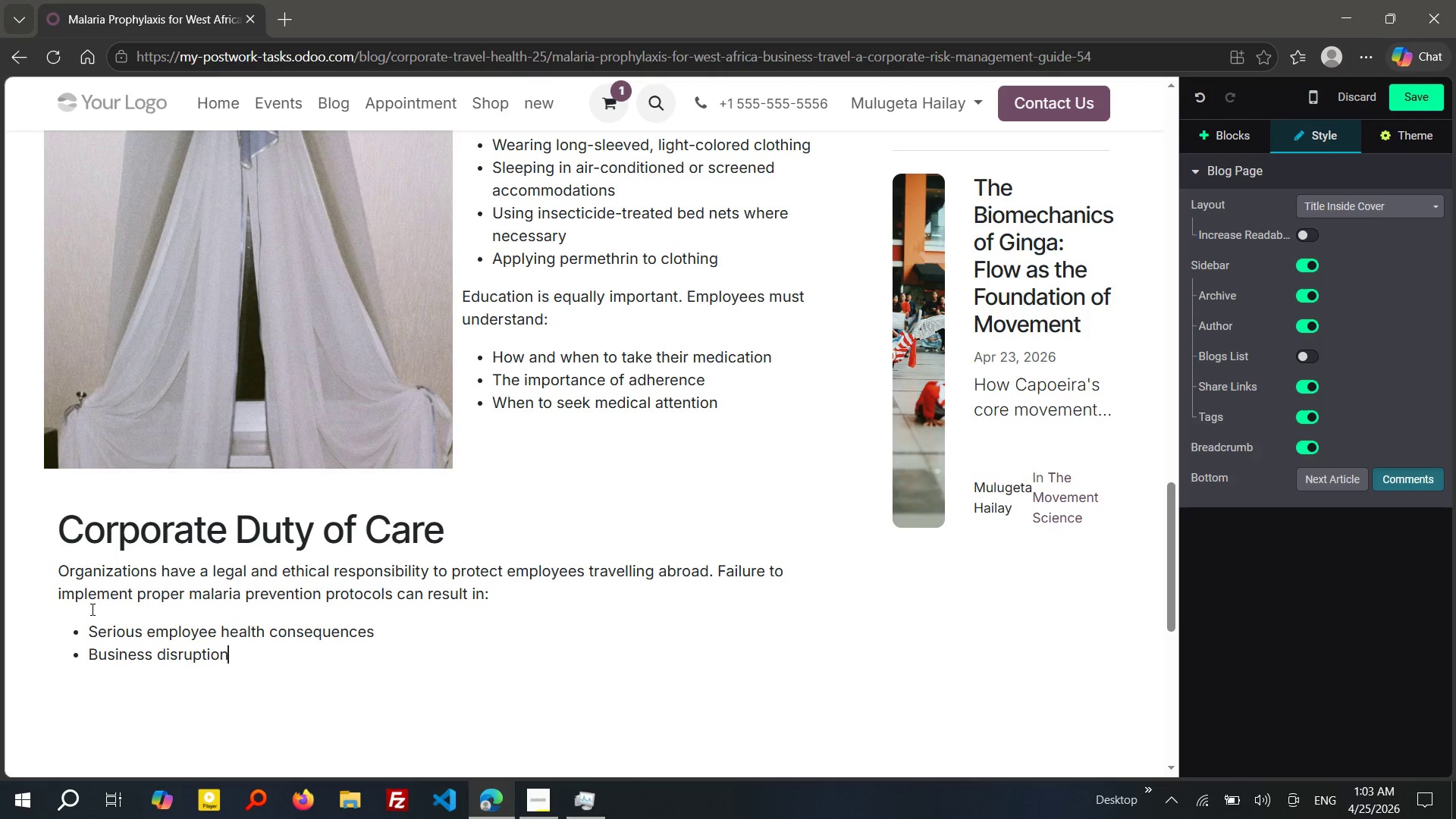 
type( and mised deadliness)
key(Backspace)
 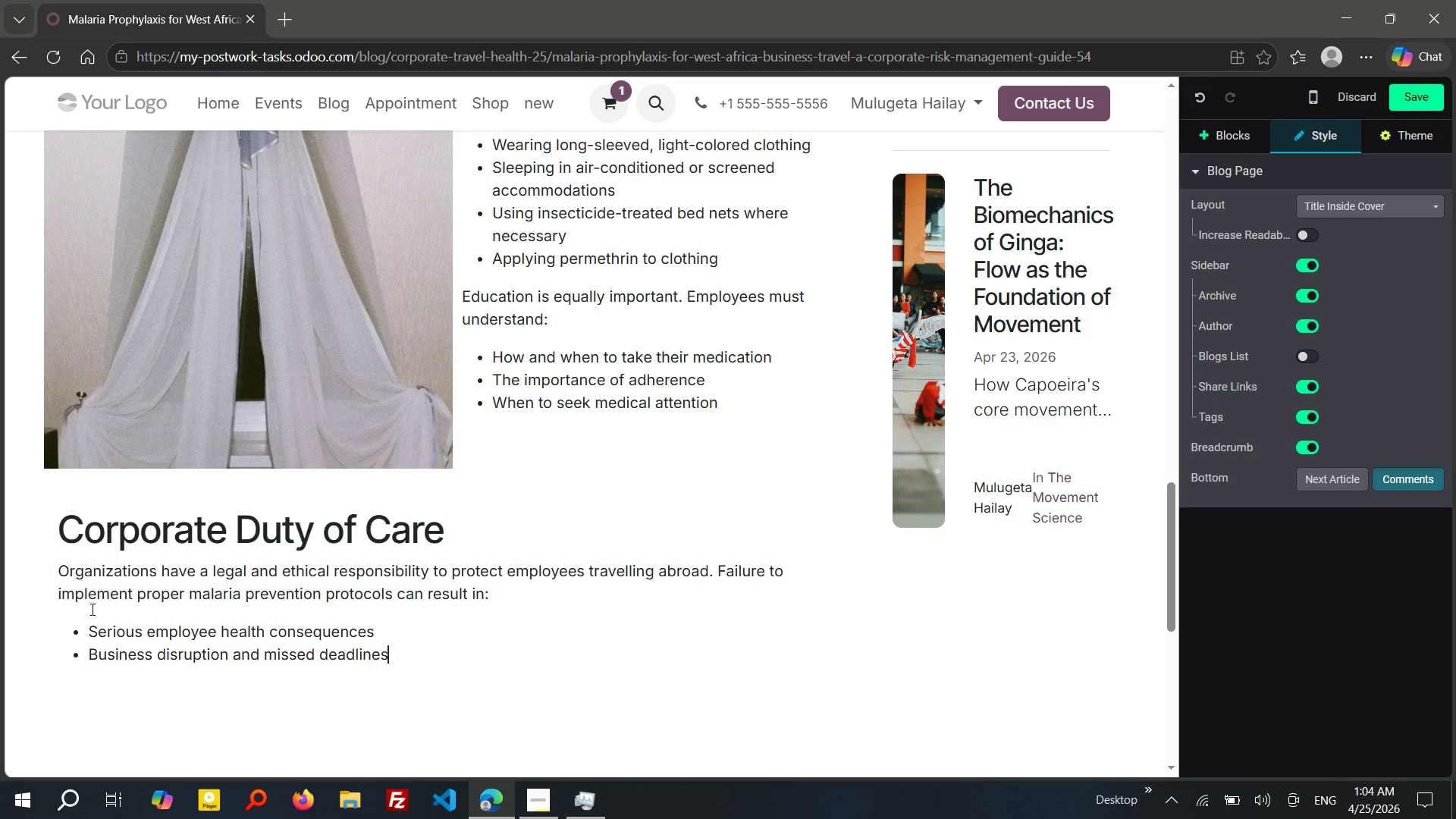 
wait(7.12)
 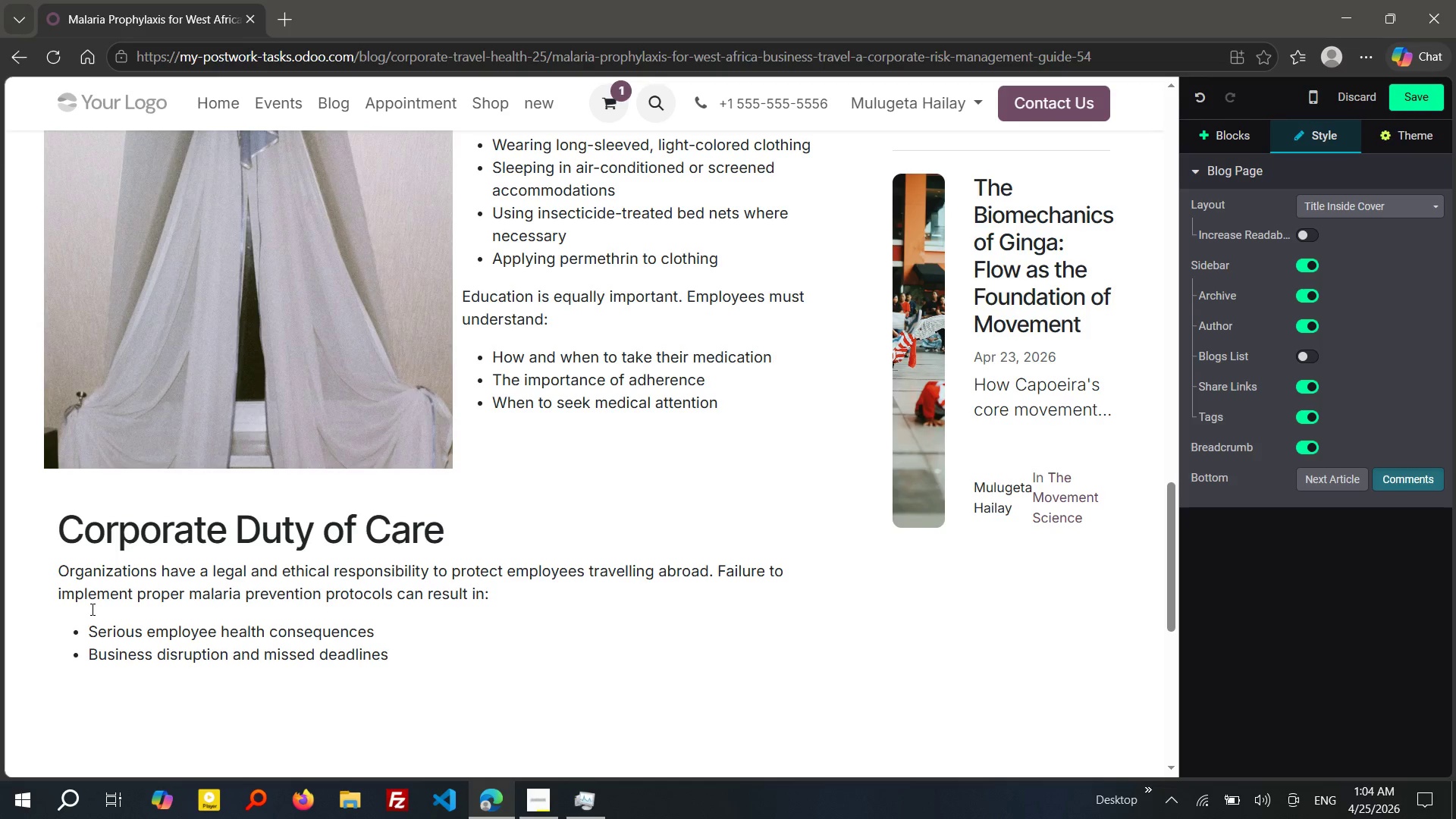 
key(Shift+ShiftRight)
 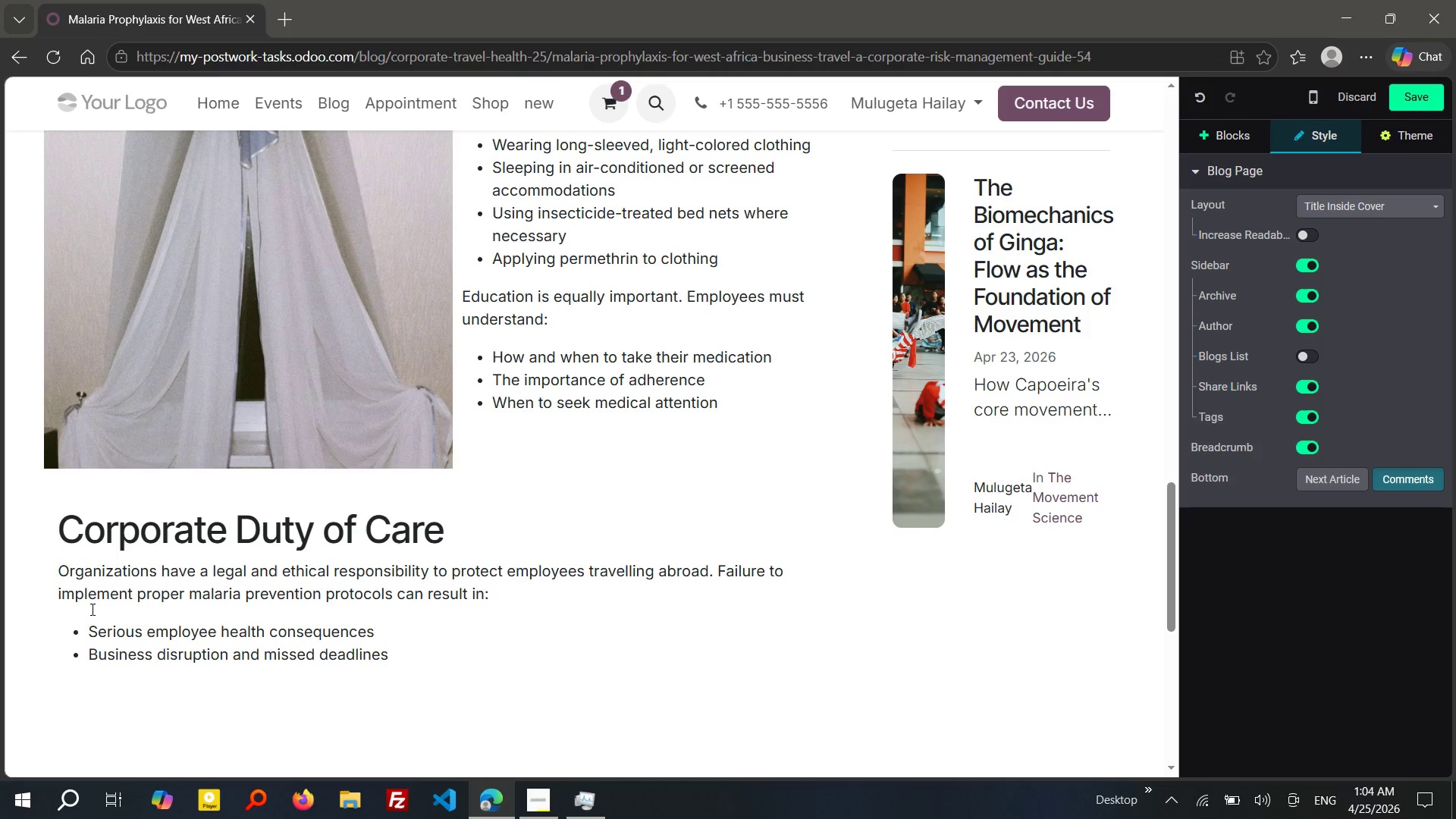 
wait(26.73)
 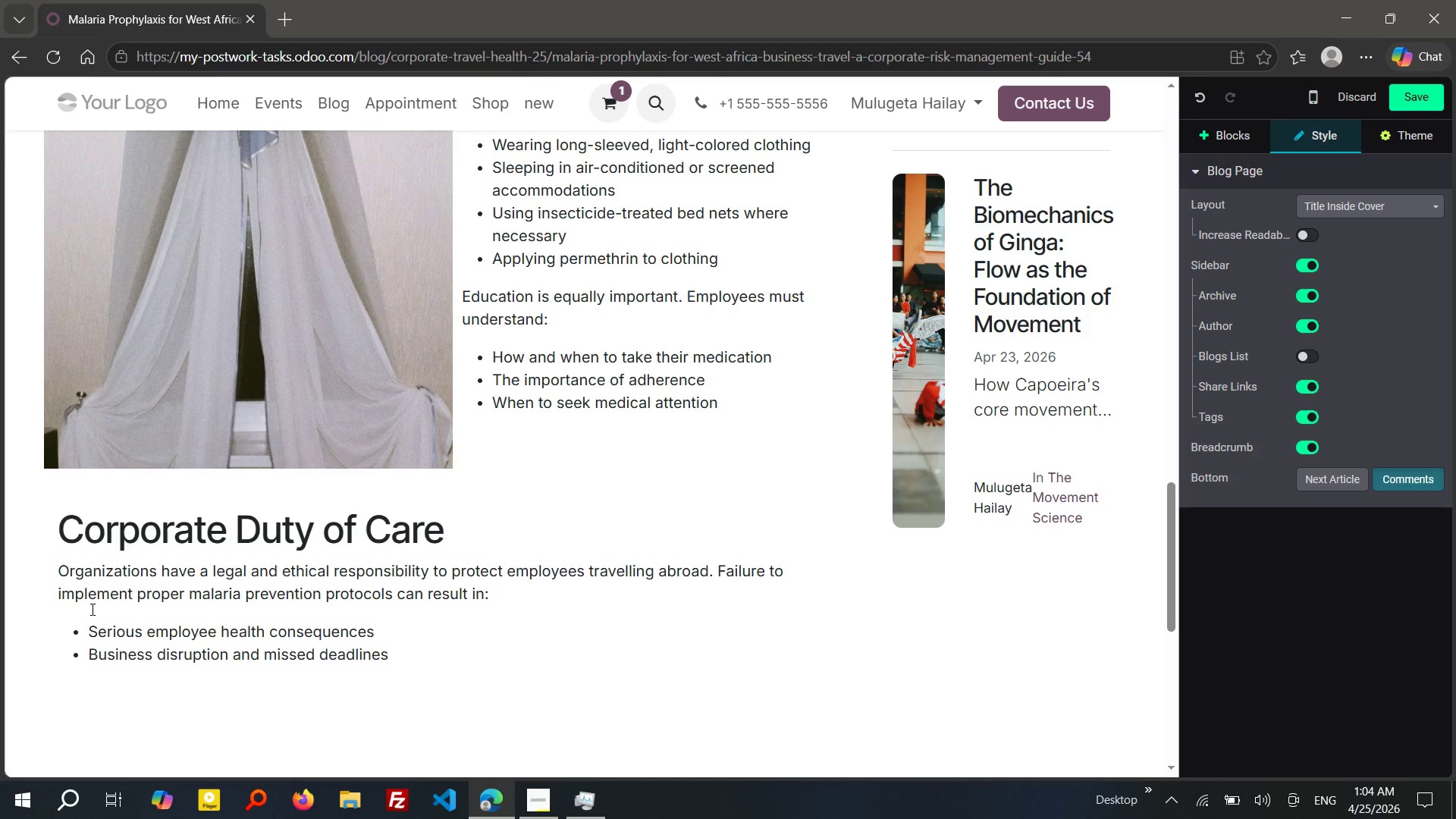 
key(Enter)
 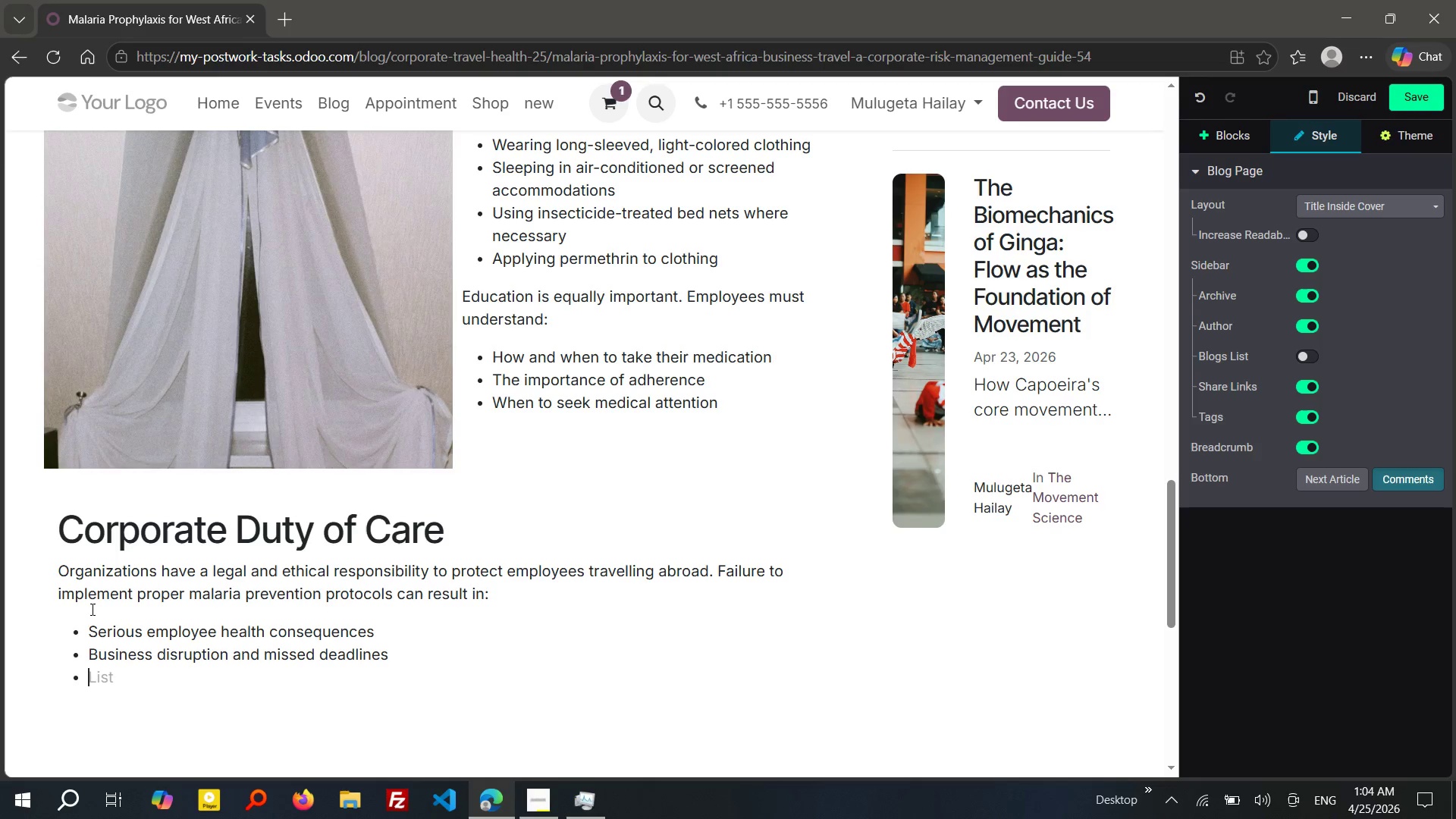 
type(Increase)
 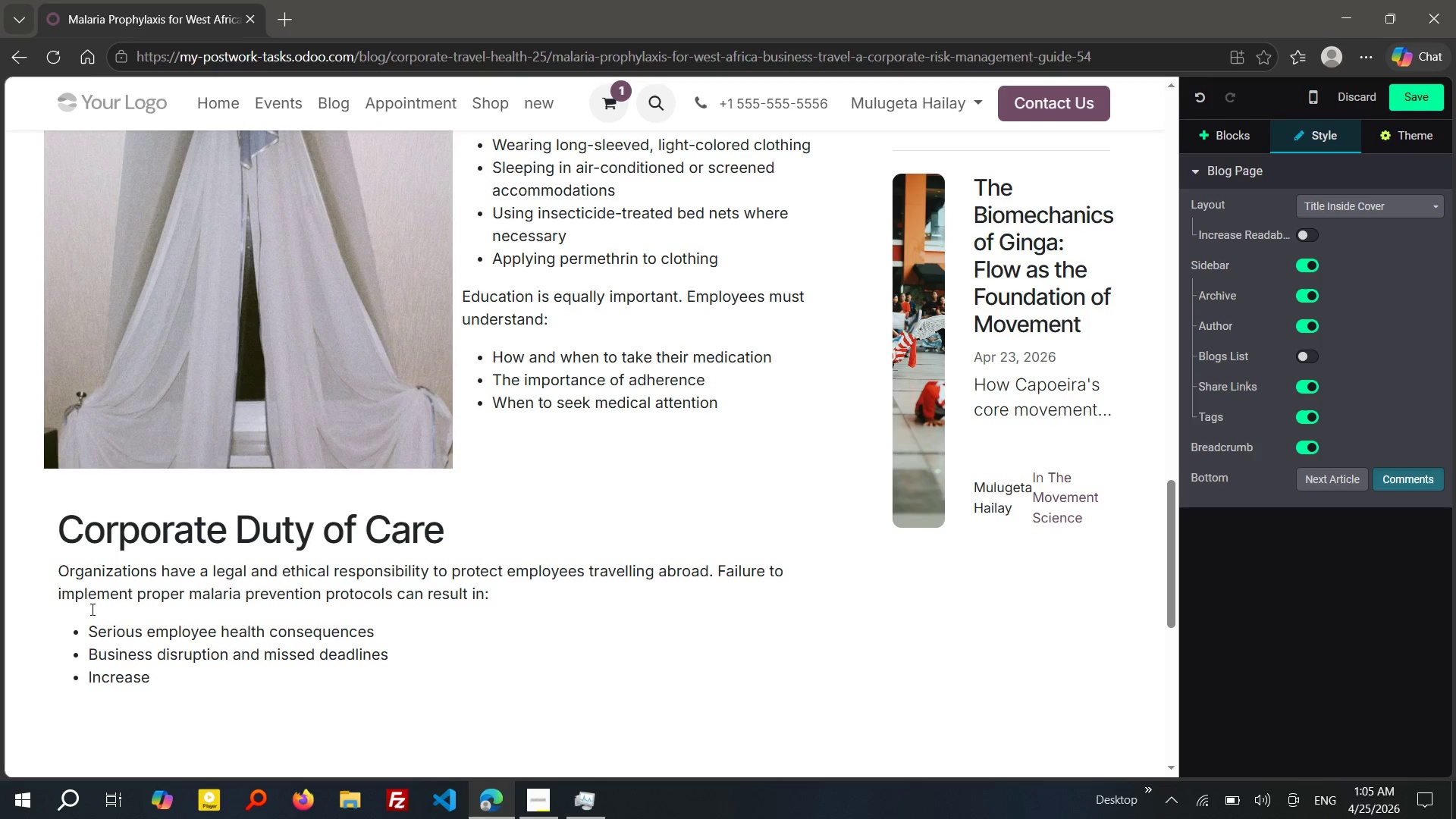 
wait(24.11)
 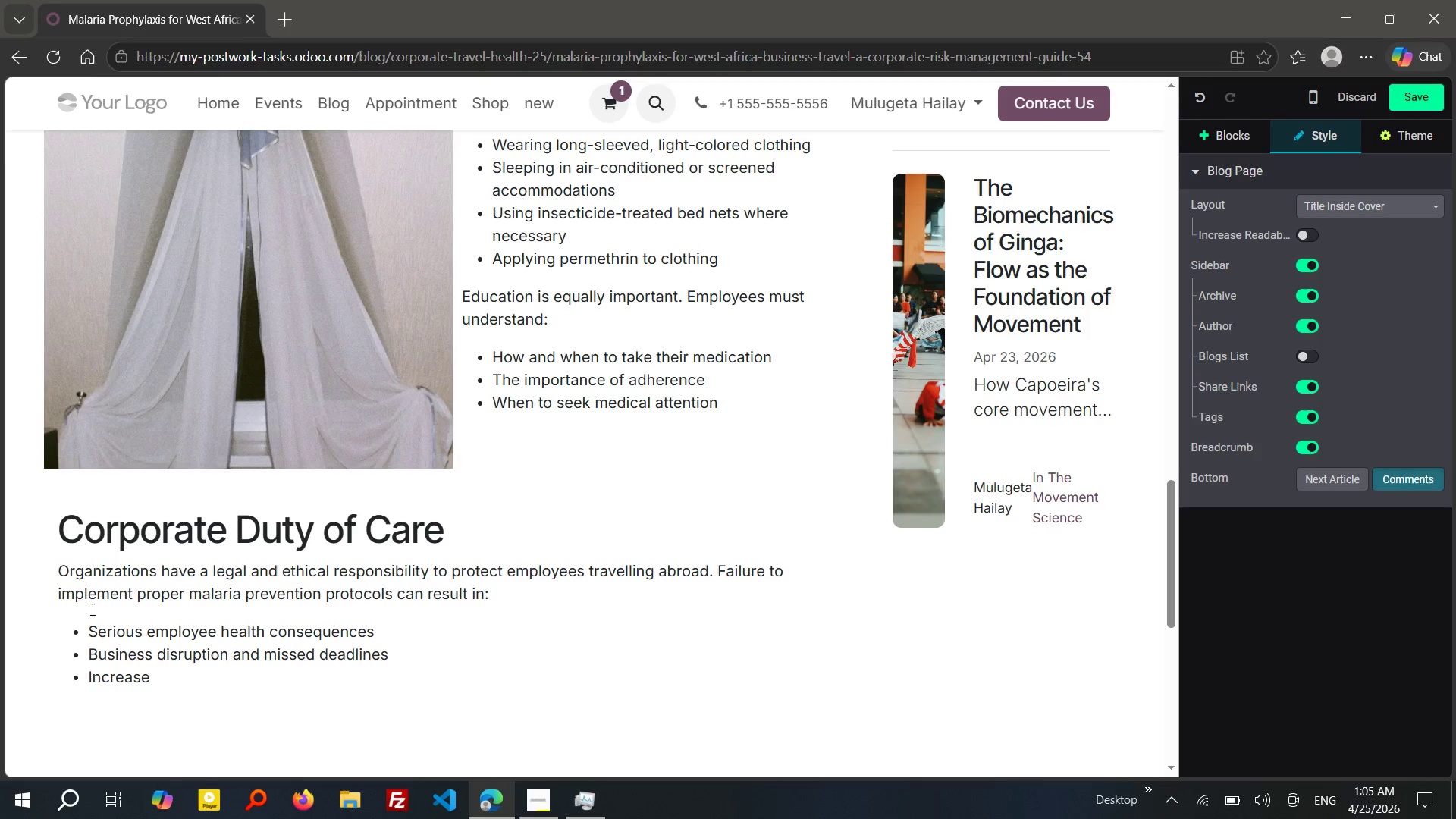 
key(D)
 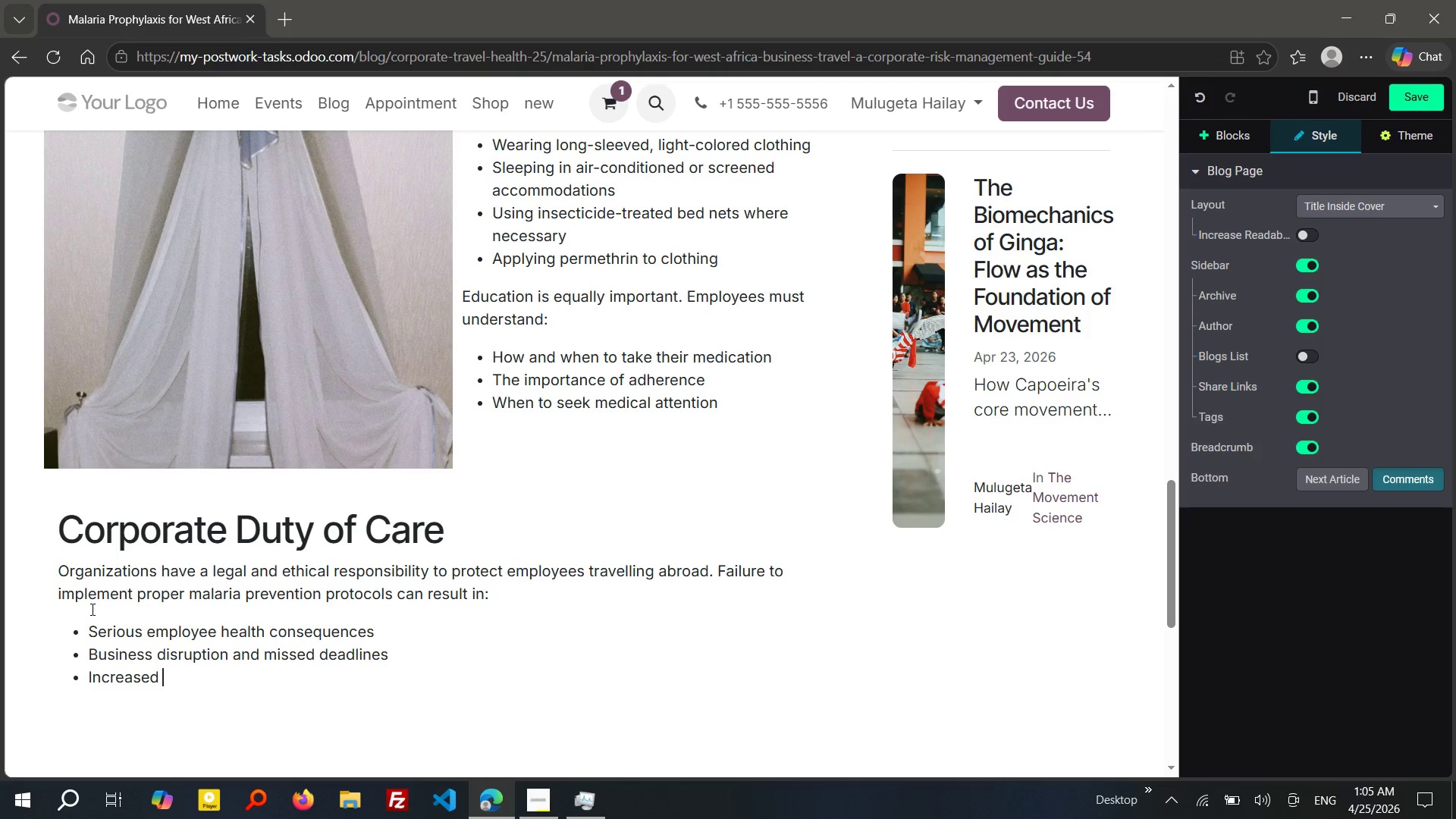 
key(Space)
 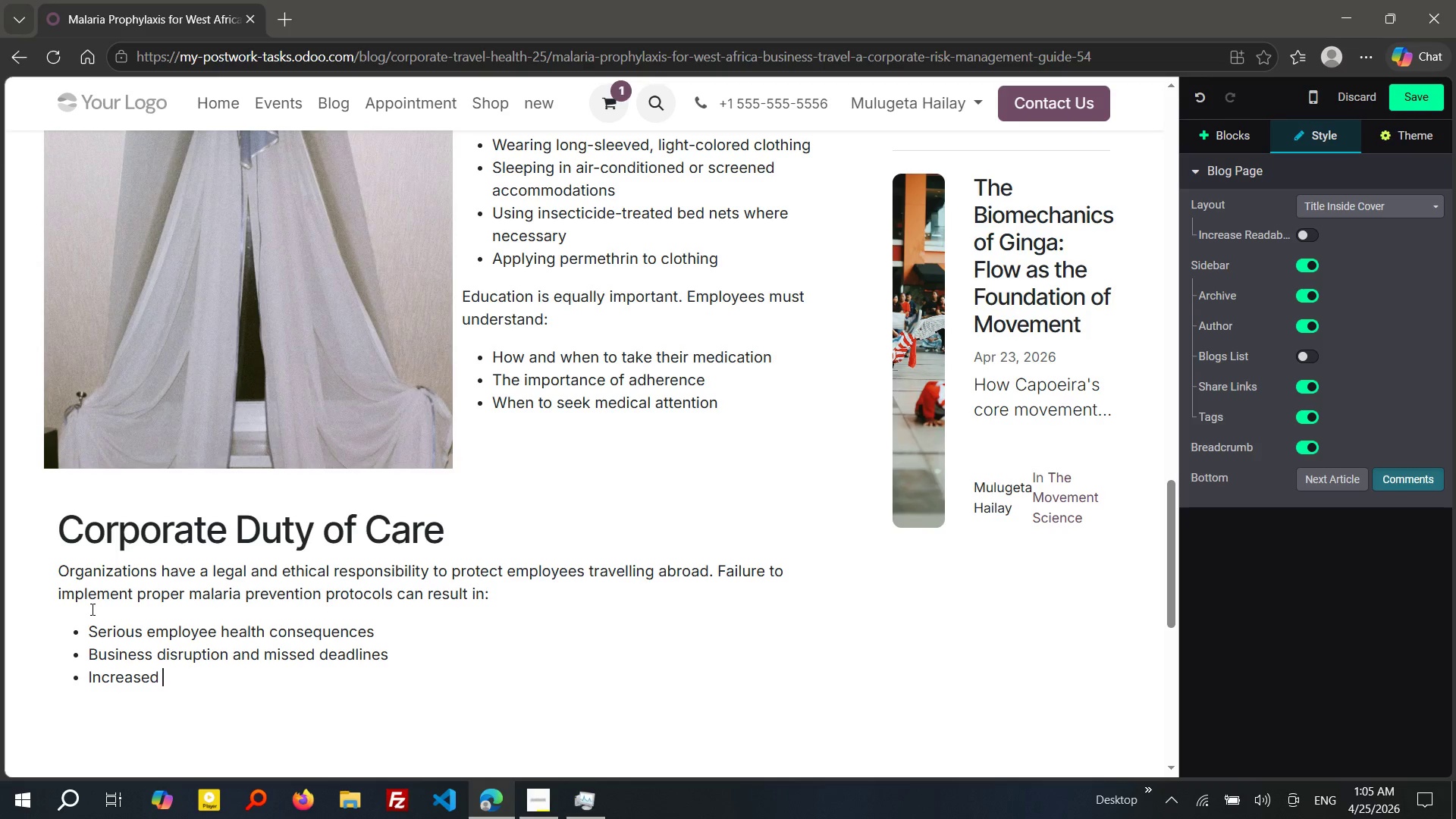 
wait(47.97)
 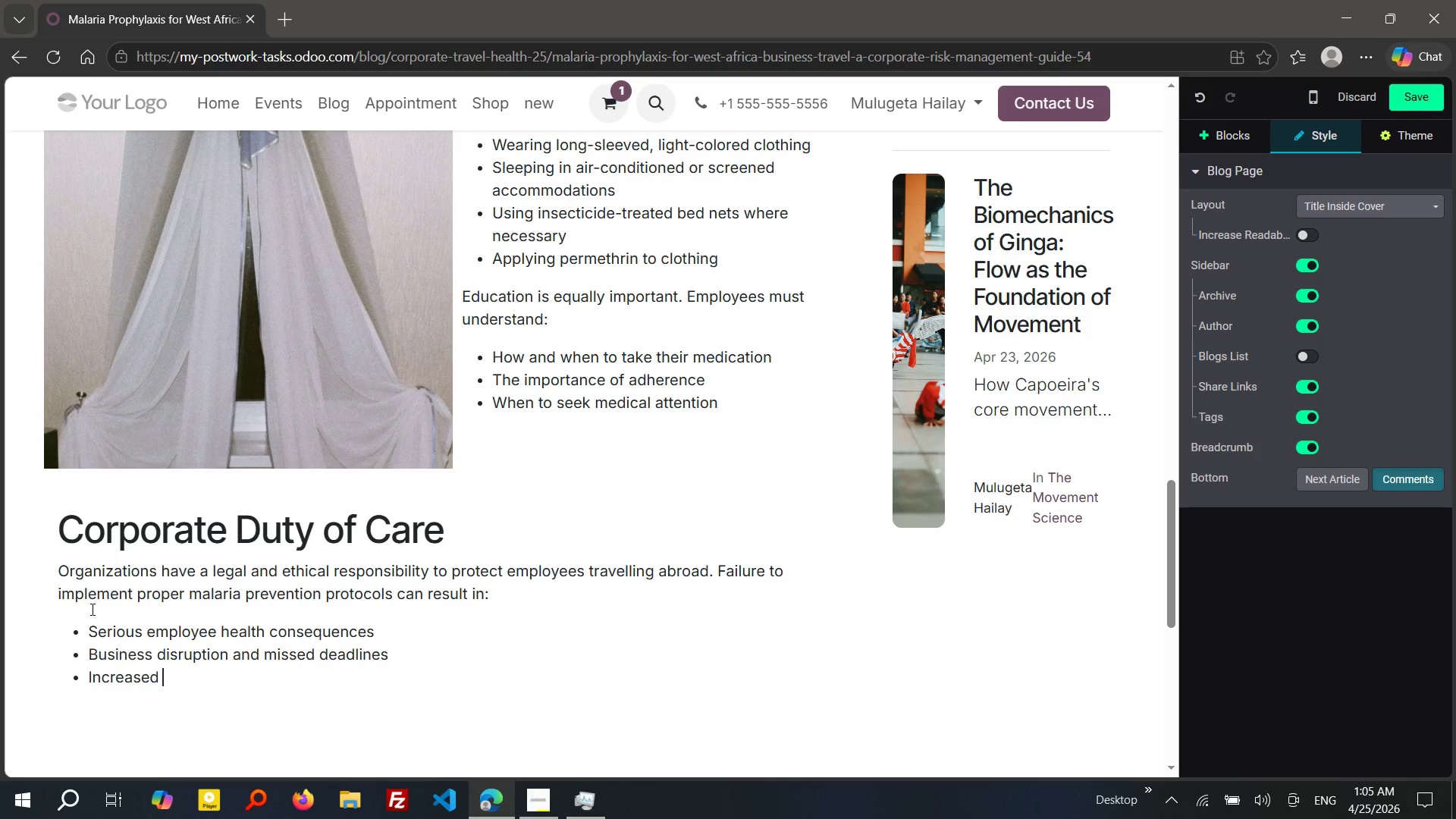 
type(insurance and liability costs)
 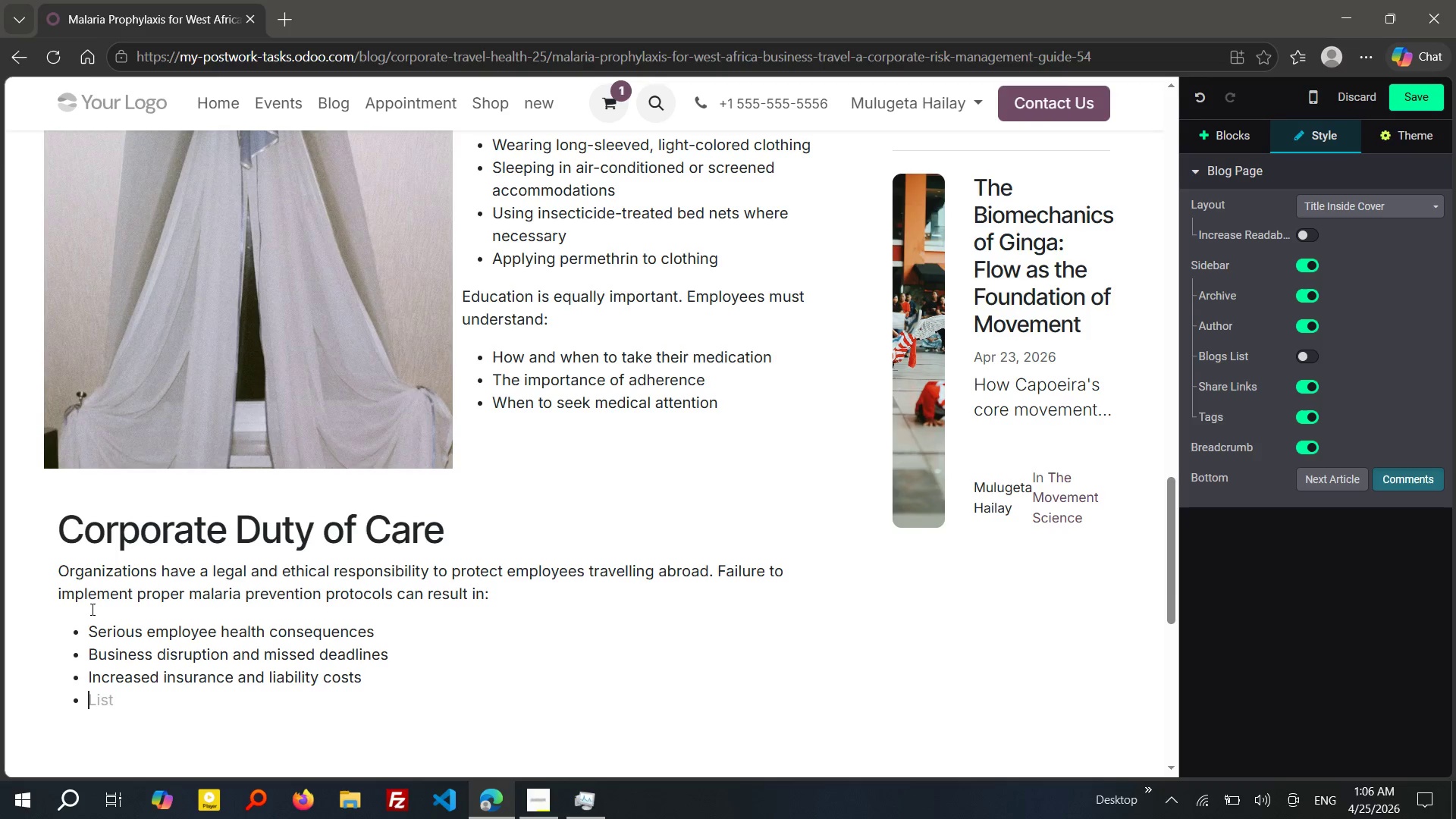 
key(Enter)
 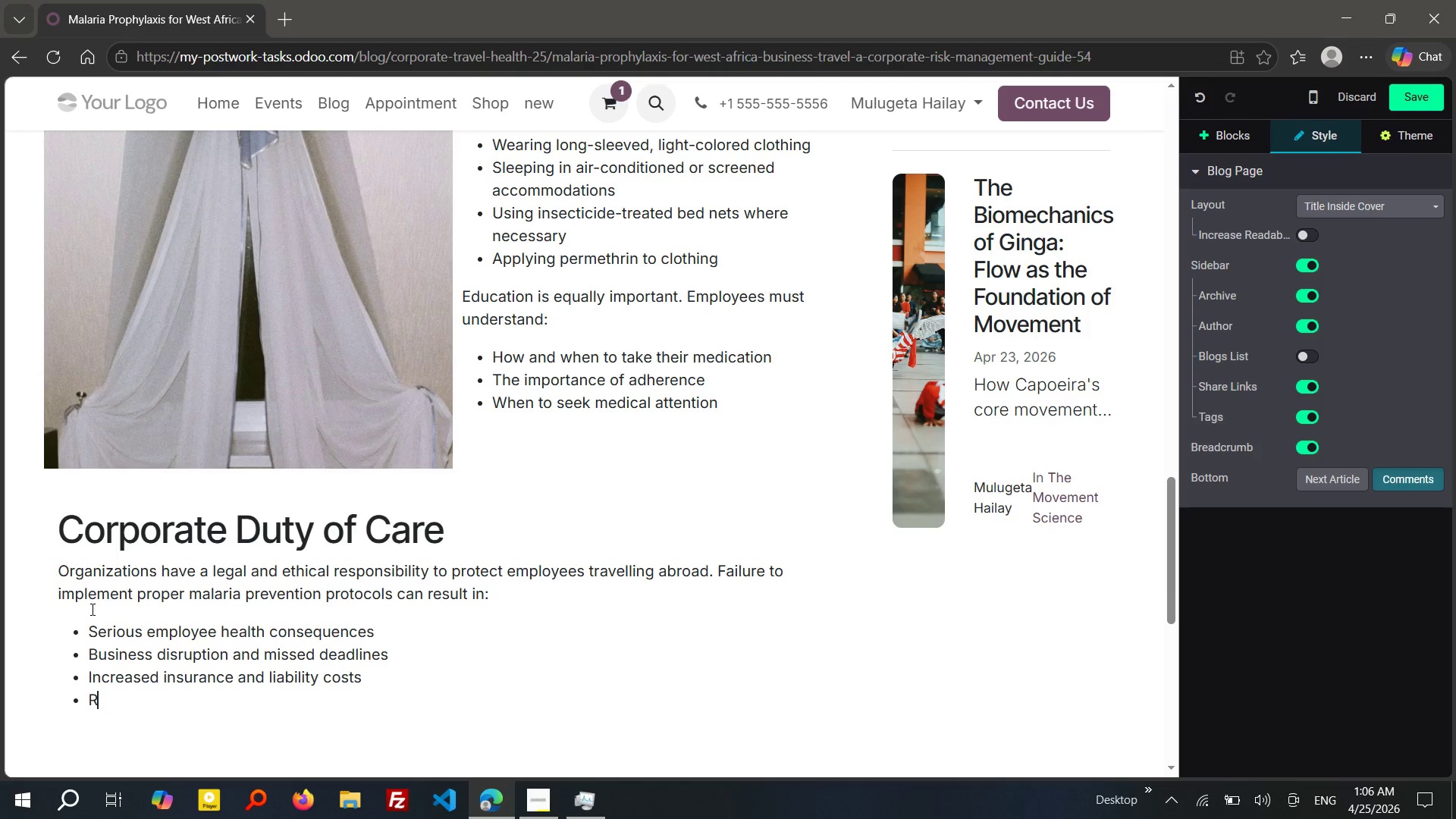 
type(REPUtational damage)
 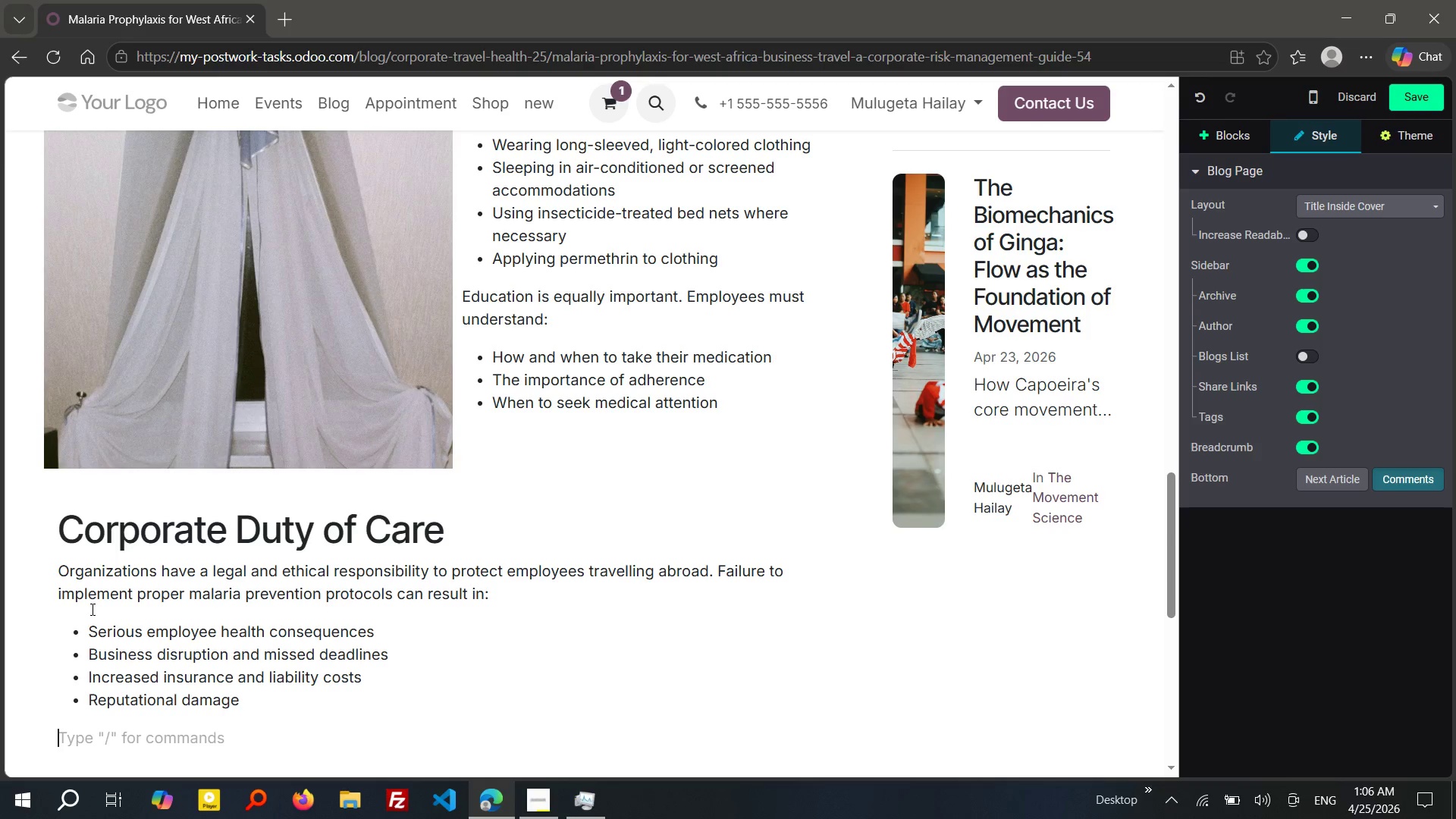 
key(Enter)
 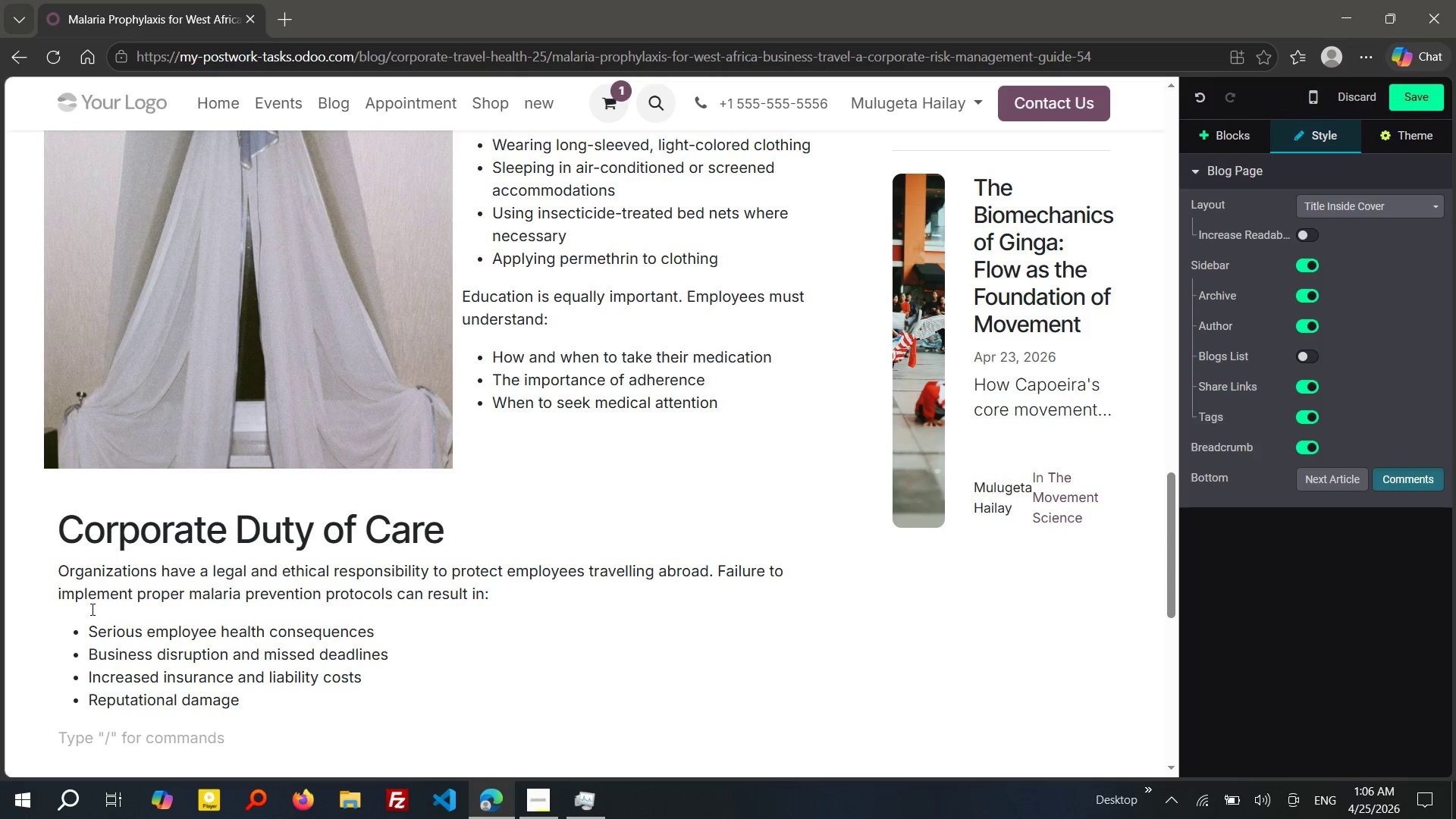 
key(Enter)
 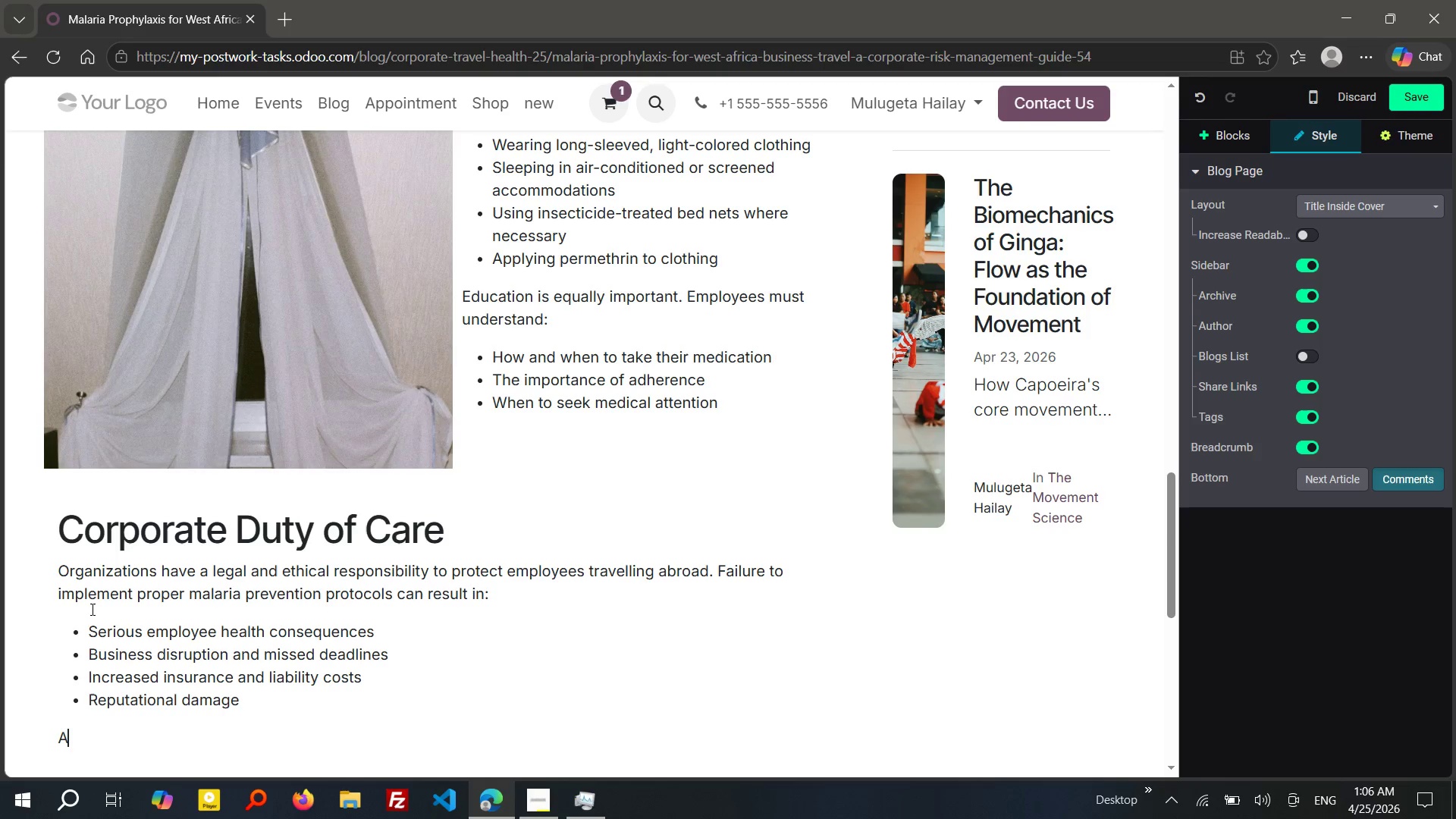 
type(A proactvi)
key(Backspace)
key(Backspace)
type(ive travel health program)
 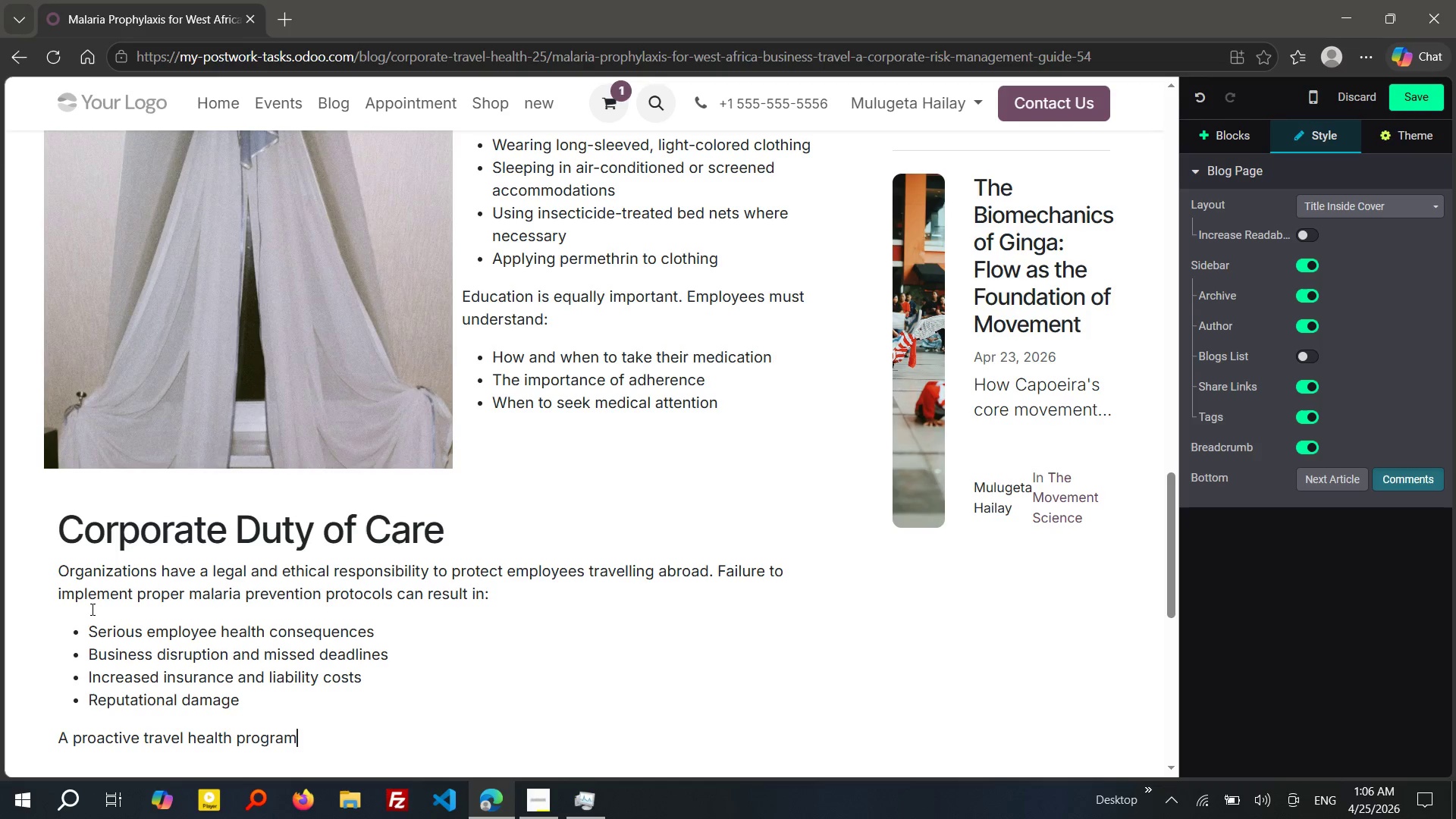 
type( demonstrates that your company values emp)
key(Tab)
key(Backspace)
 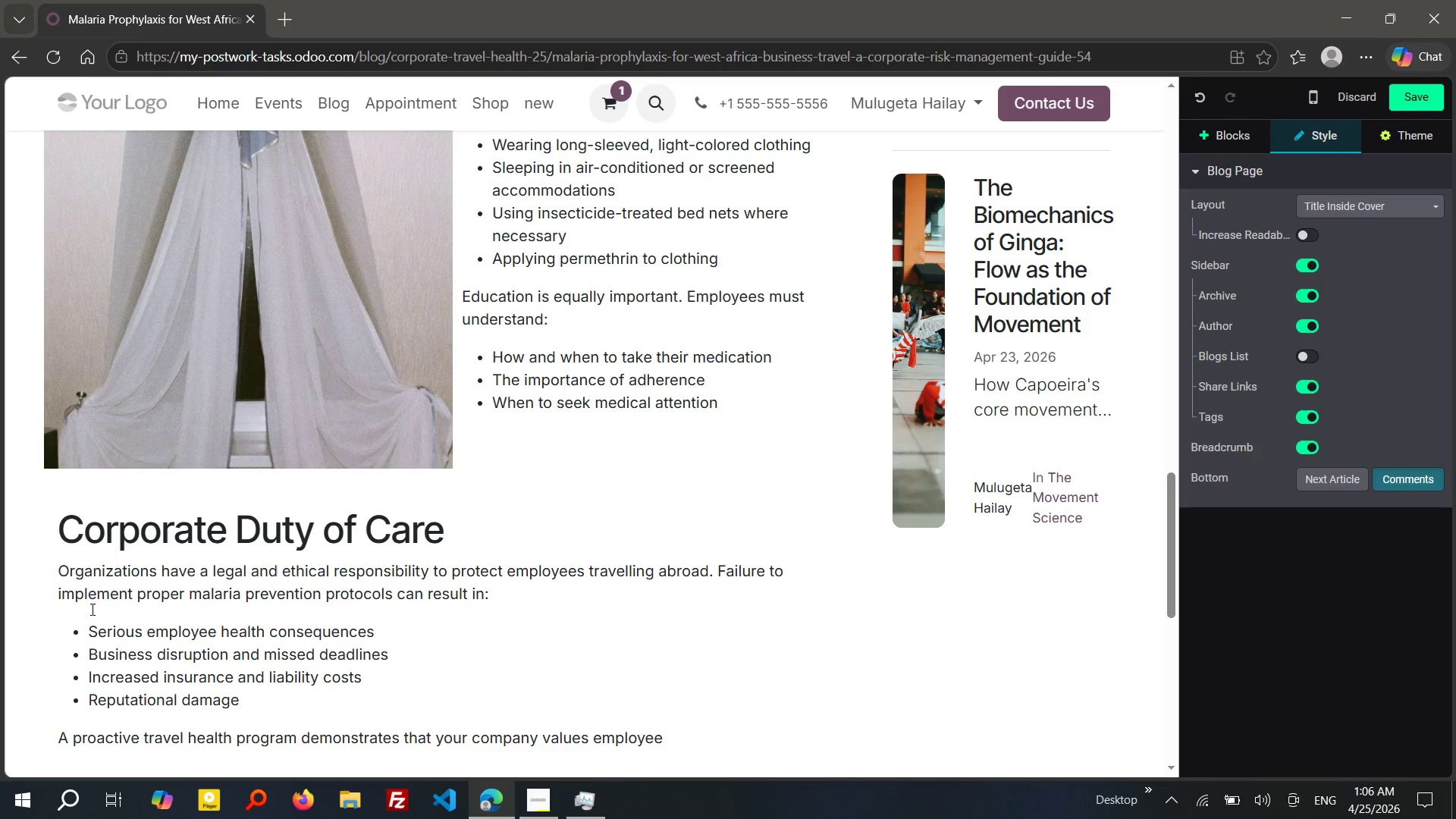 
wait(8.09)
 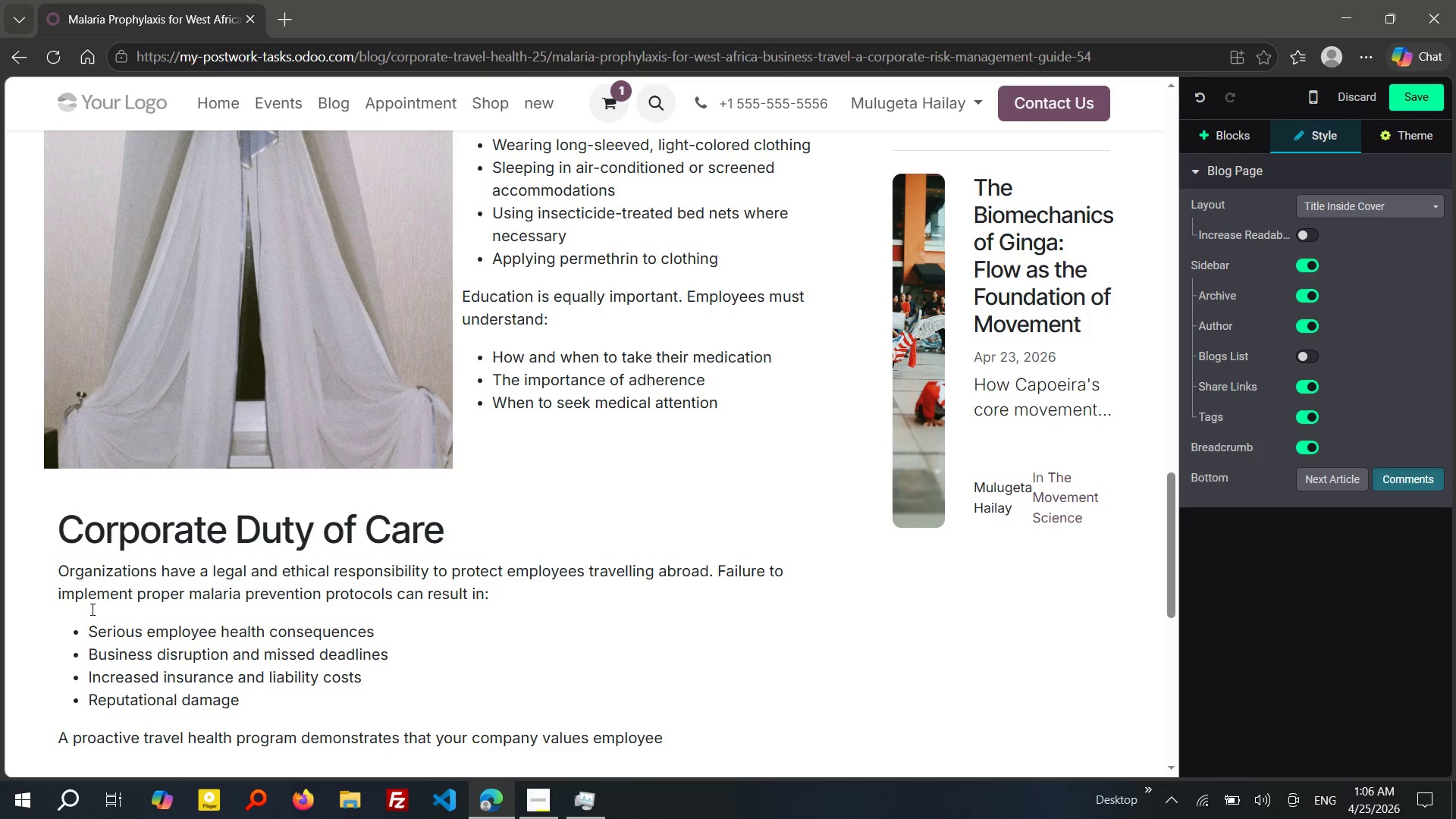 
type( wee)
key(Backspace)
type(ll-being while also saf)
 